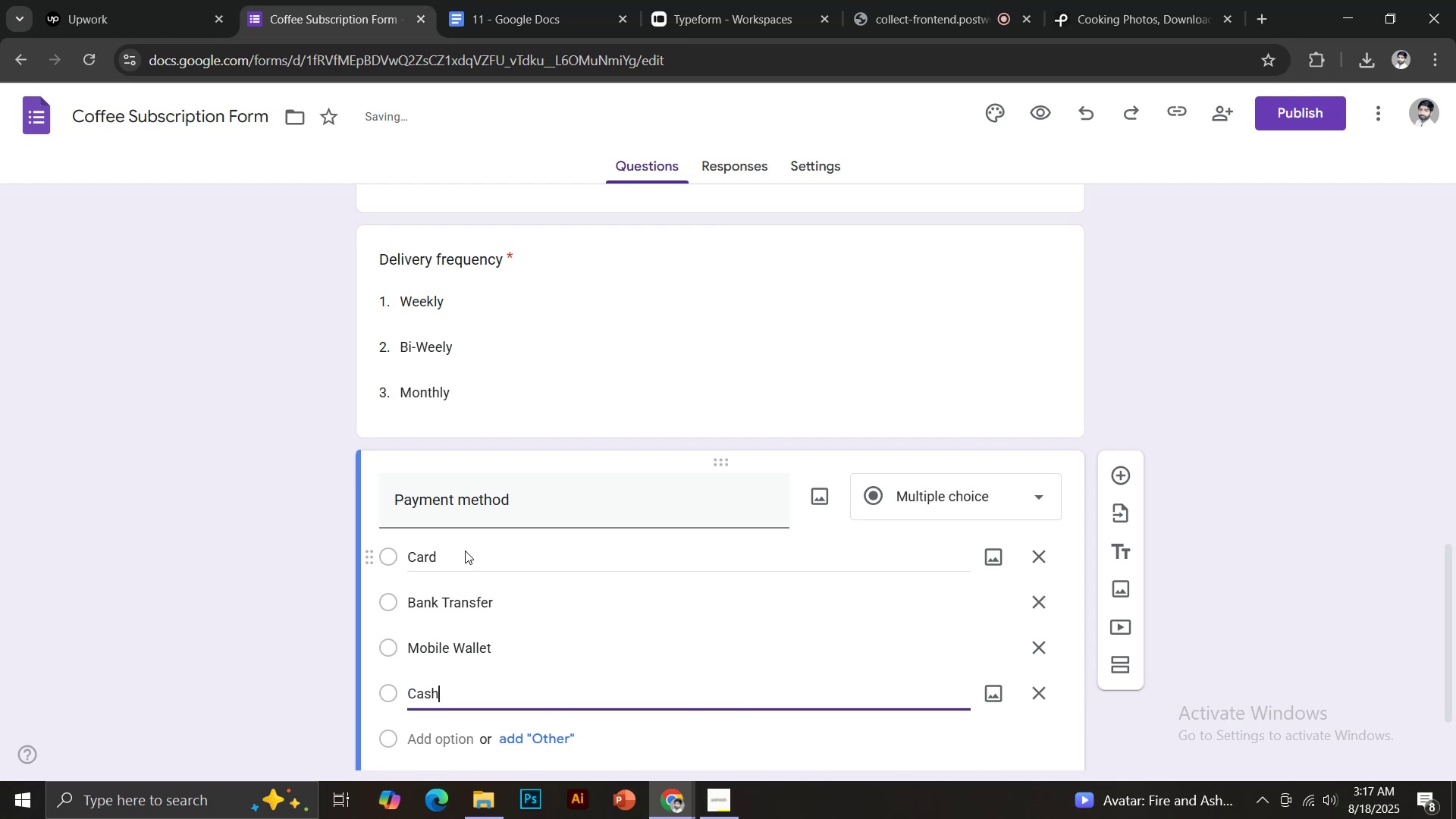 
scroll: coordinate [546, 570], scroll_direction: down, amount: 3.0
 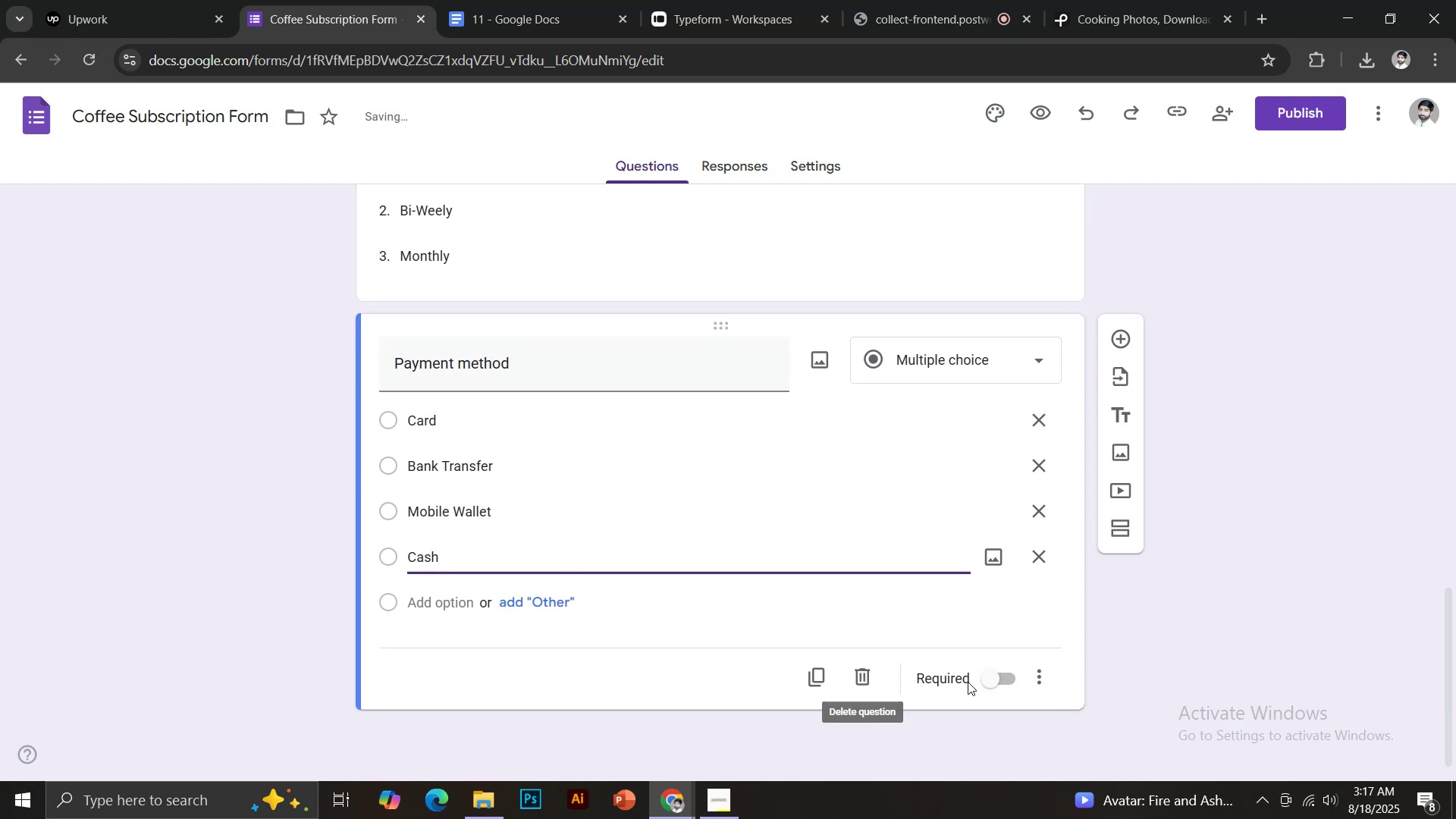 
left_click([990, 682])
 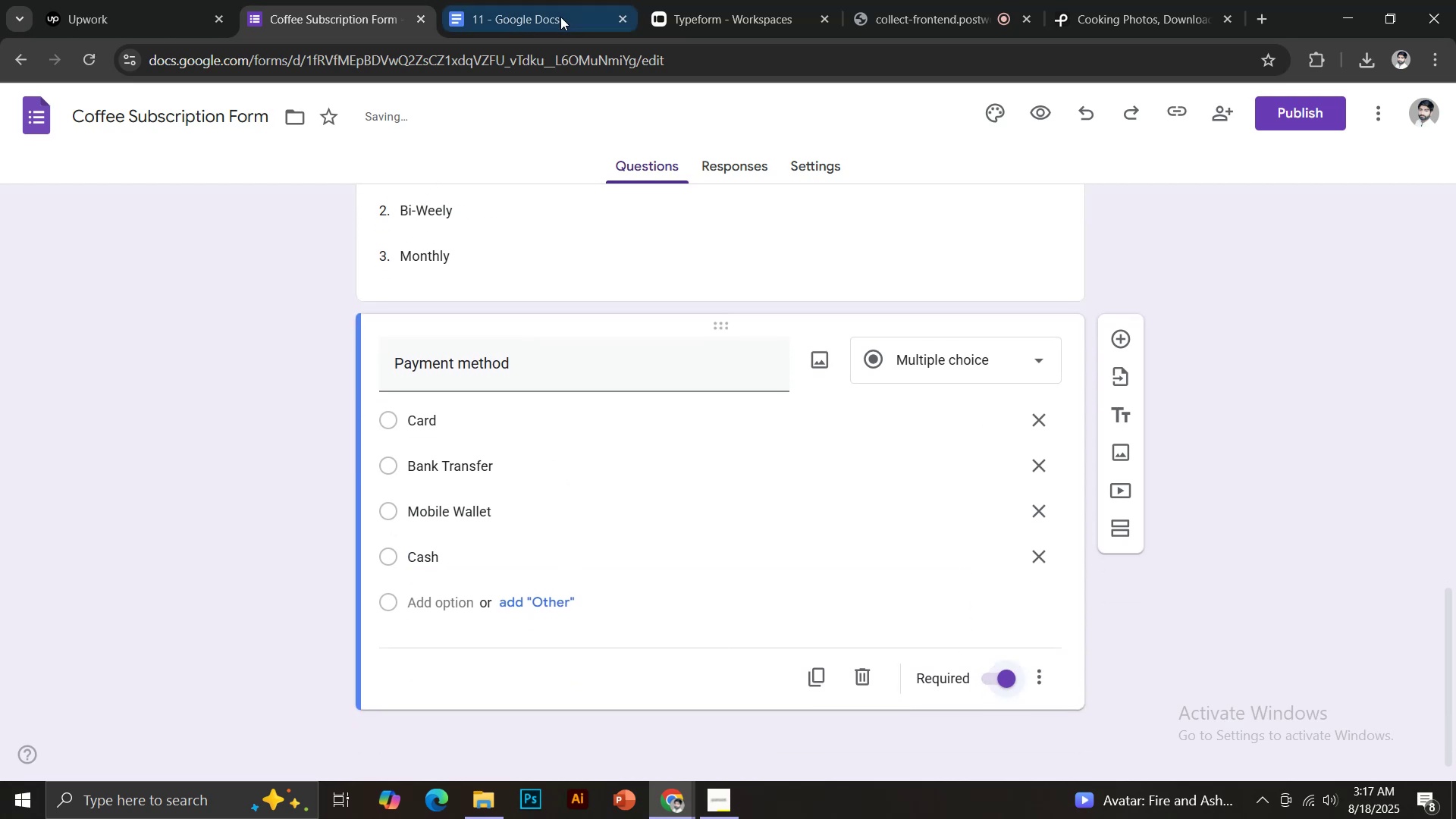 
left_click([542, 0])
 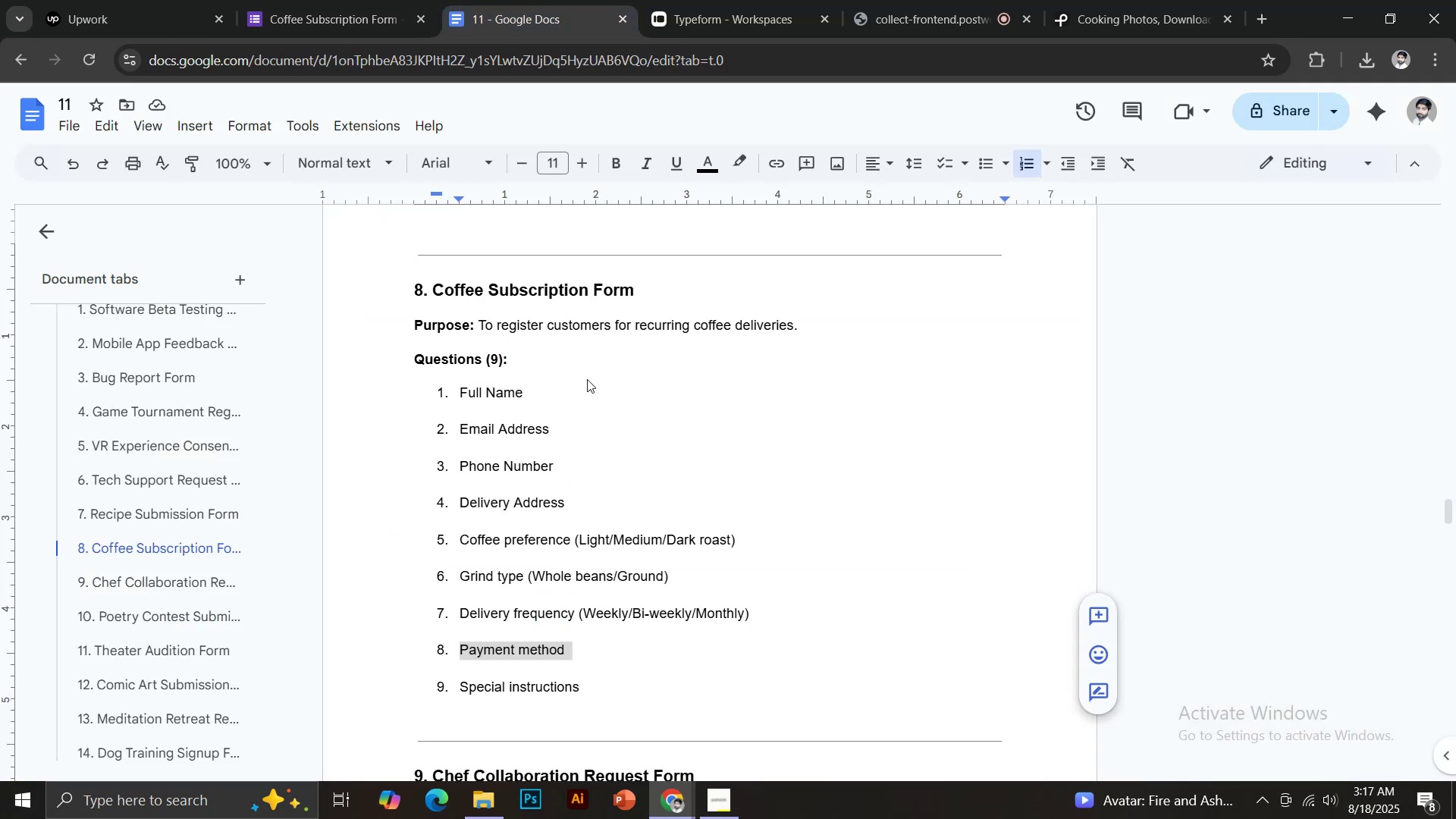 
scroll: coordinate [585, 469], scroll_direction: down, amount: 2.0
 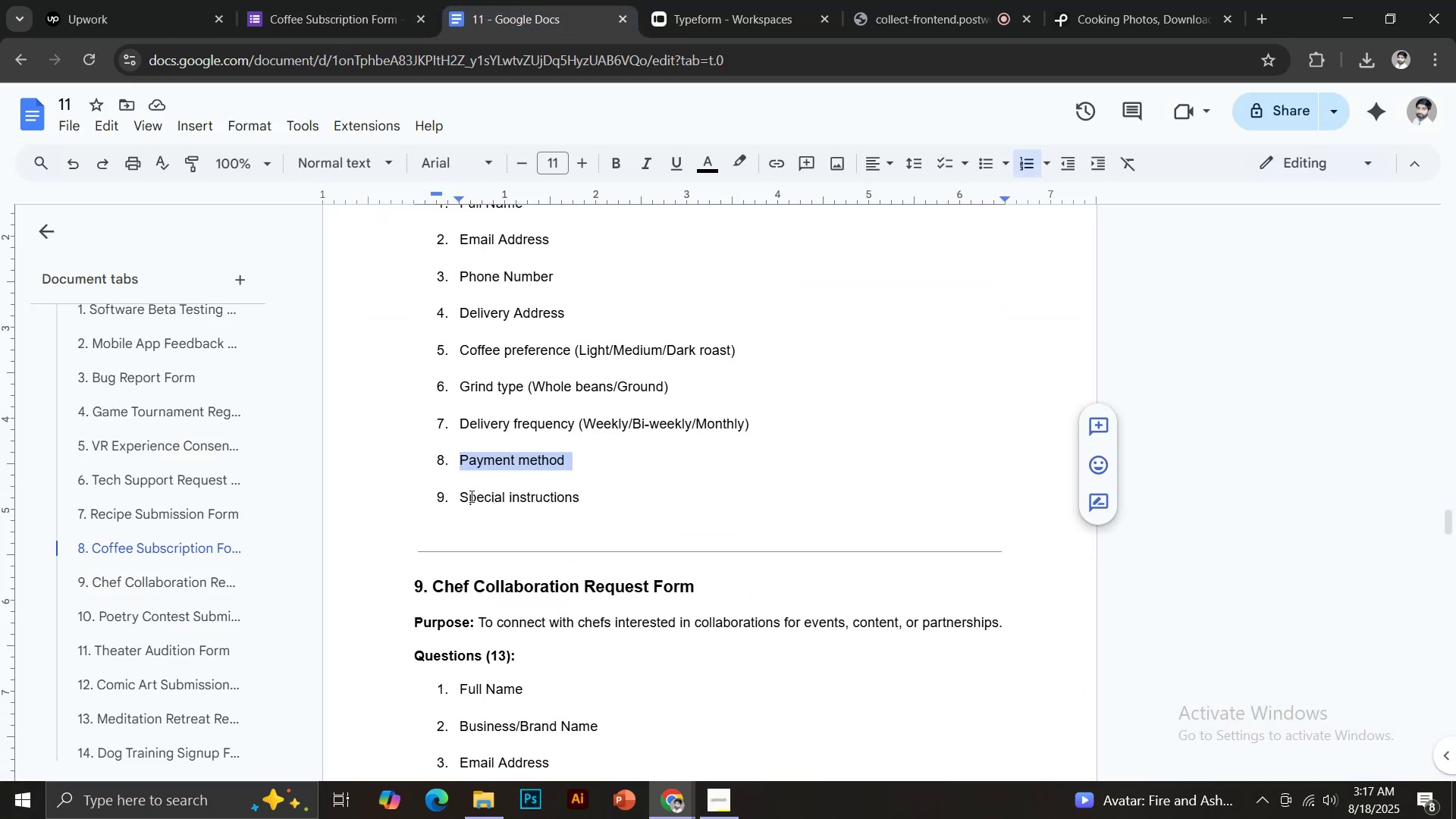 
left_click_drag(start_coordinate=[462, 494], to_coordinate=[586, 495])
 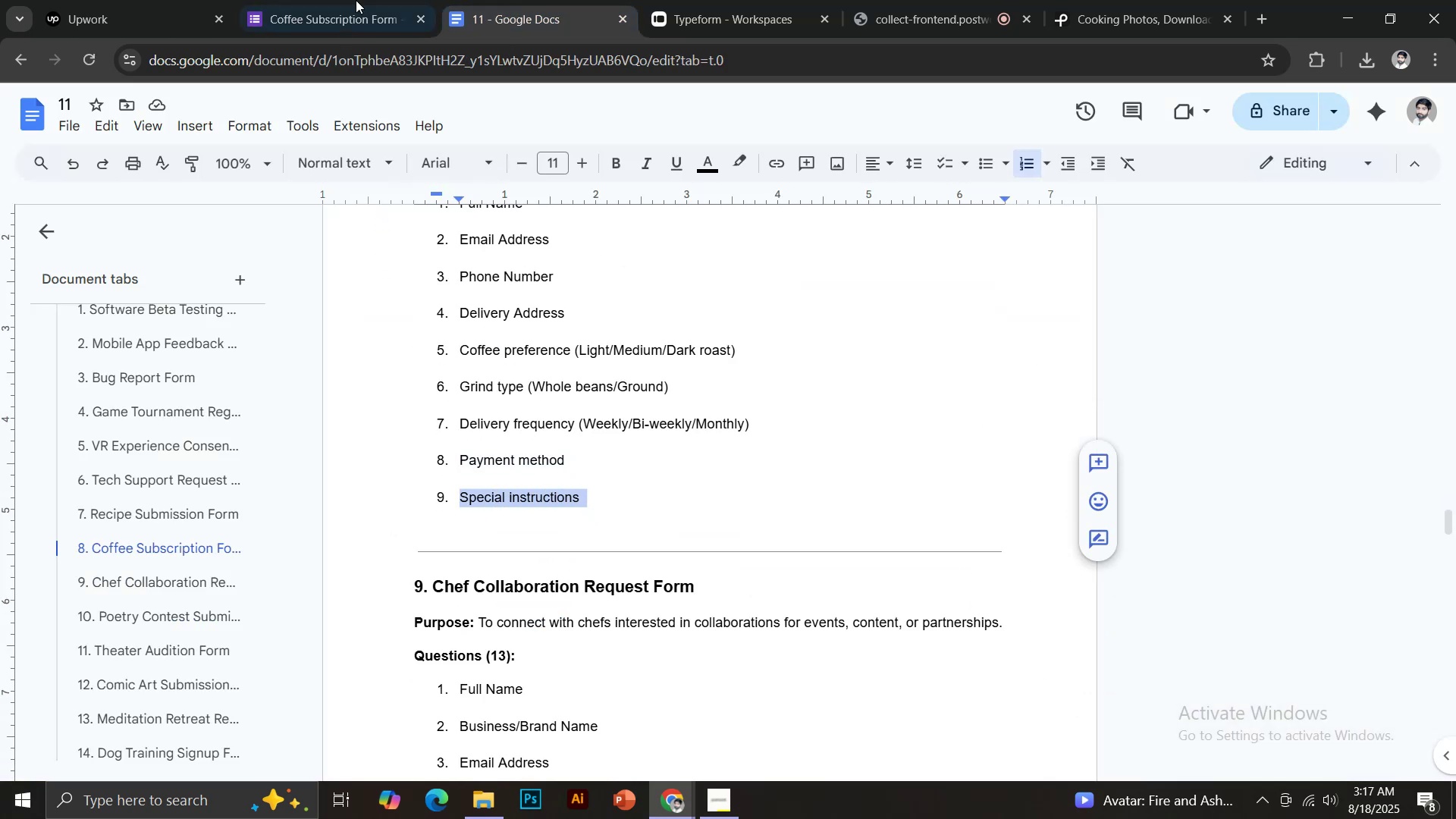 
key(Control+C)
 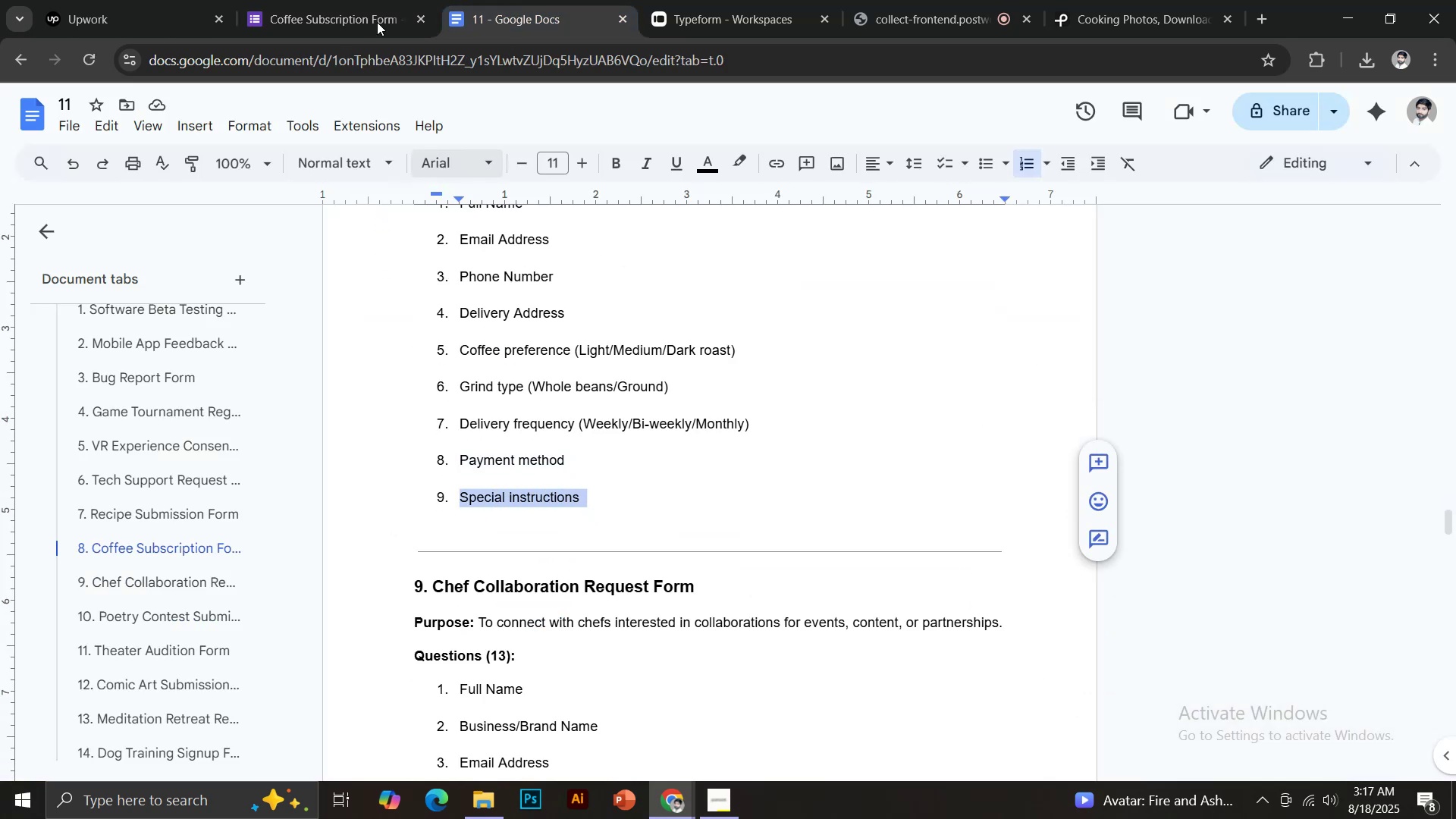 
left_click([325, 0])
 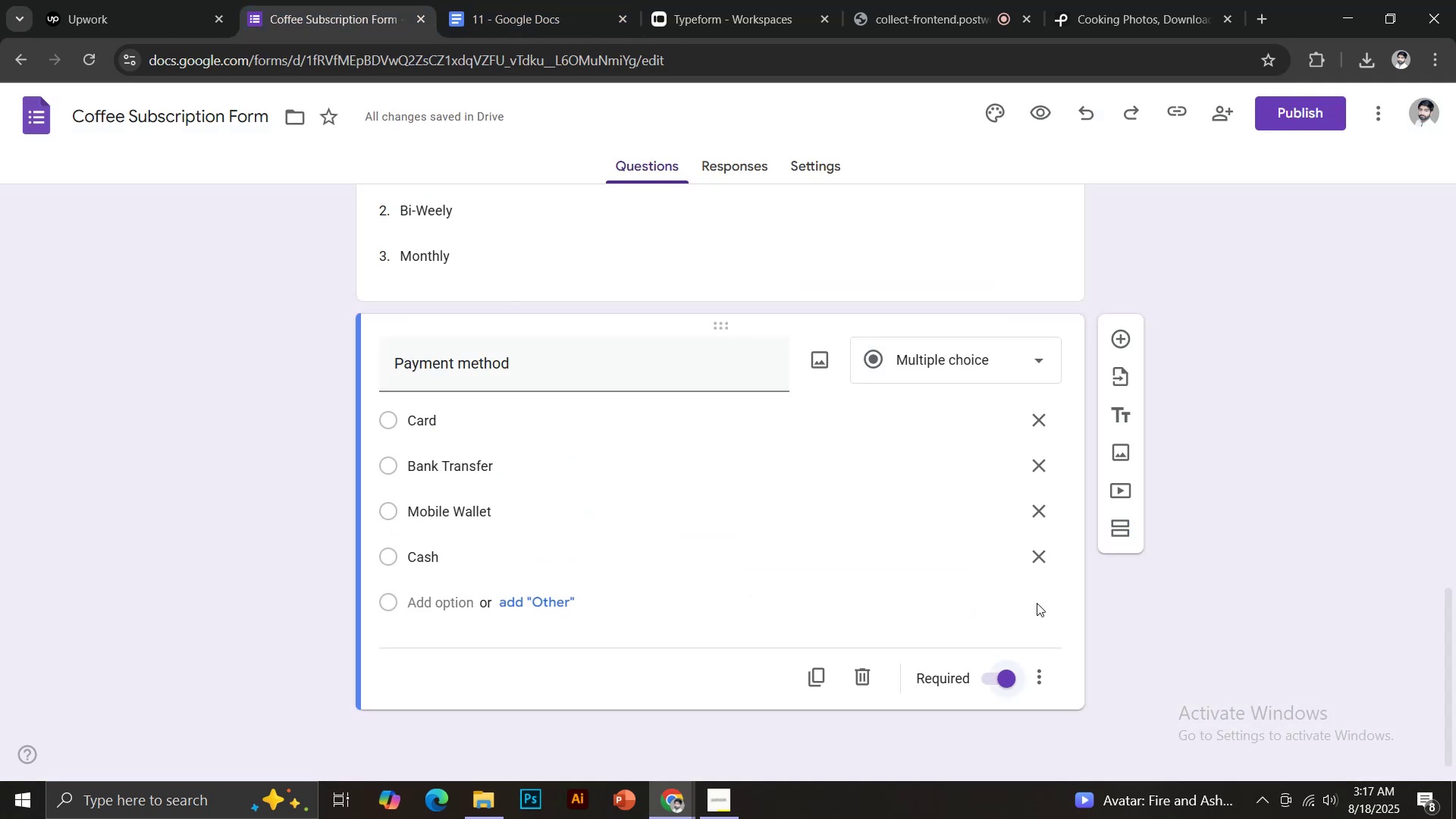 
left_click([1114, 317])
 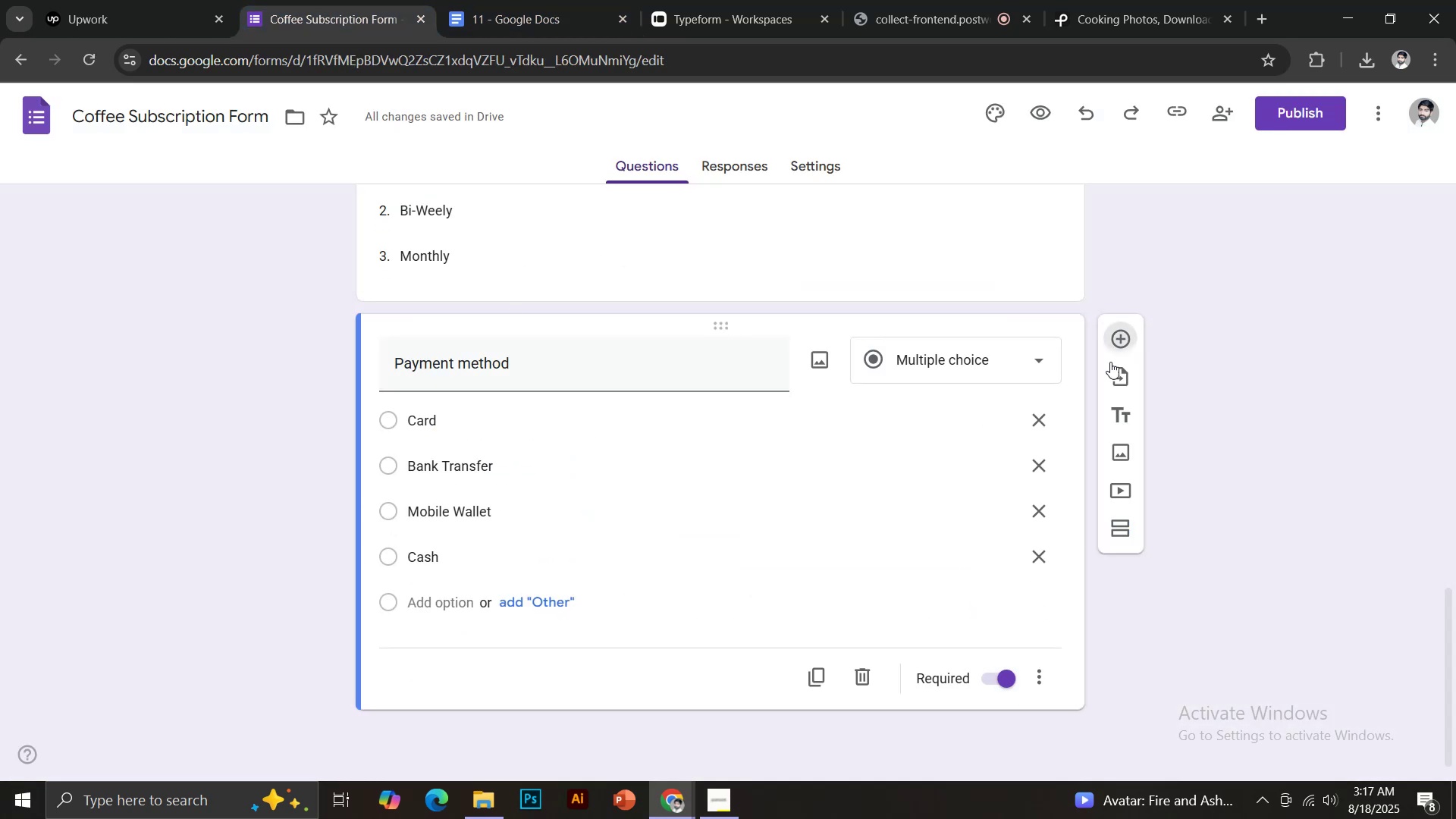 
key(Control+Shift+V)
 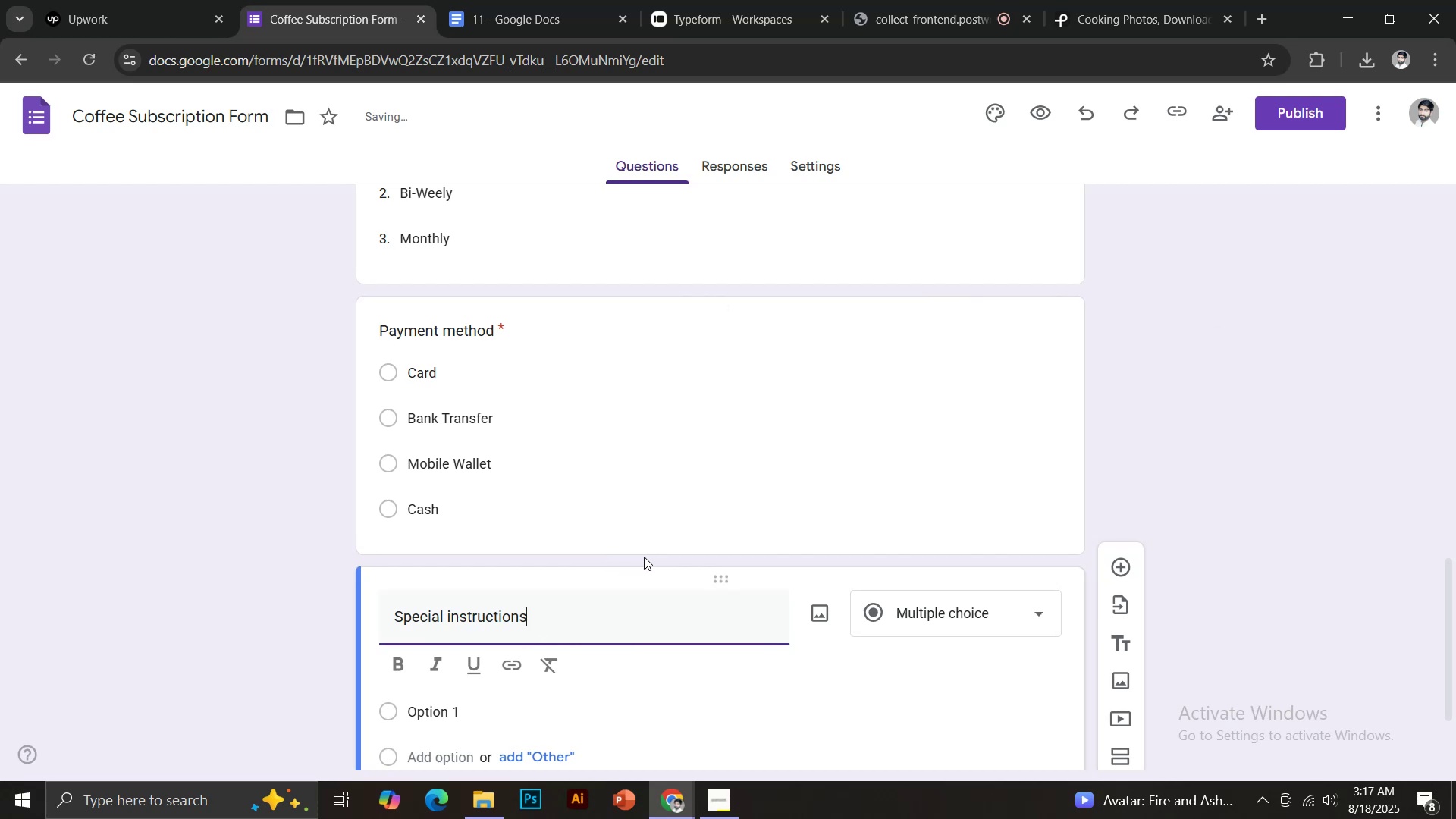 
scroll: coordinate [647, 552], scroll_direction: down, amount: 5.0
 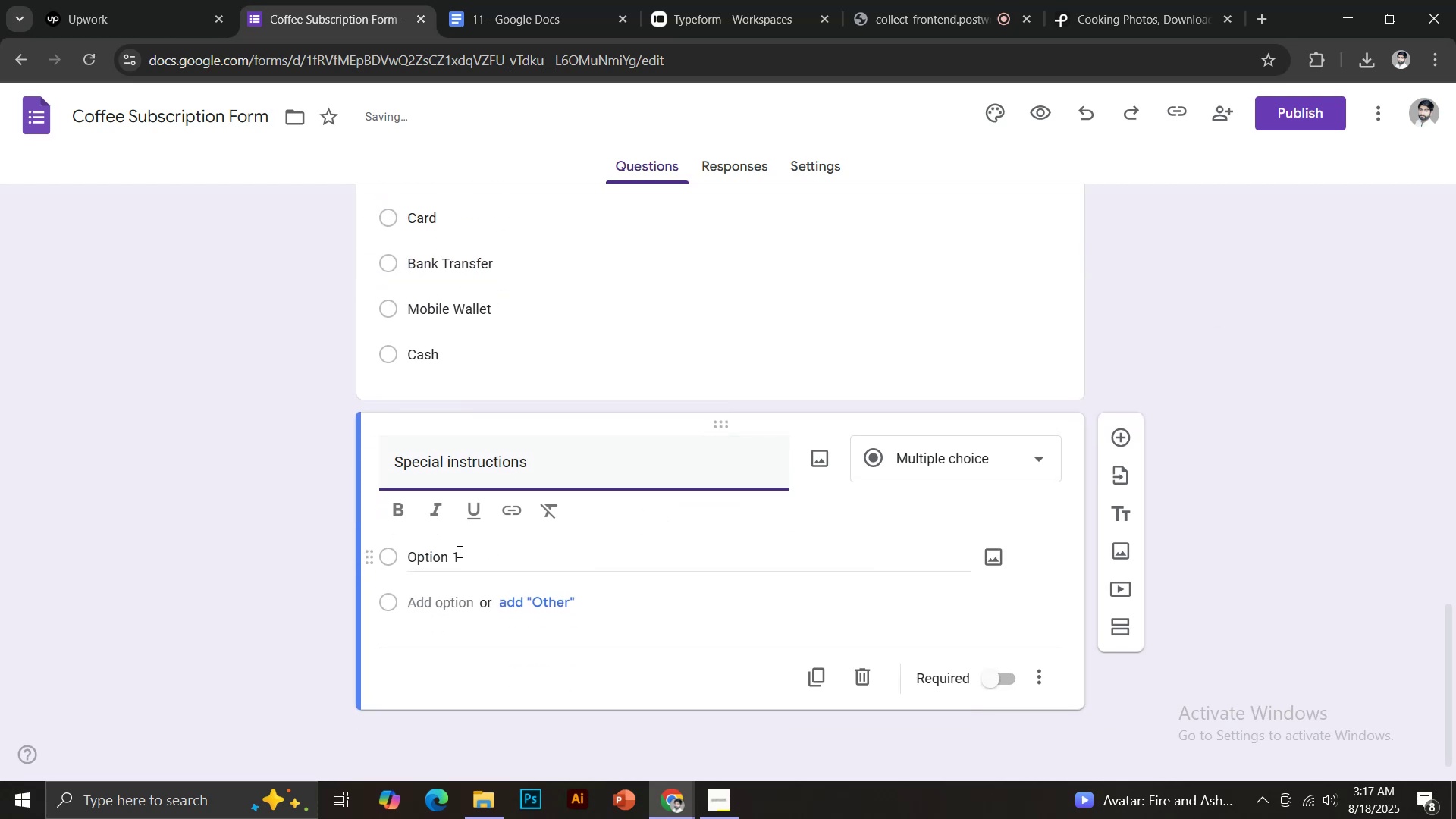 
left_click([457, 554])
 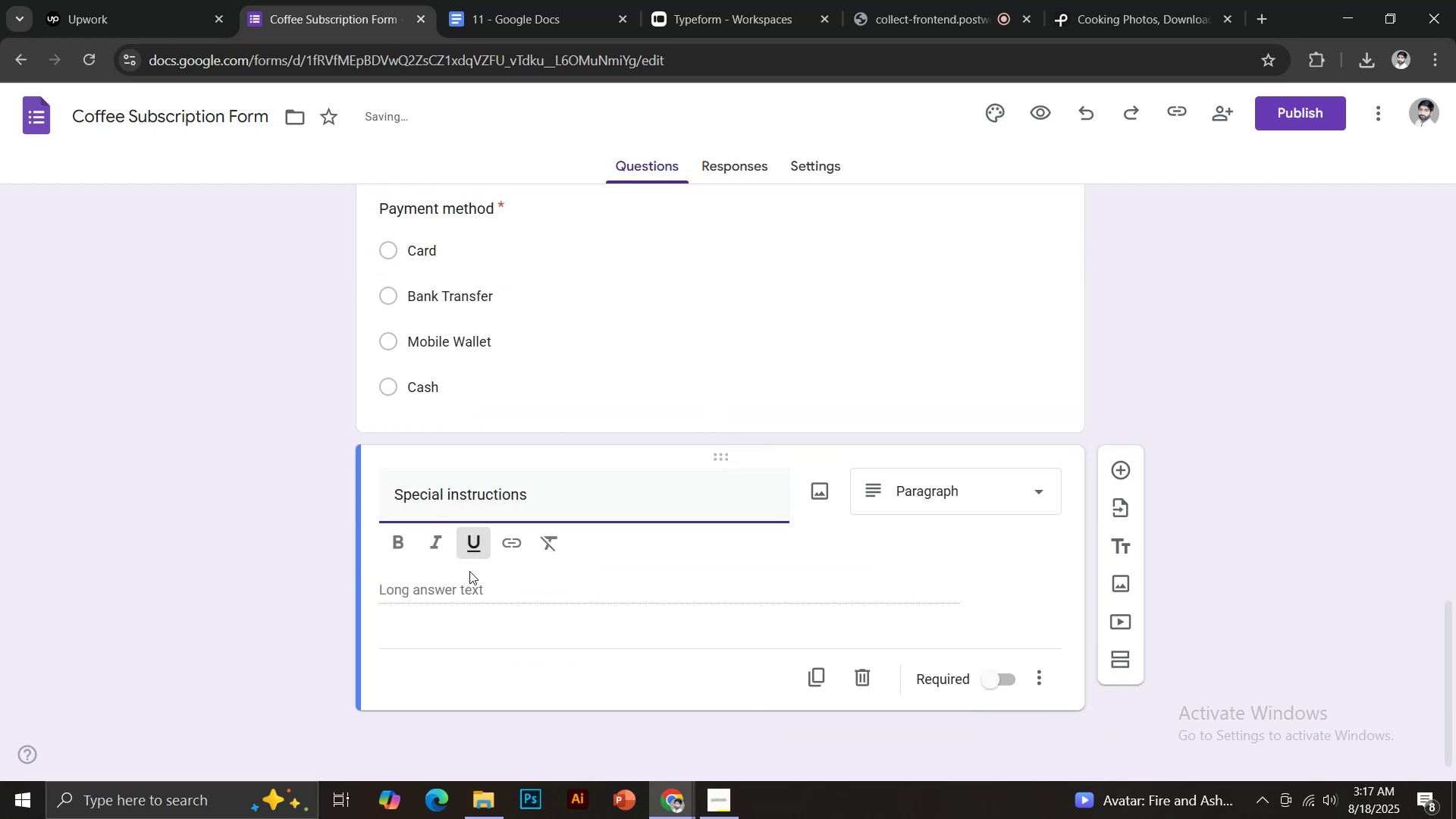 
left_click([471, 548])
 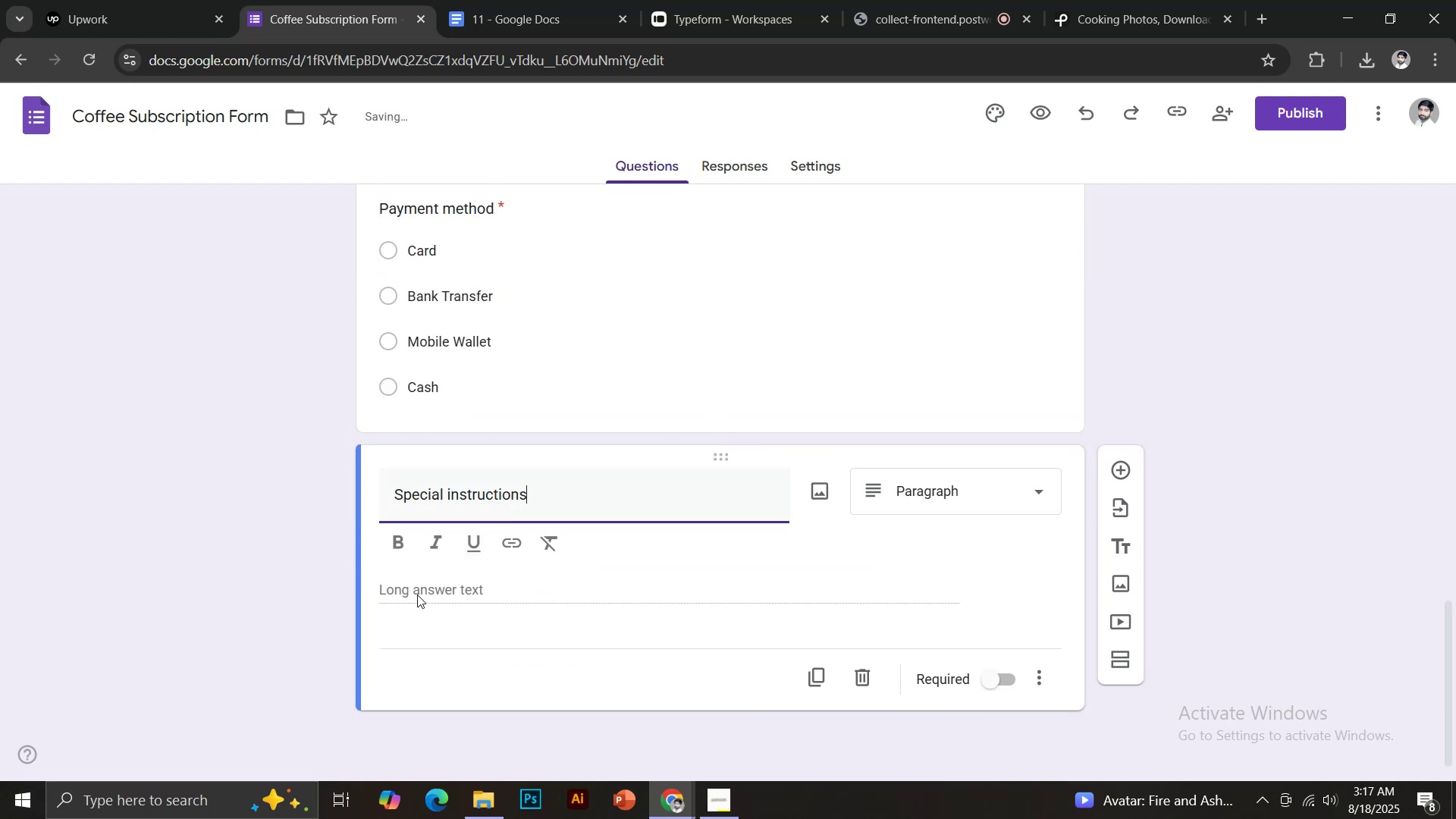 
left_click([414, 592])
 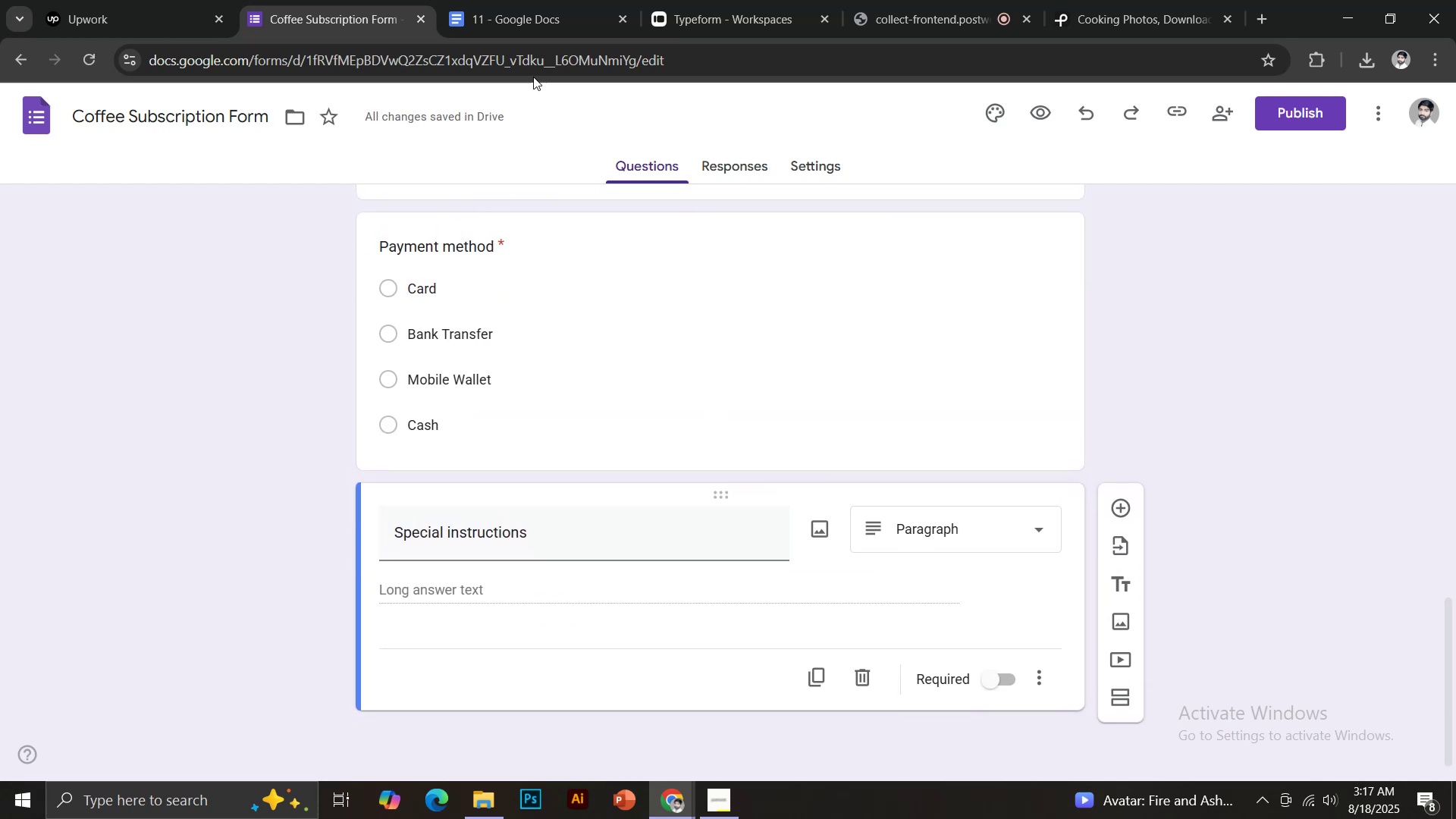 
left_click([516, 0])
 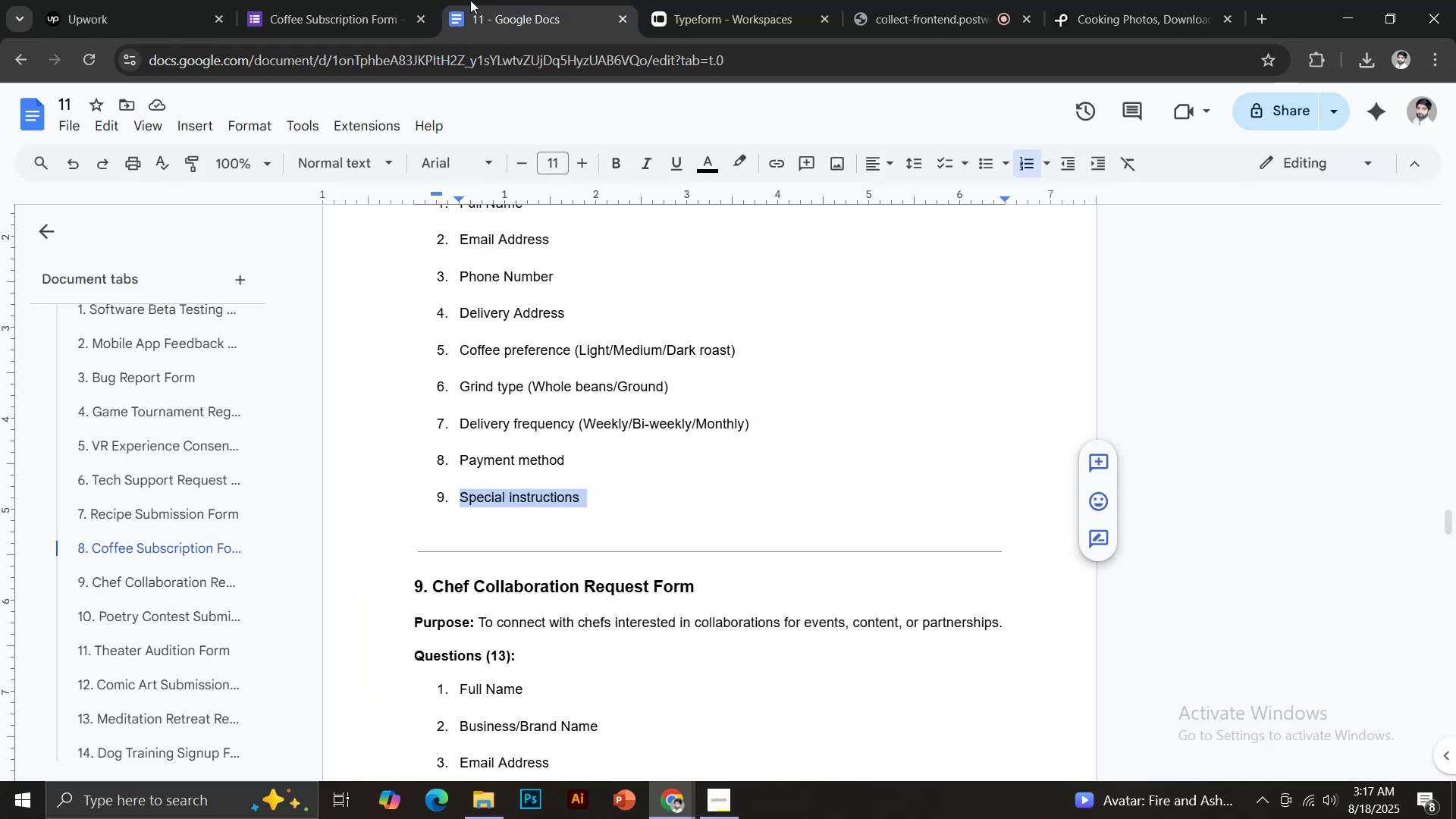 
left_click([372, 0])
 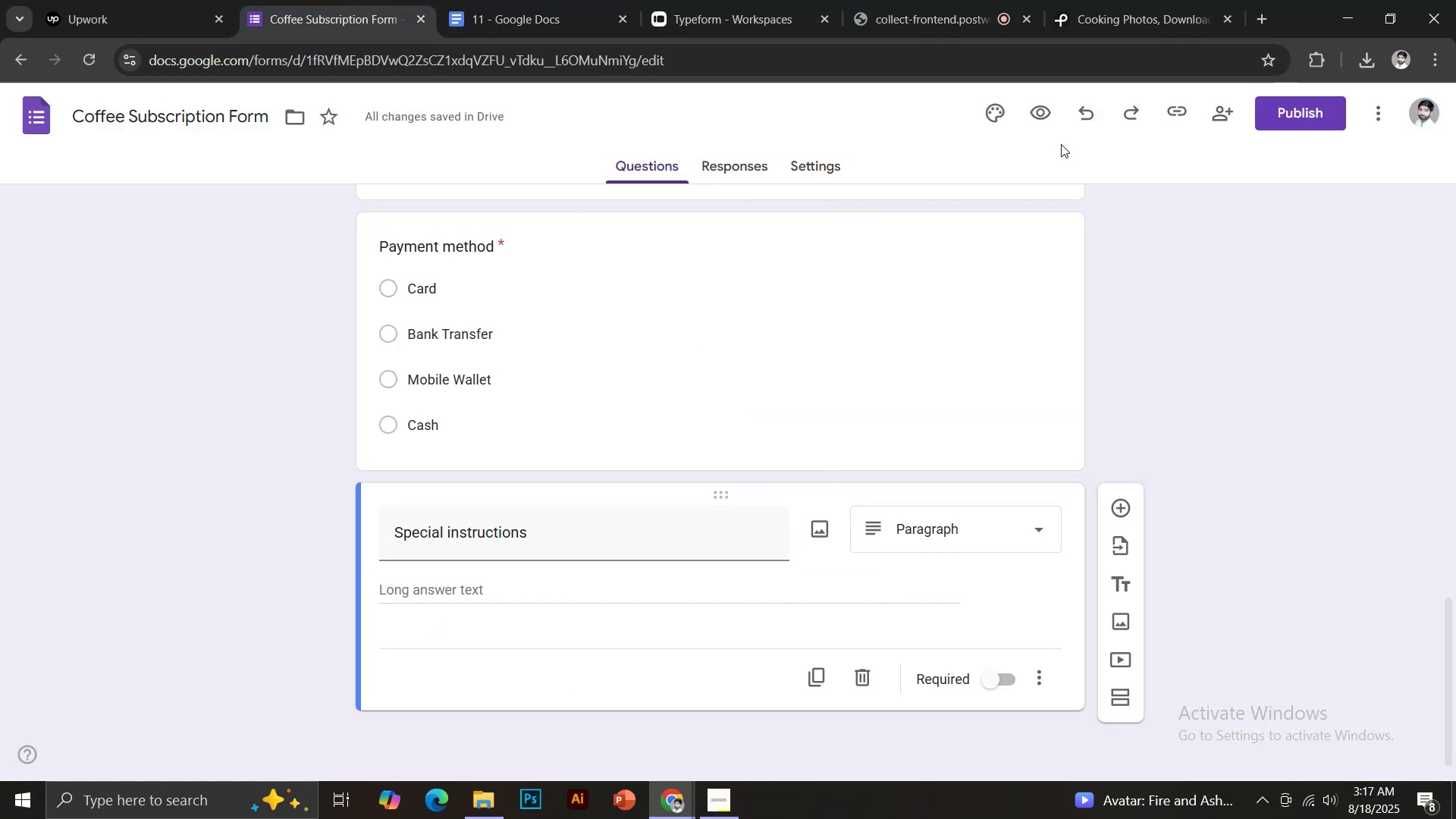 
left_click([987, 111])
 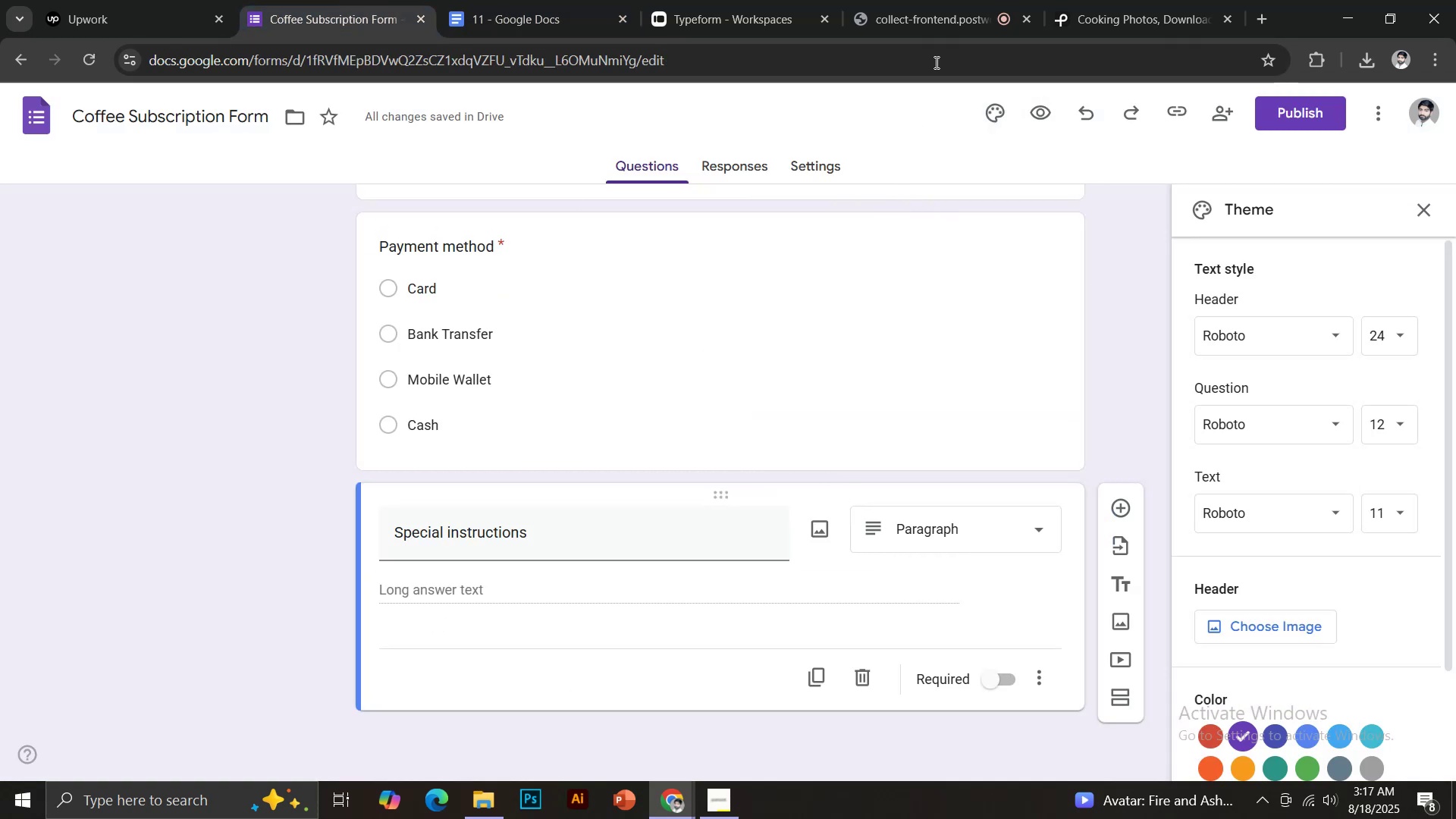 
left_click([1083, 0])
 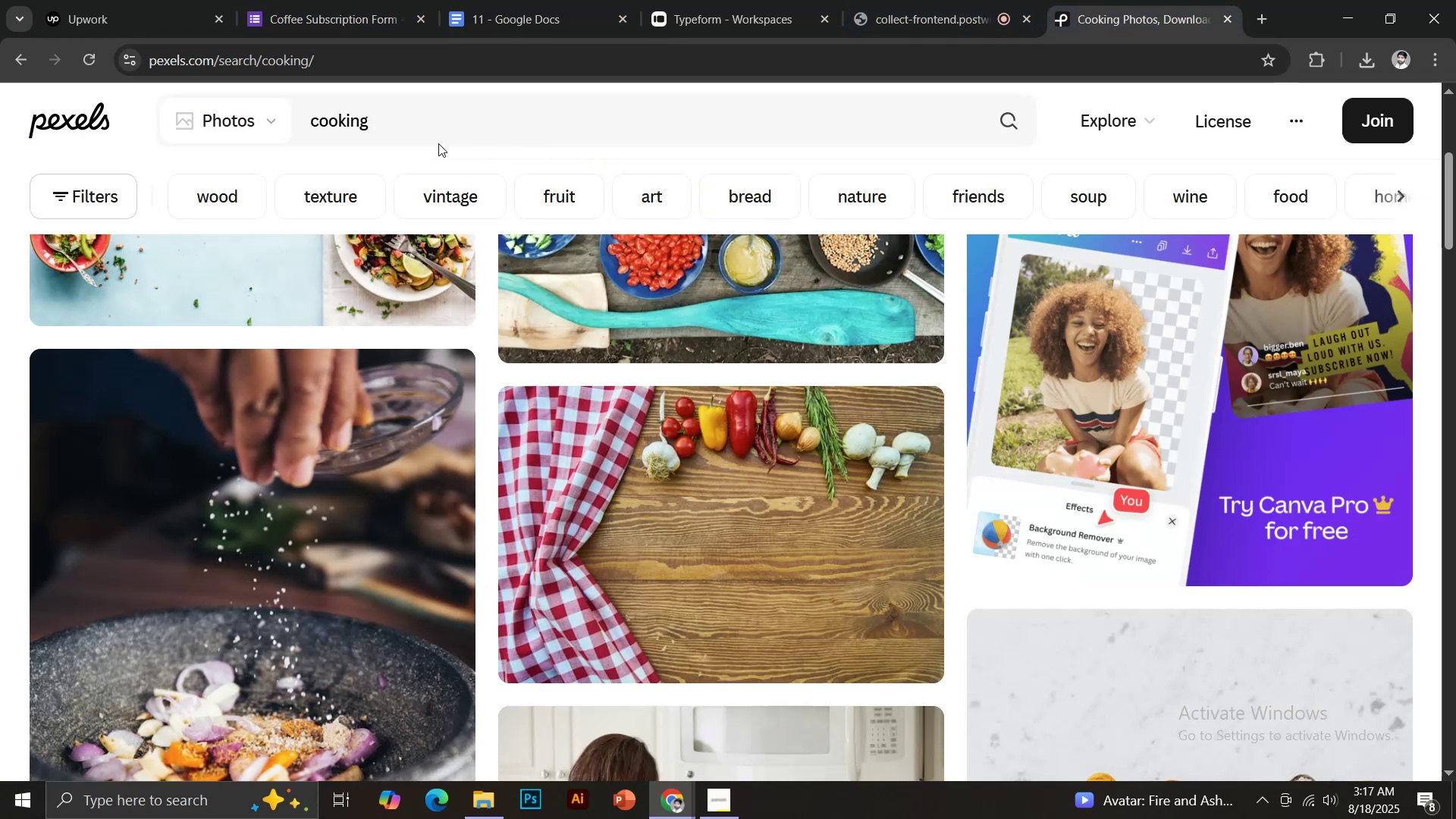 
left_click_drag(start_coordinate=[400, 131], to_coordinate=[311, 139])
 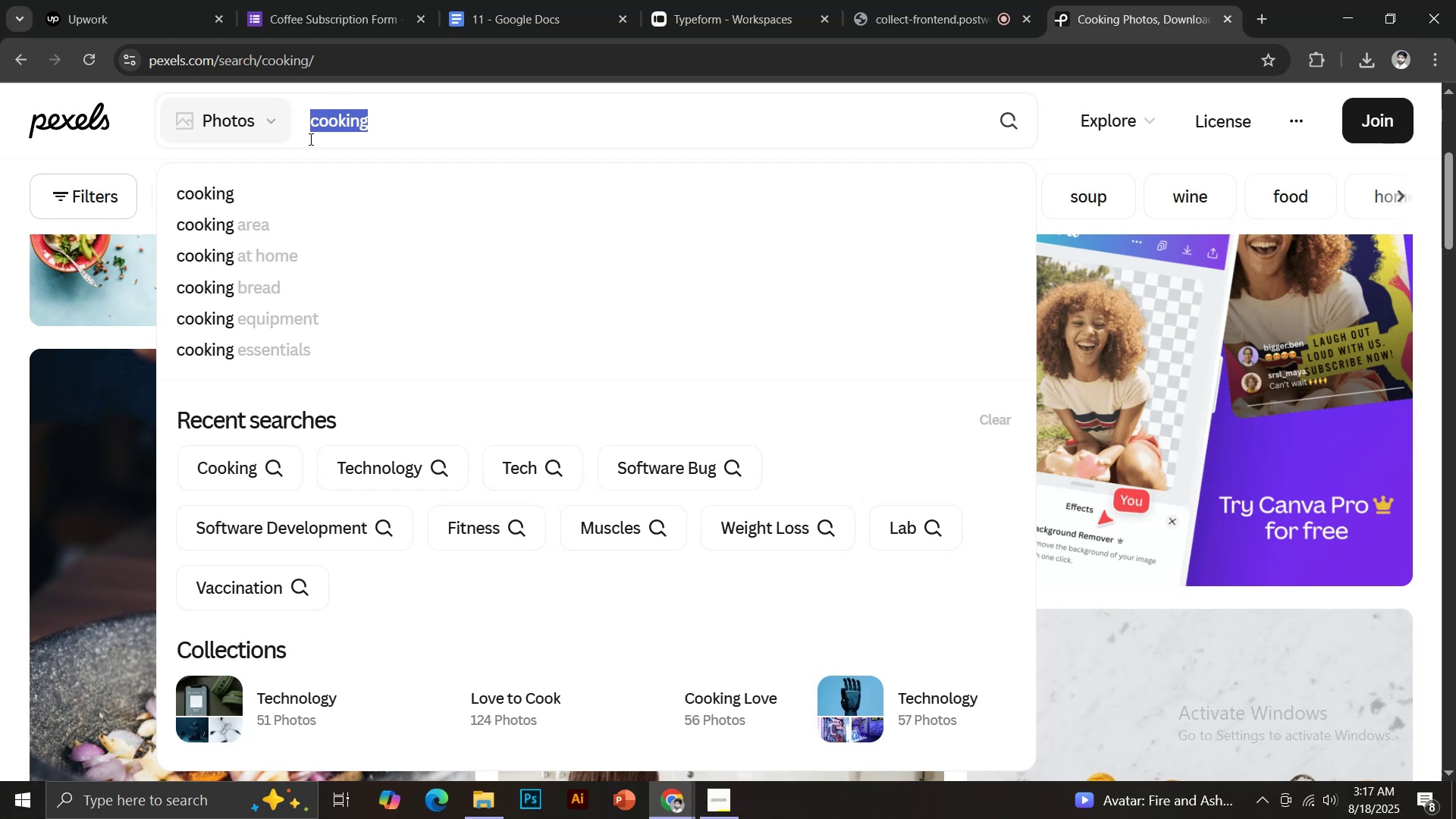 
type(coffee)
 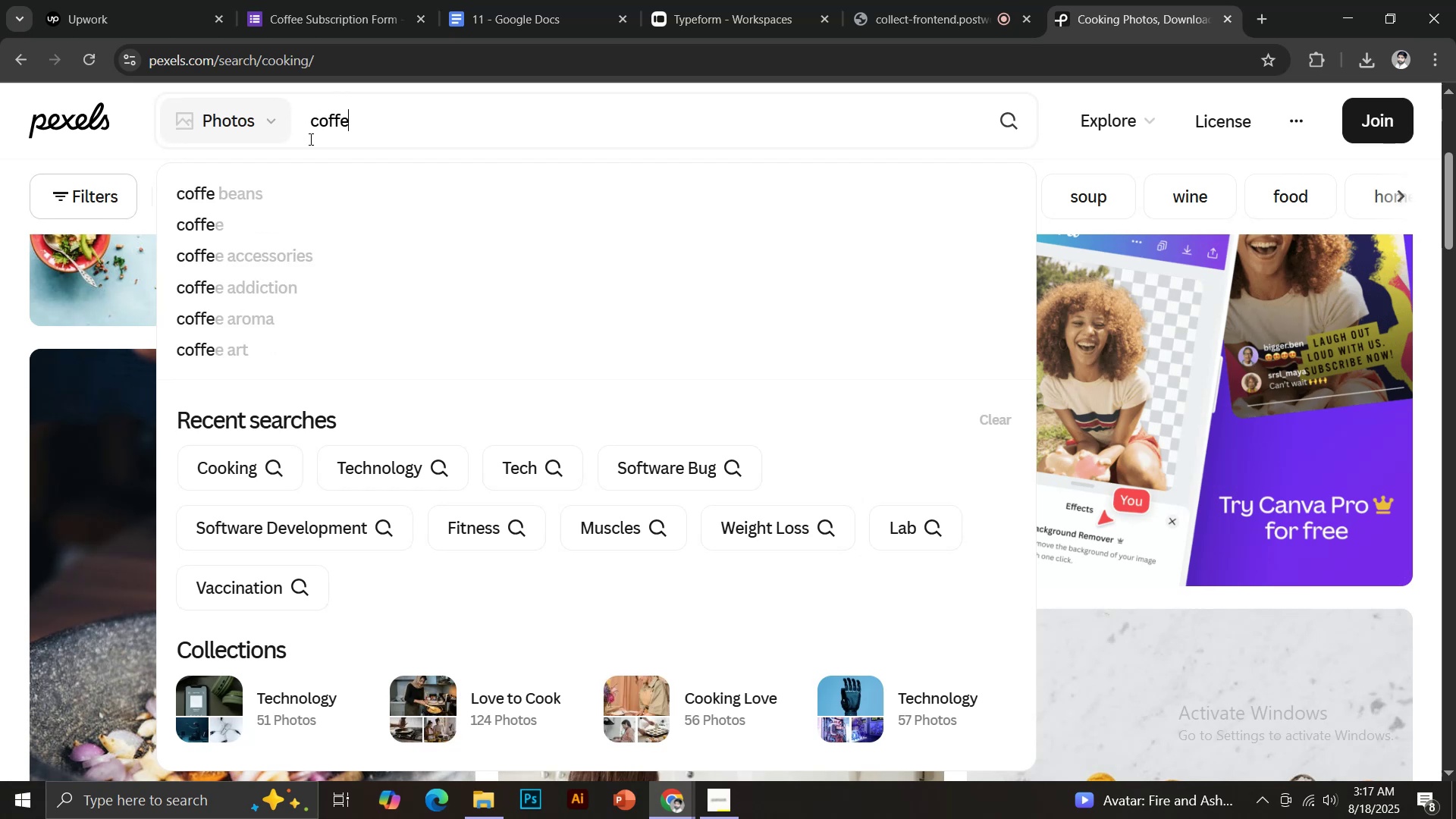 
key(Enter)
 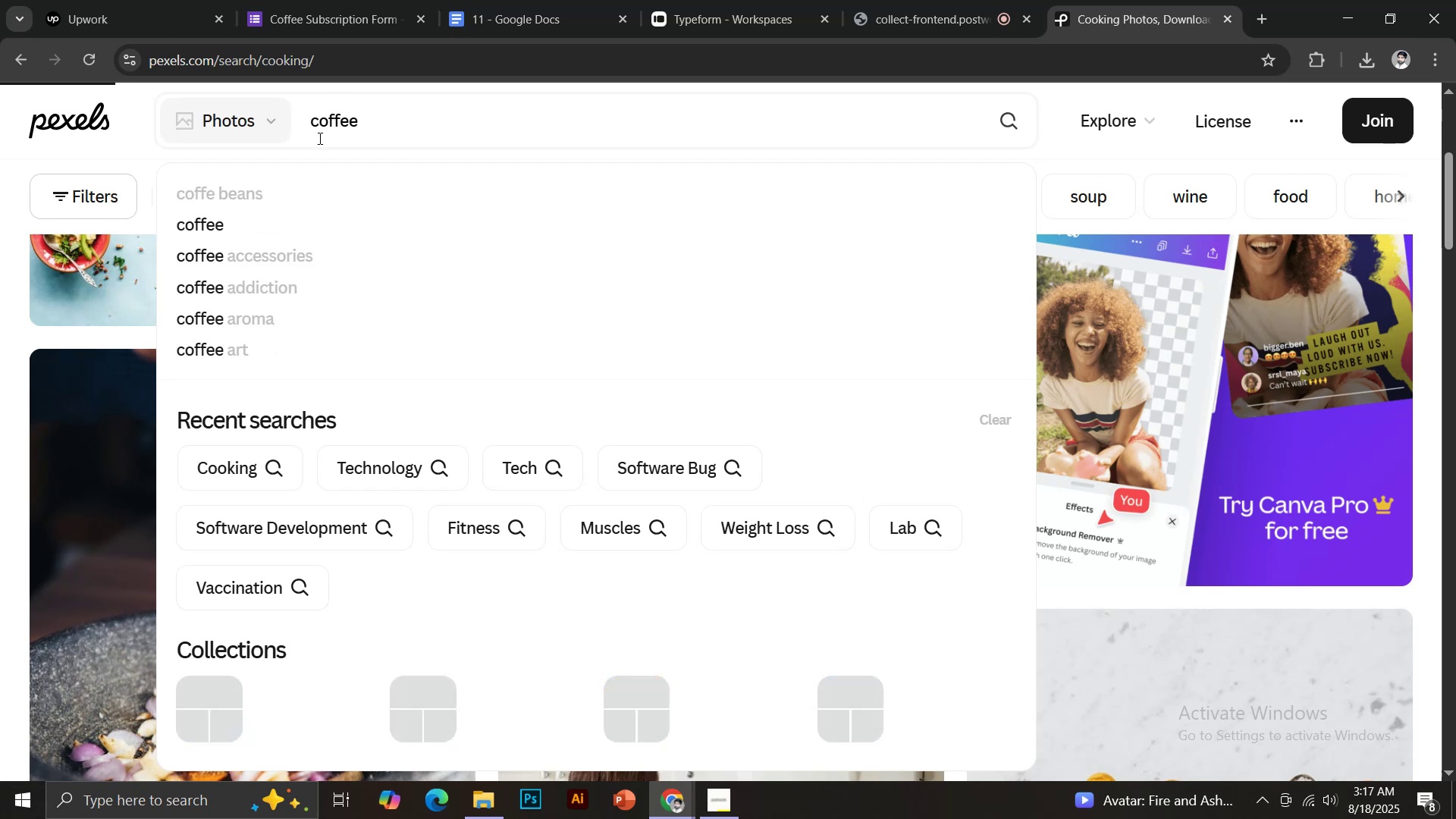 
left_click([356, 0])
 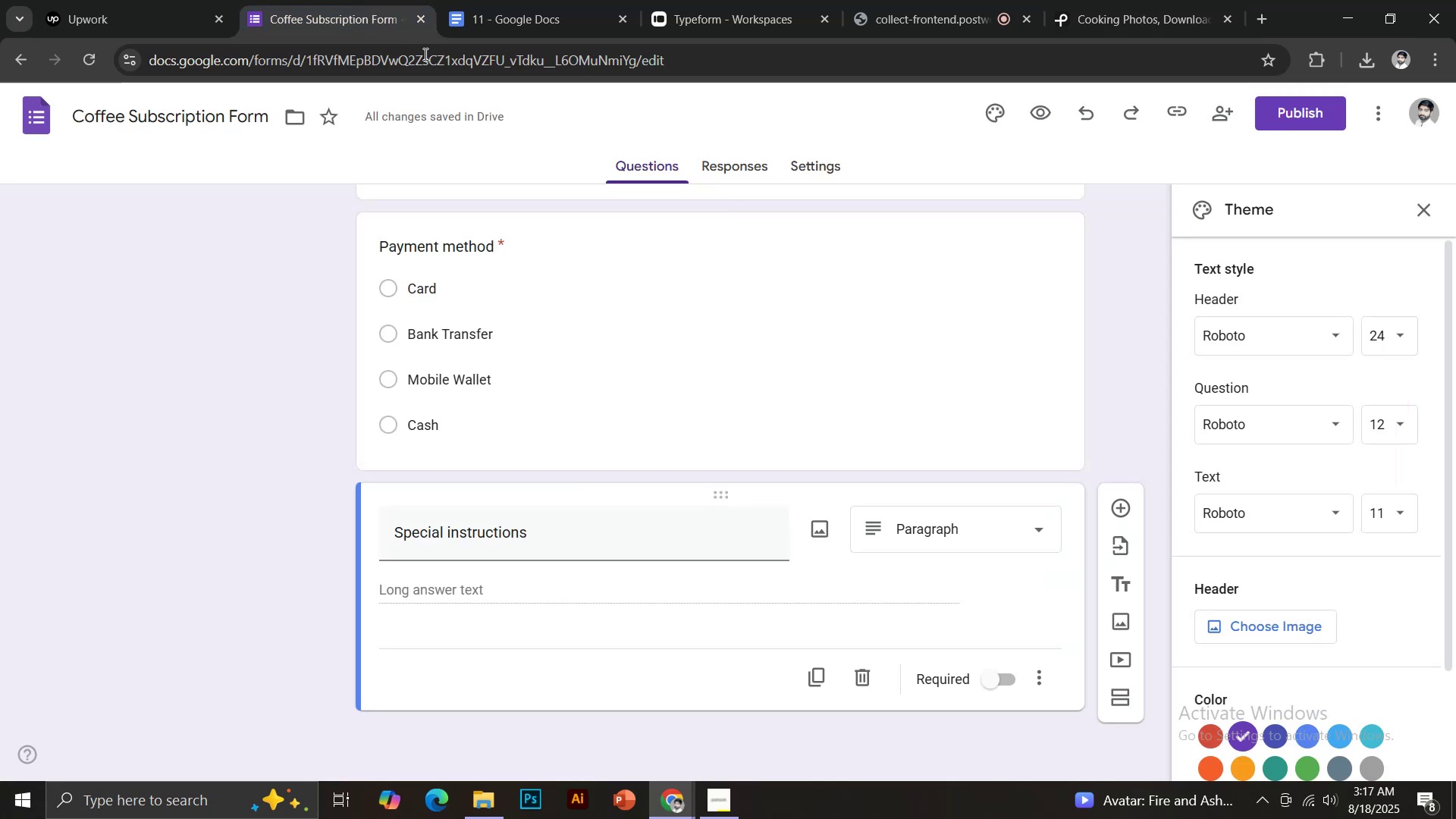 
scroll: coordinate [1013, 461], scroll_direction: up, amount: 17.0
 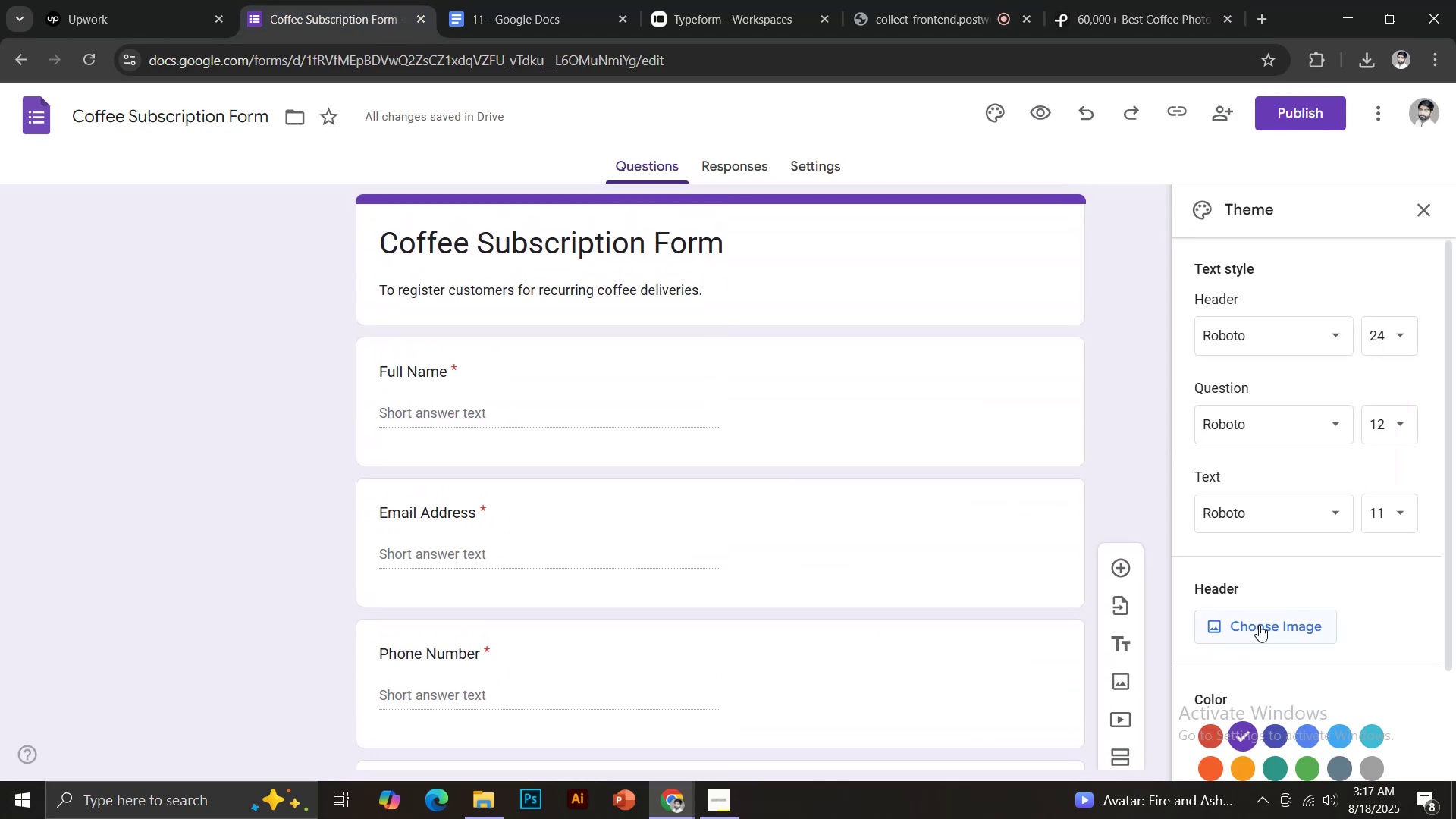 
left_click([1089, 0])
 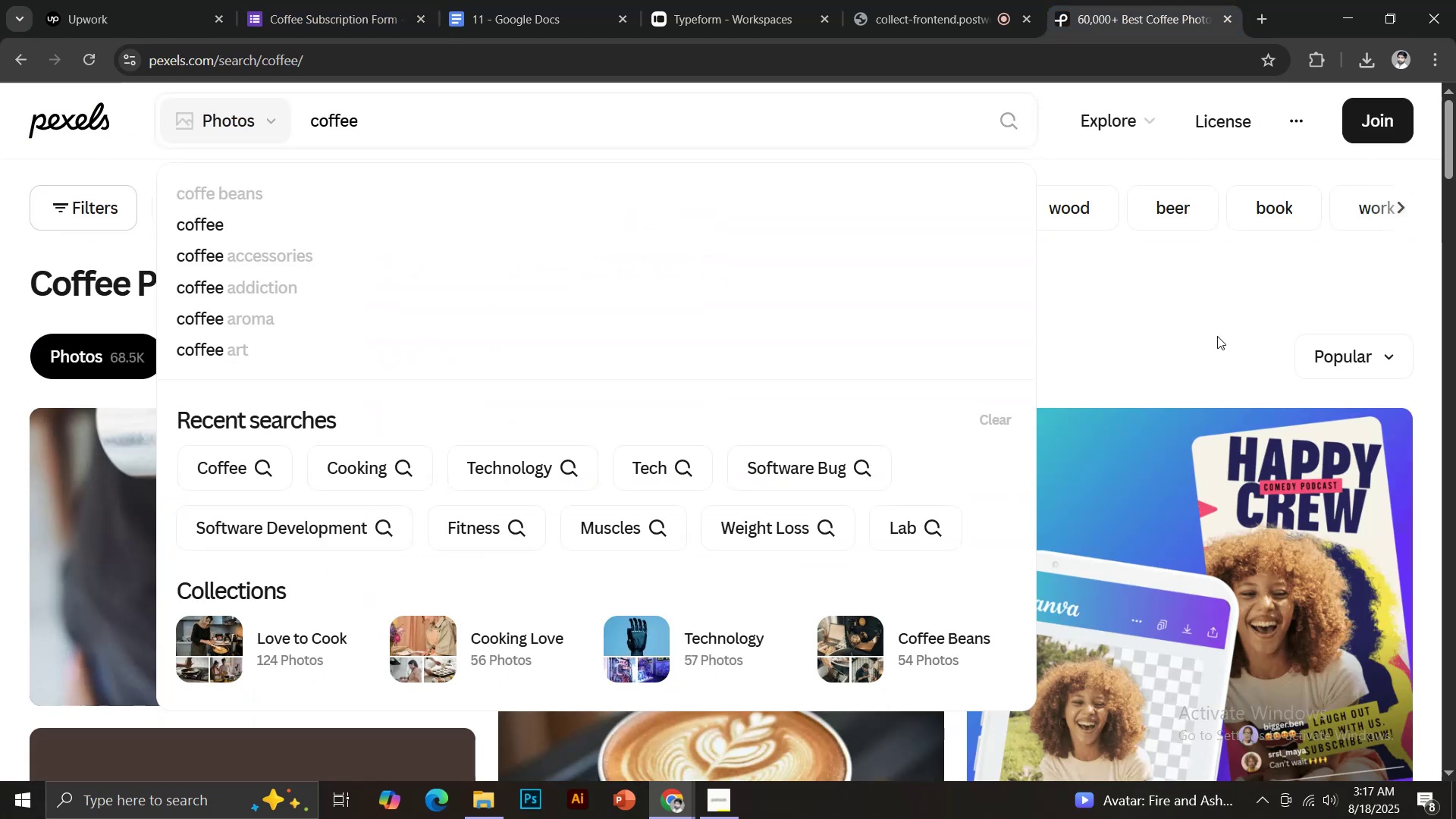 
left_click([1185, 308])
 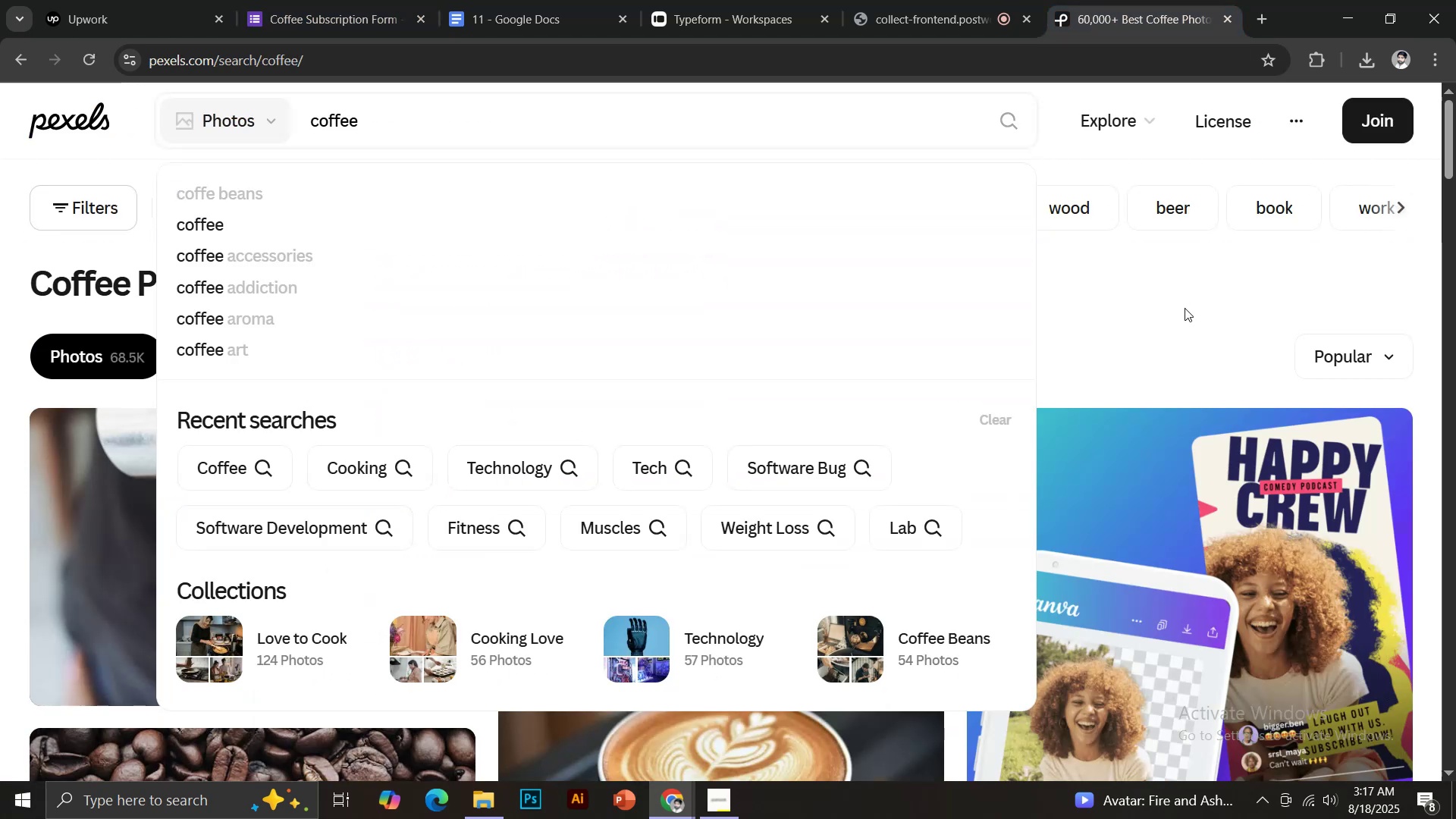 
scroll: coordinate [1185, 308], scroll_direction: down, amount: 2.0
 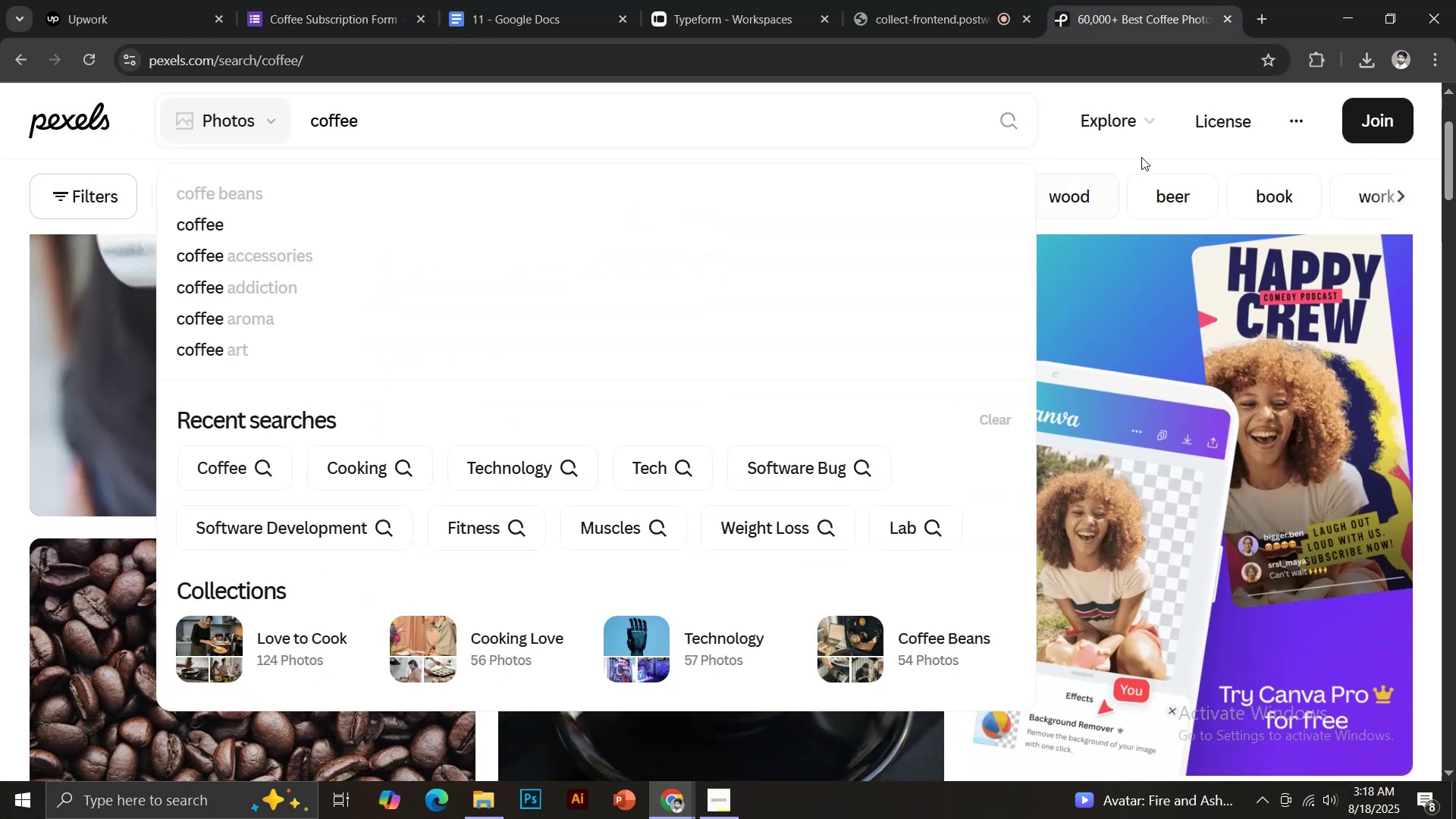 
scroll: coordinate [1118, 434], scroll_direction: up, amount: 2.0
 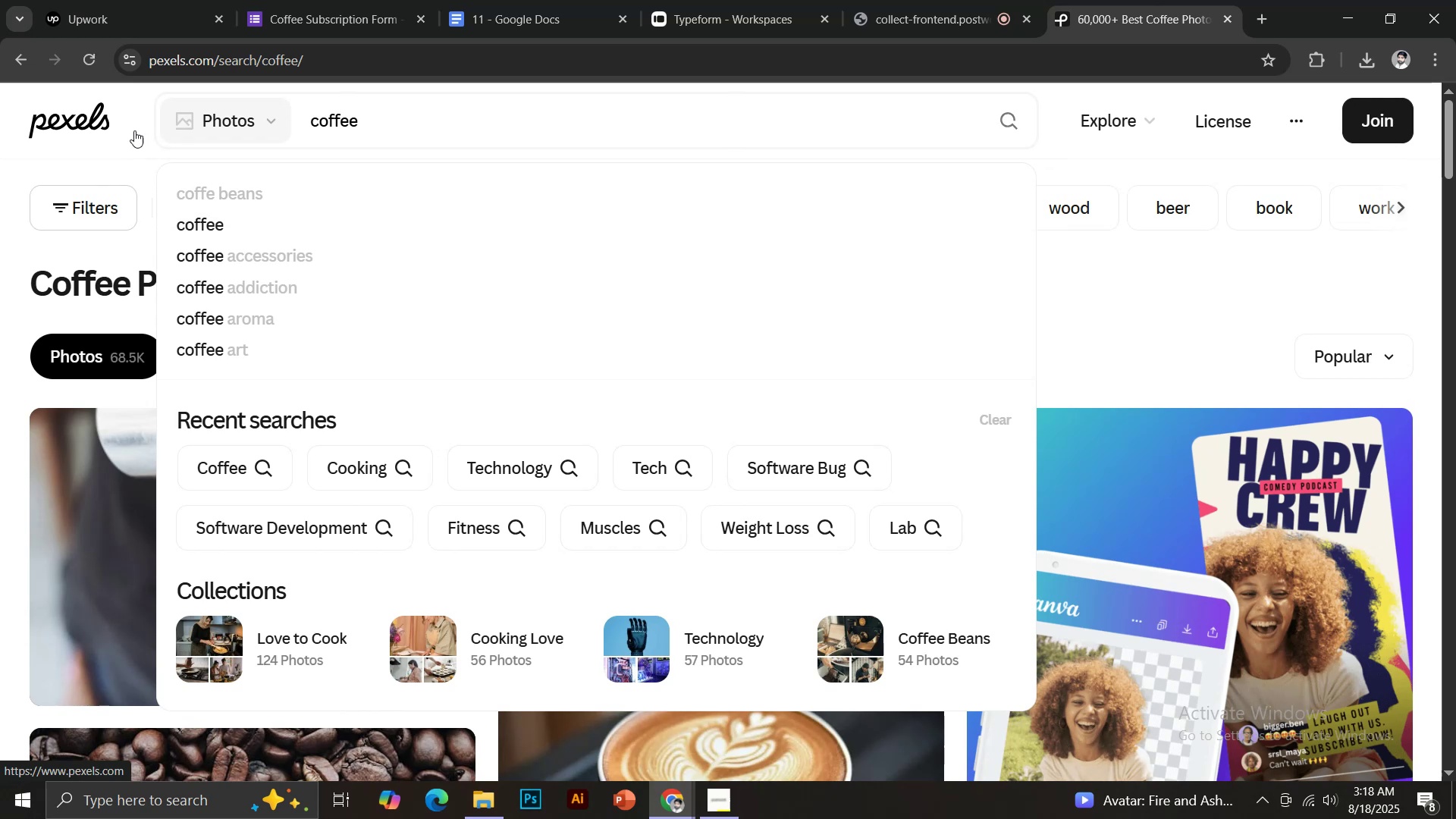 
left_click([130, 126])
 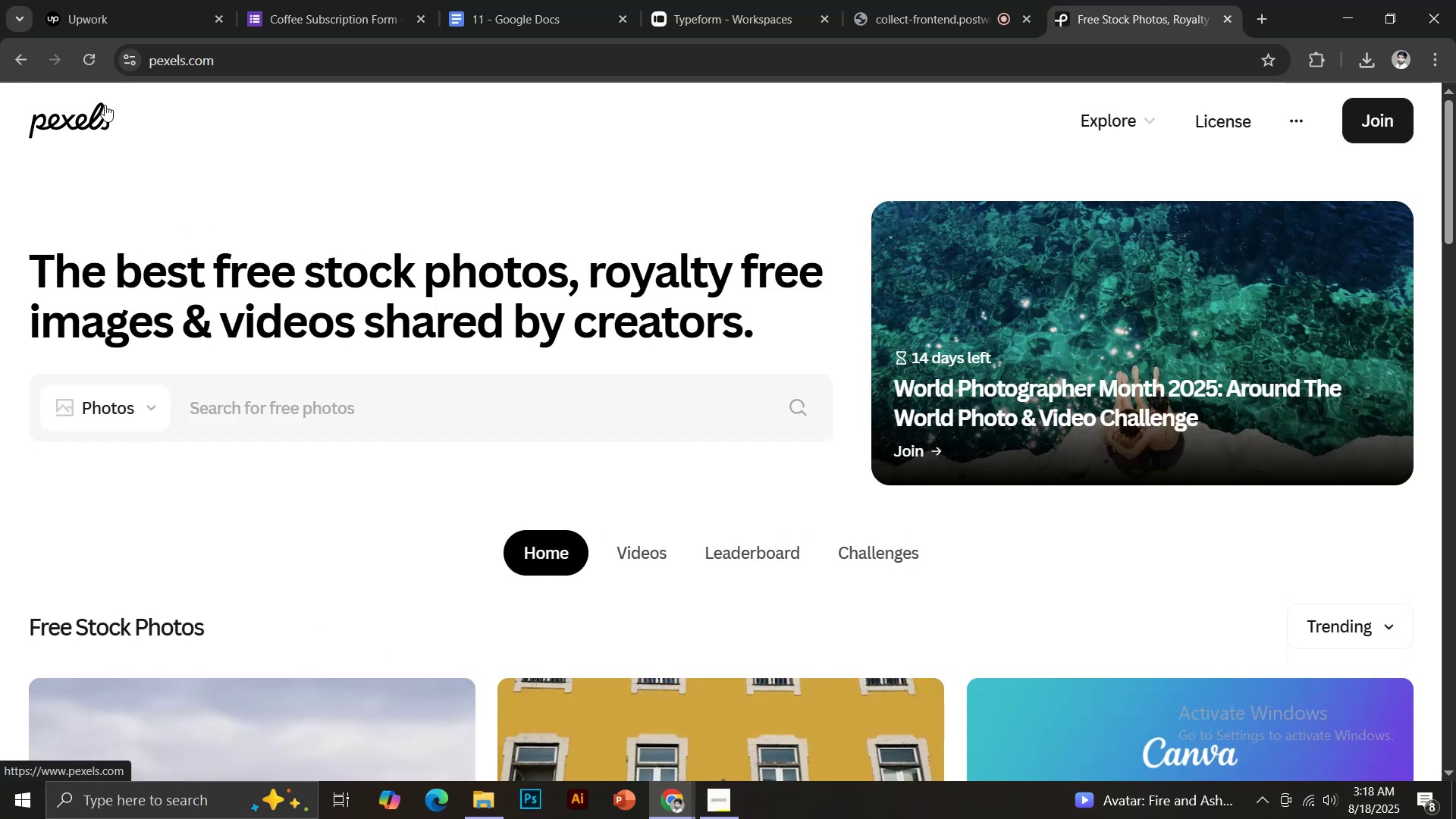 
left_click([12, 55])
 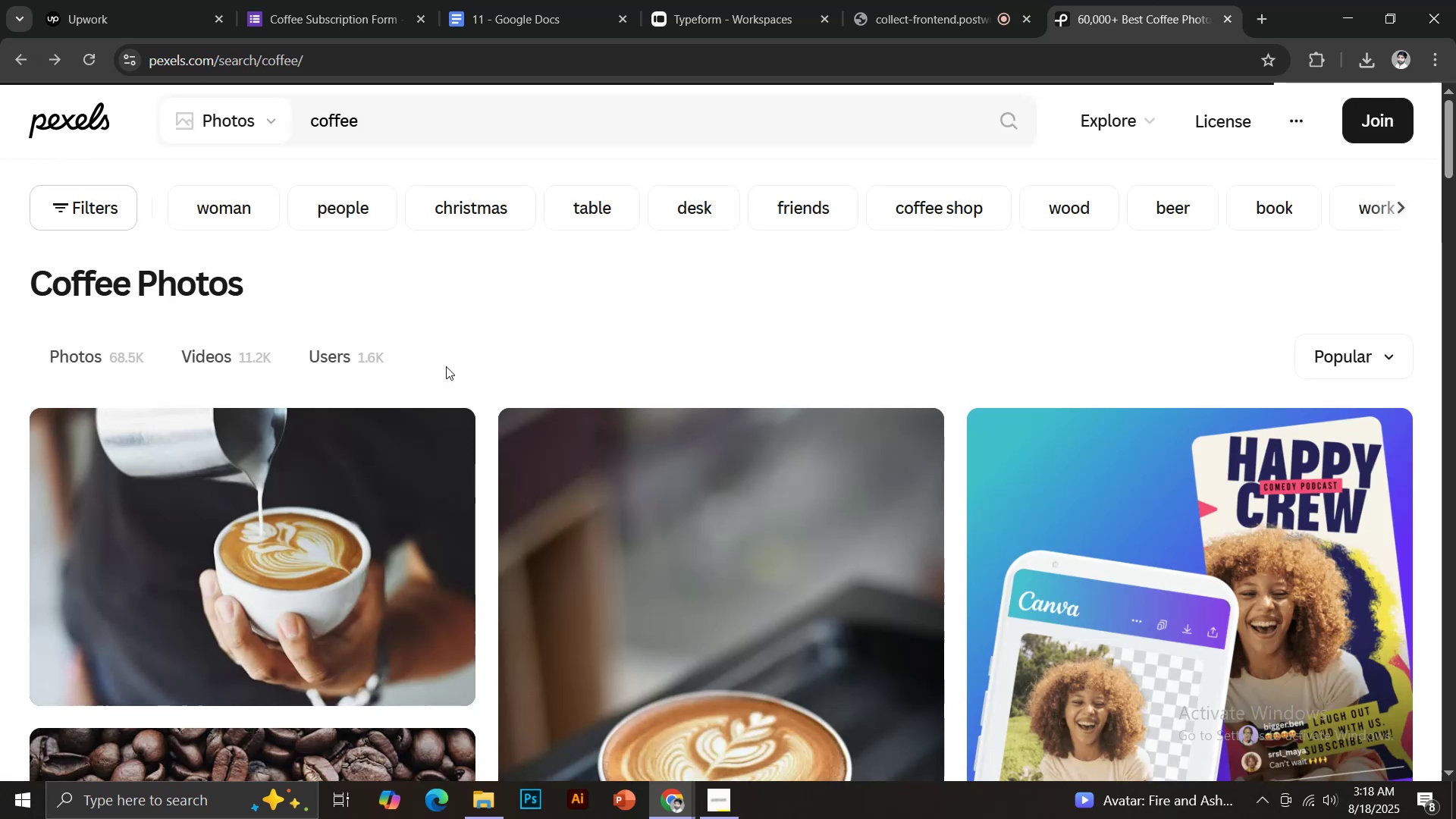 
scroll: coordinate [501, 352], scroll_direction: down, amount: 1.0
 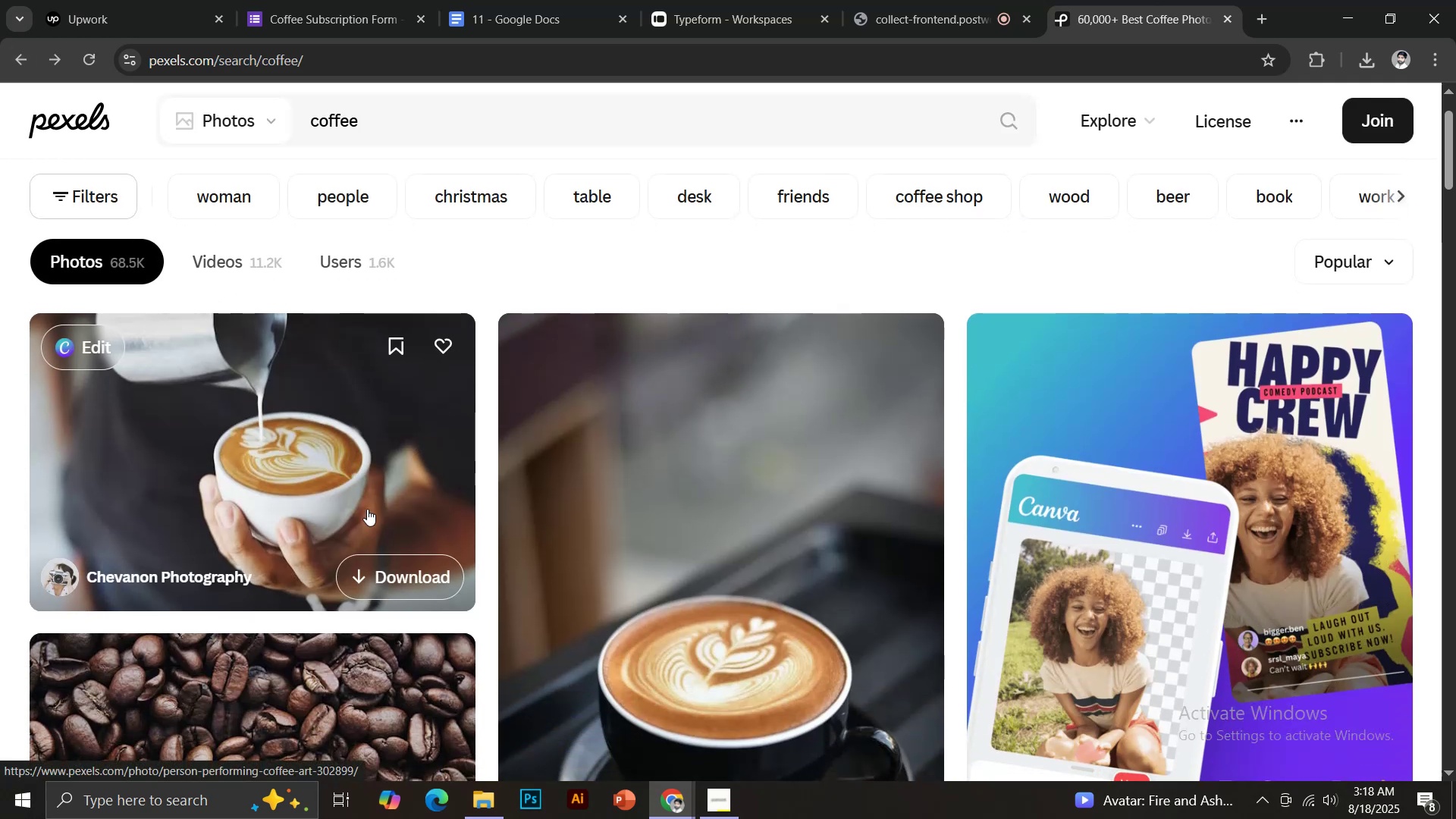 
left_click([388, 565])
 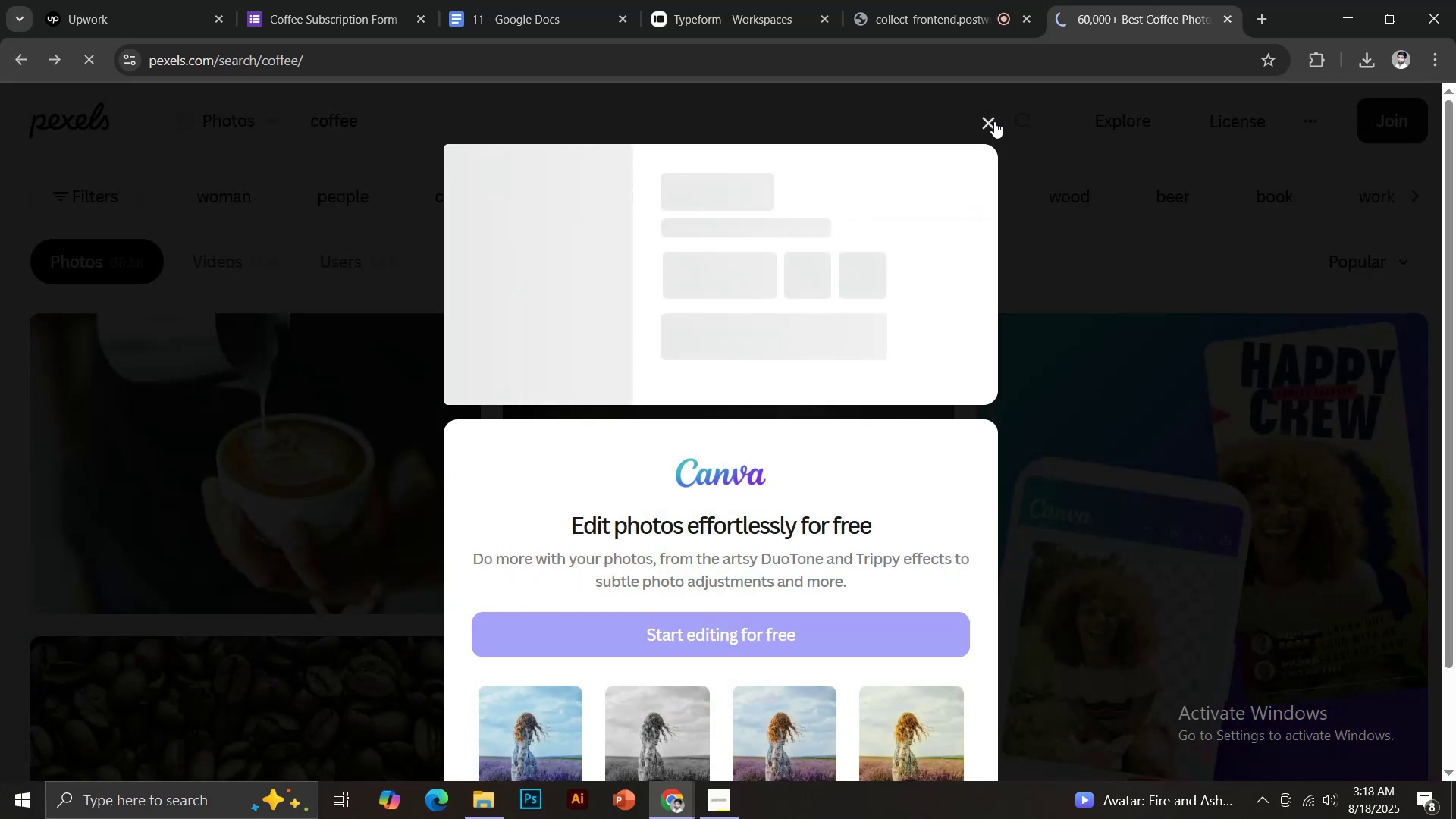 
left_click([993, 121])
 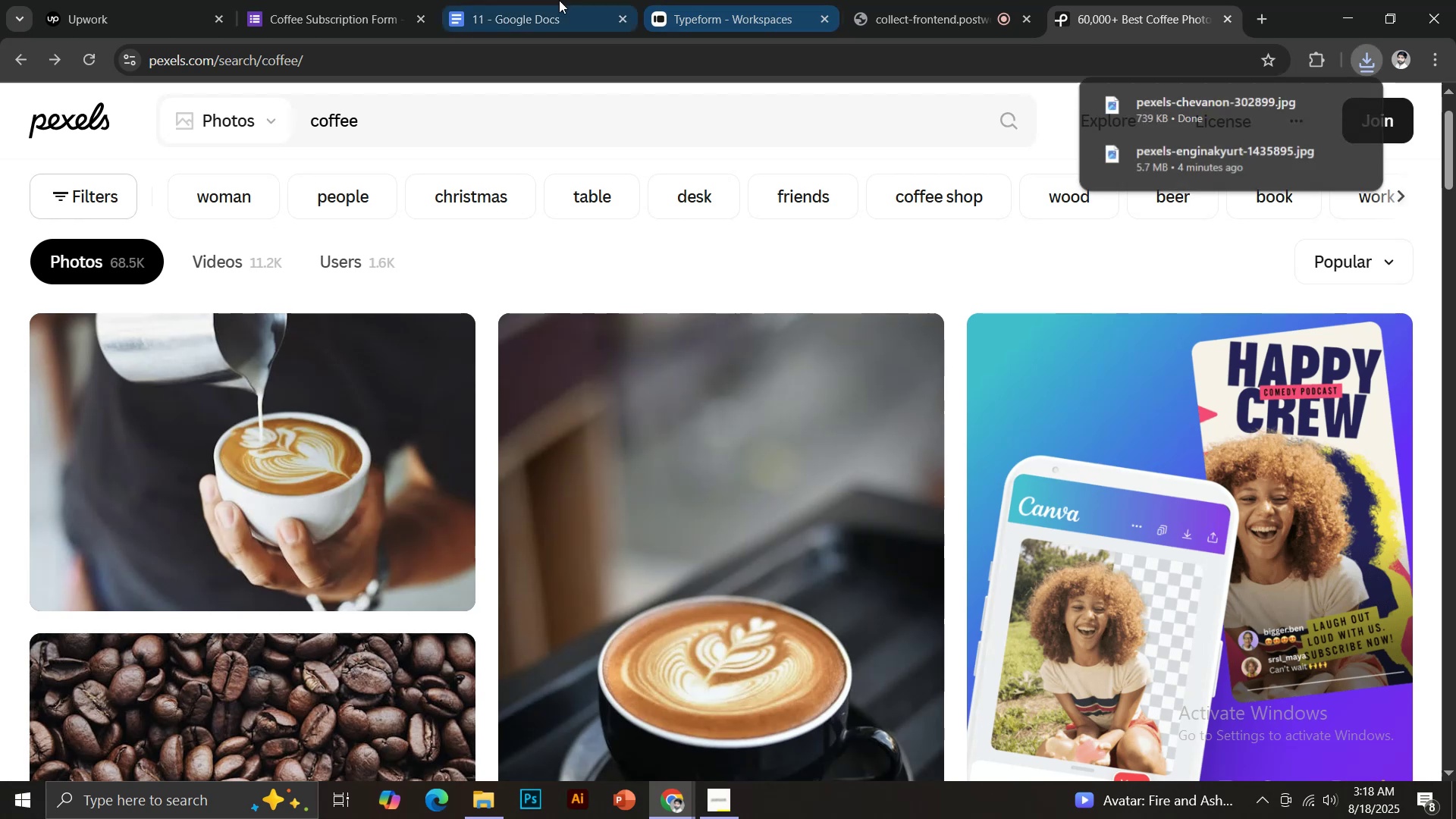 
left_click([344, 0])
 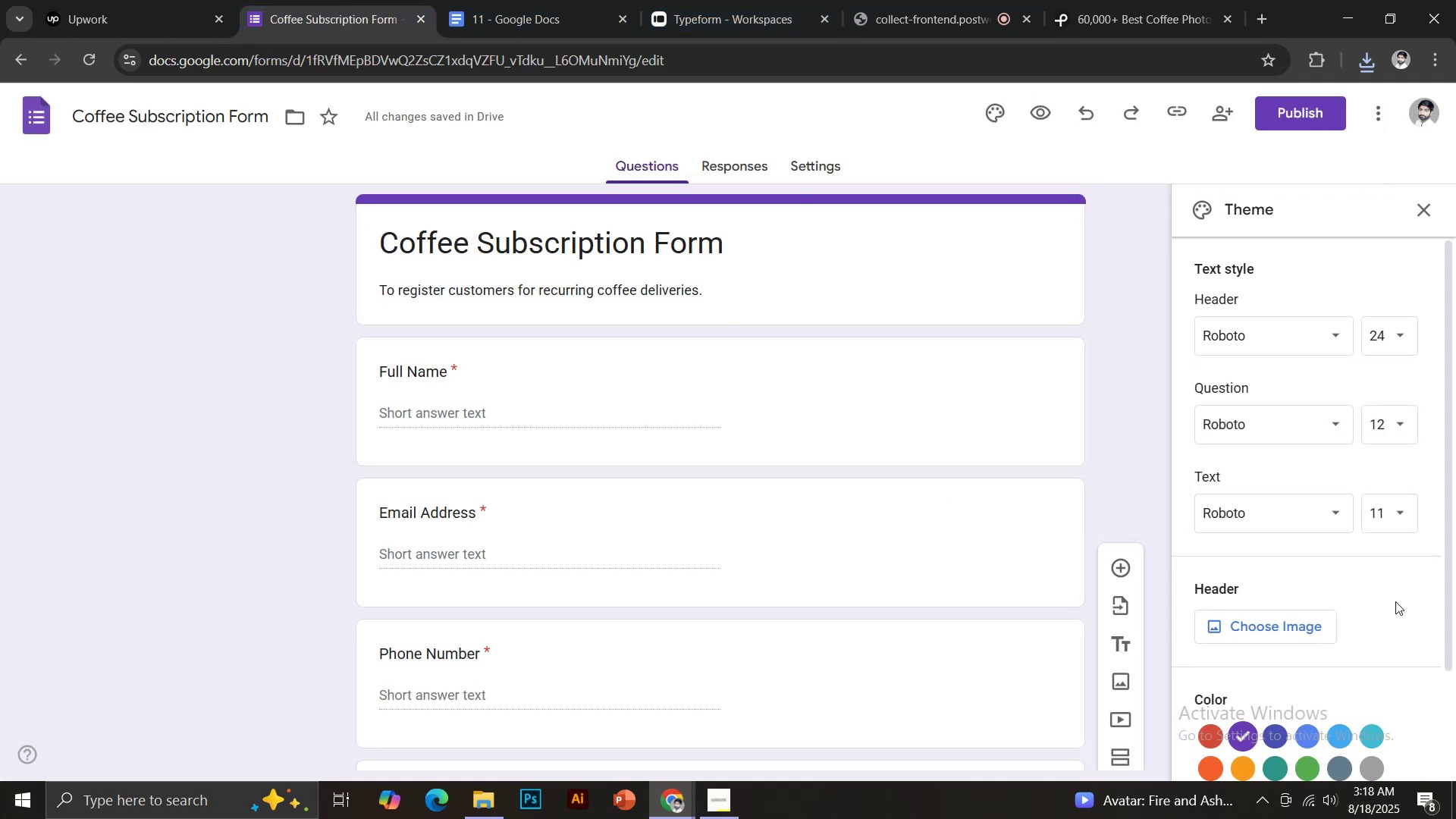 
left_click([1269, 627])
 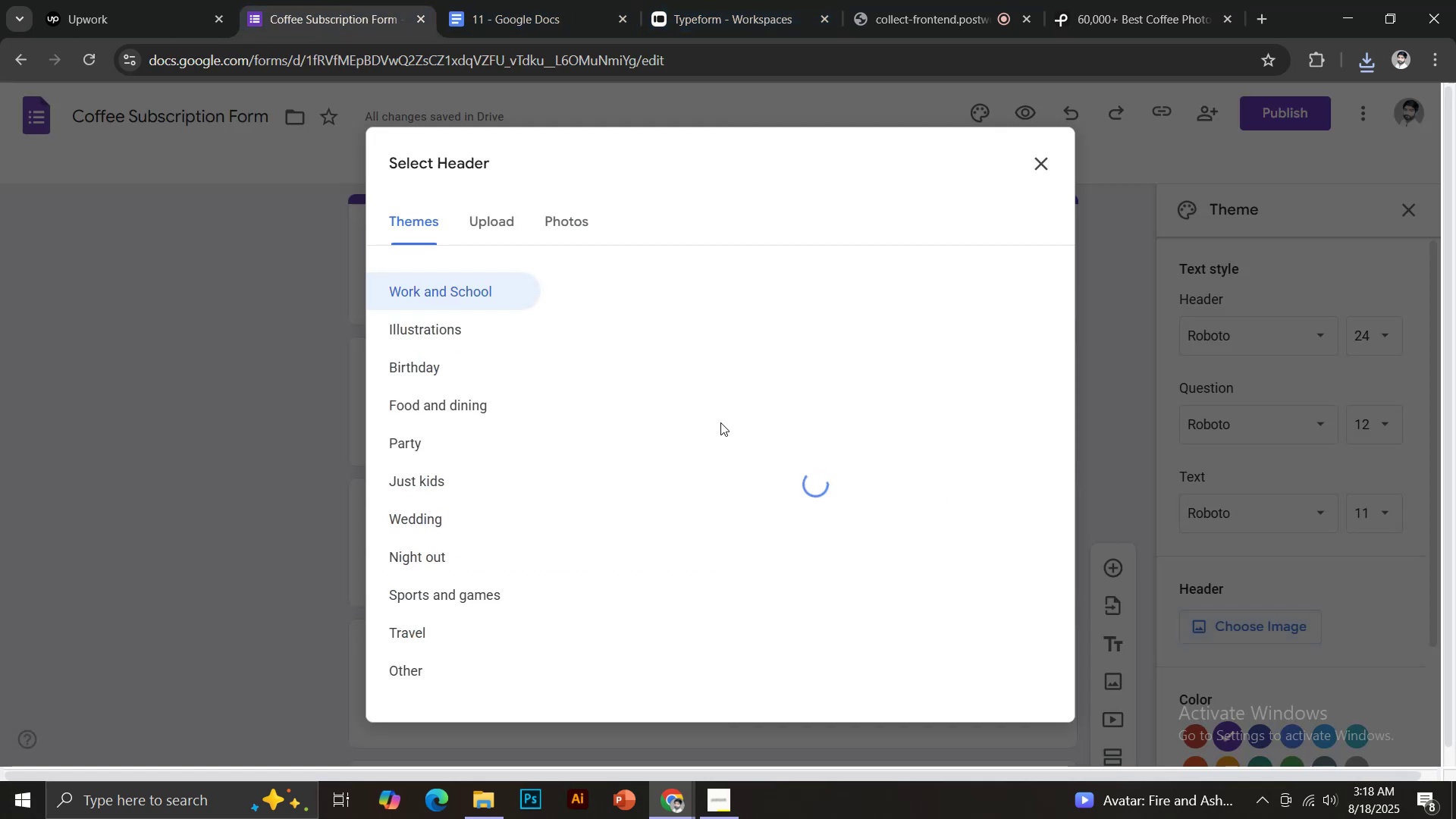 
left_click([506, 215])
 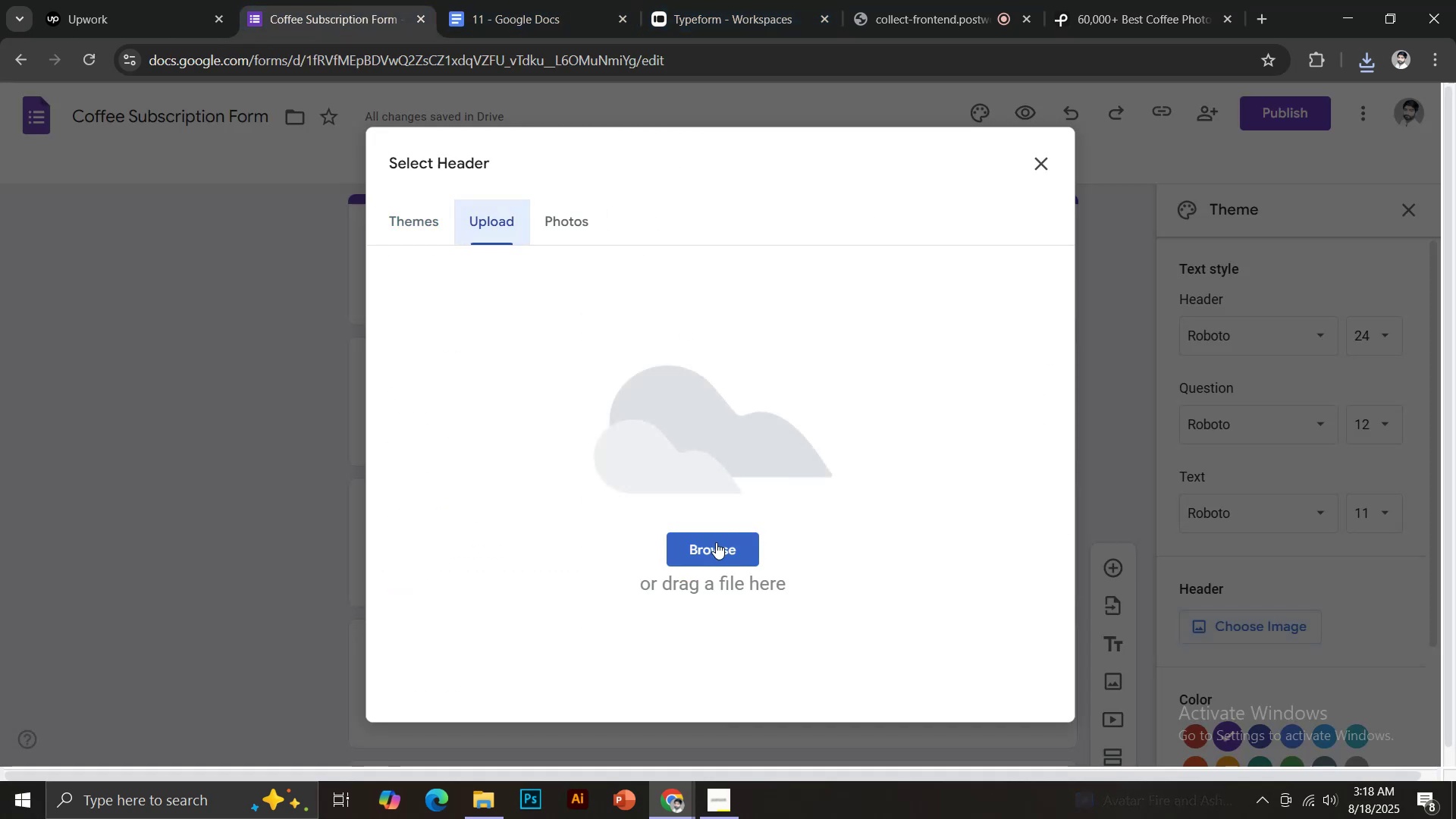 
left_click([716, 543])
 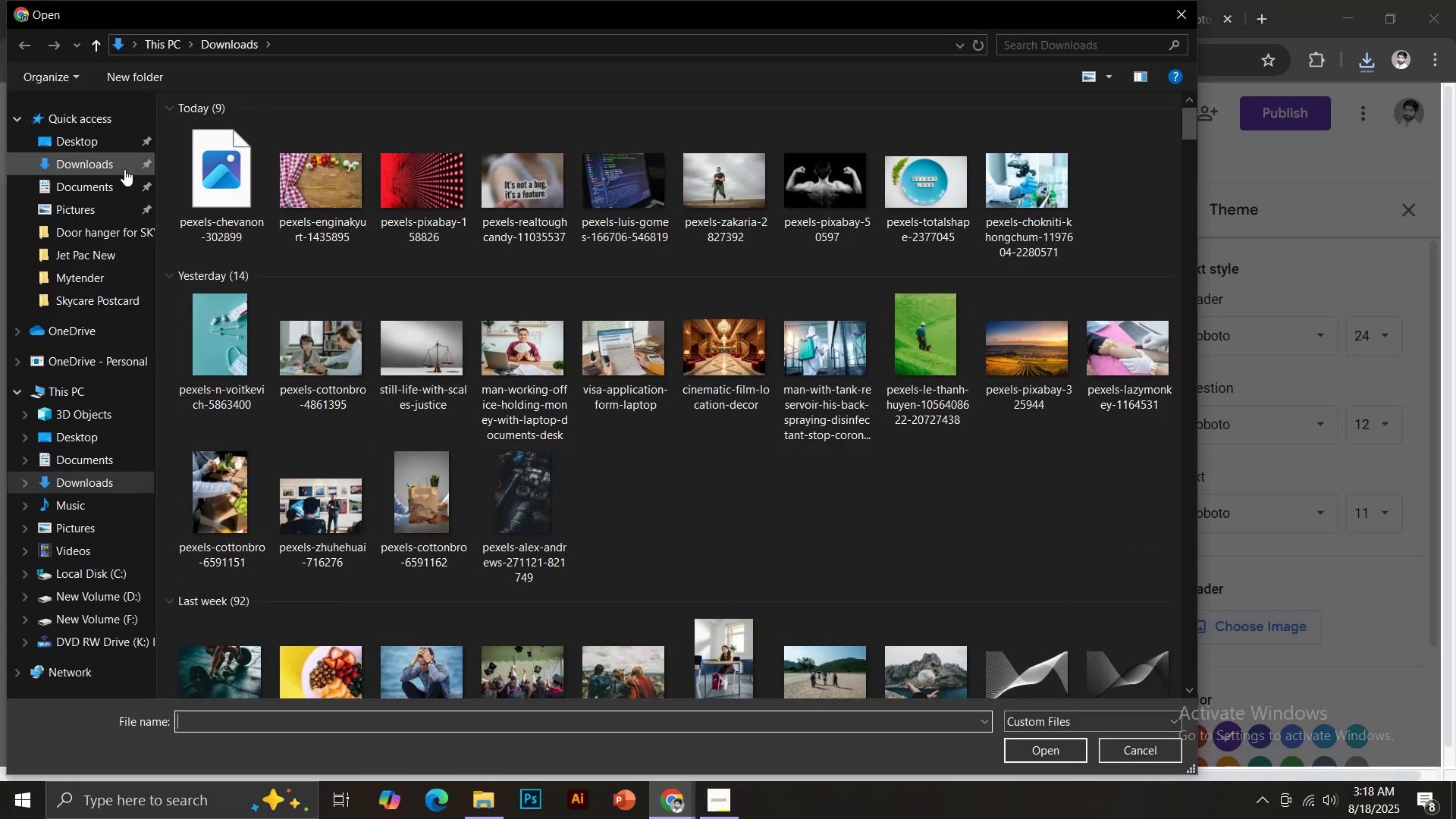 
double_click([207, 194])
 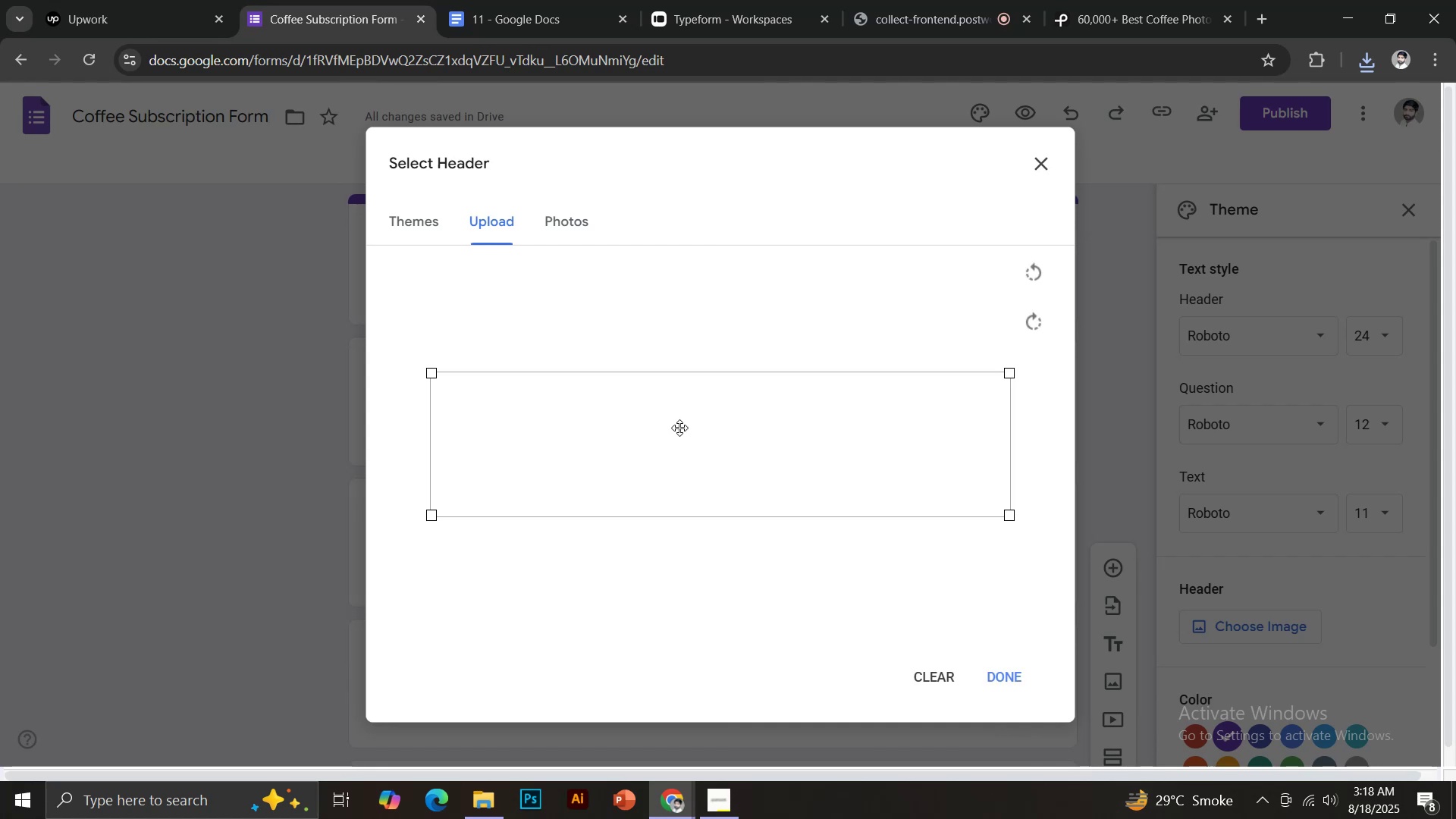 
wait(6.55)
 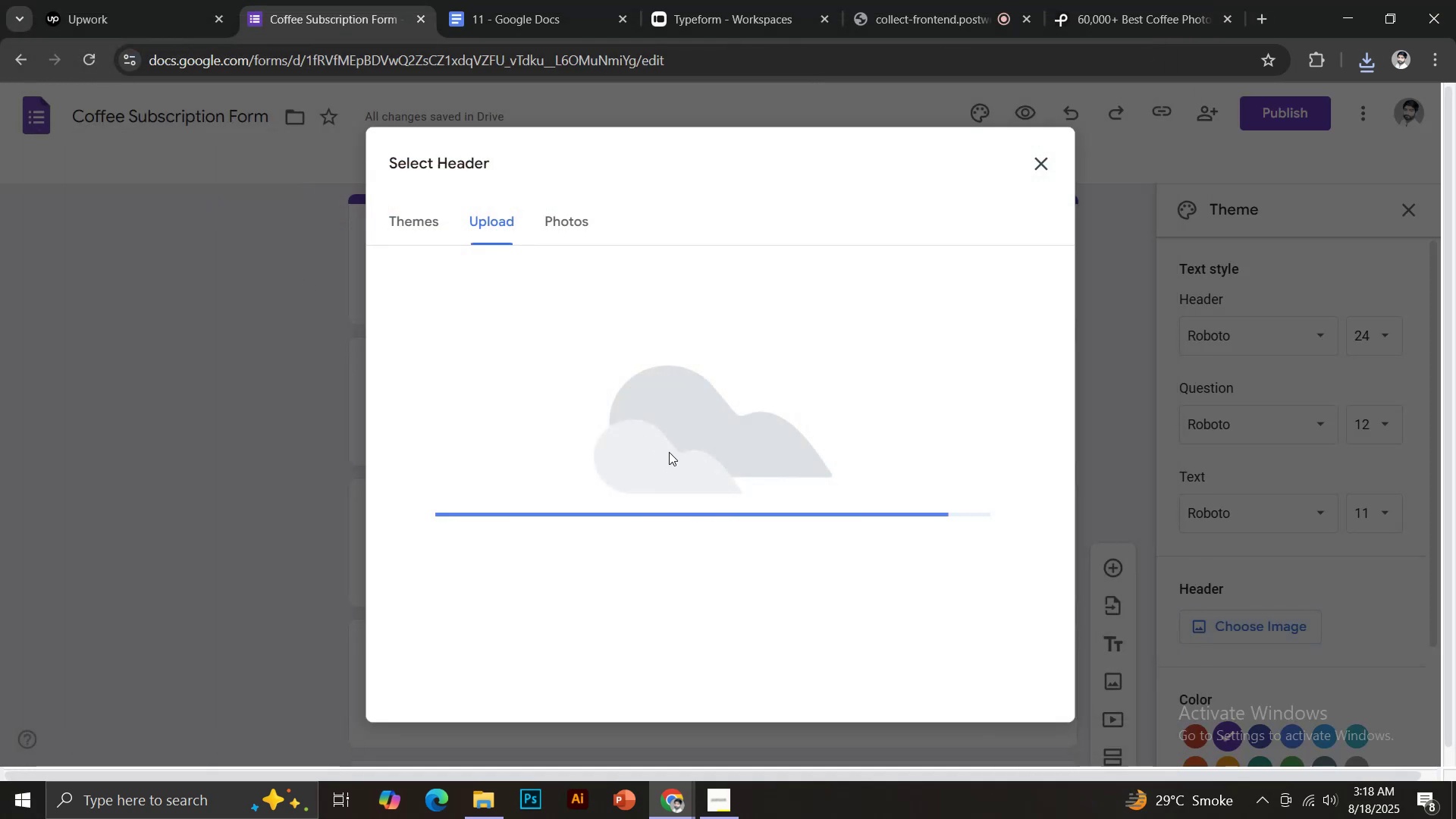 
left_click_drag(start_coordinate=[681, 426], to_coordinate=[694, 416])
 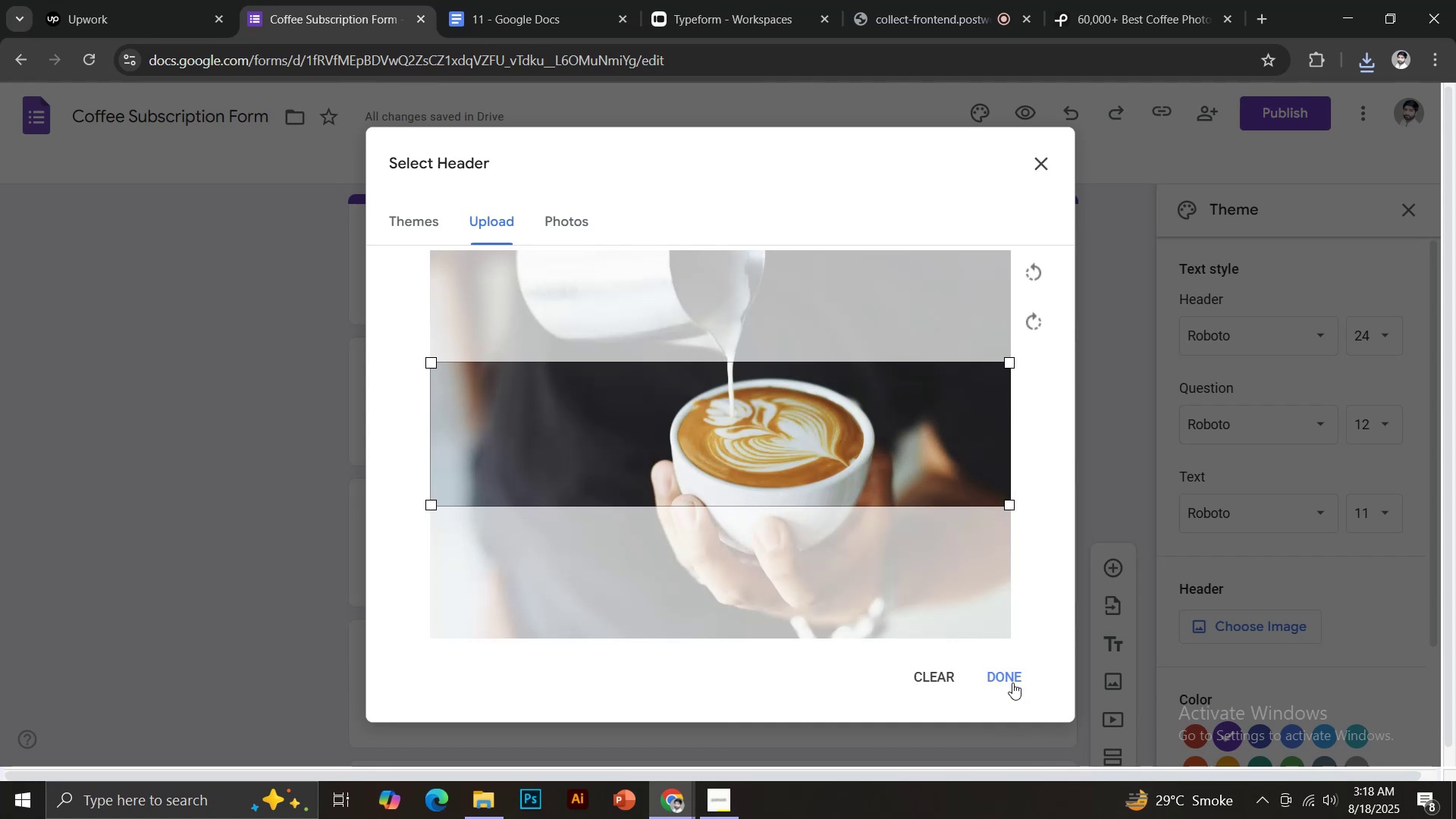 
left_click([1022, 670])
 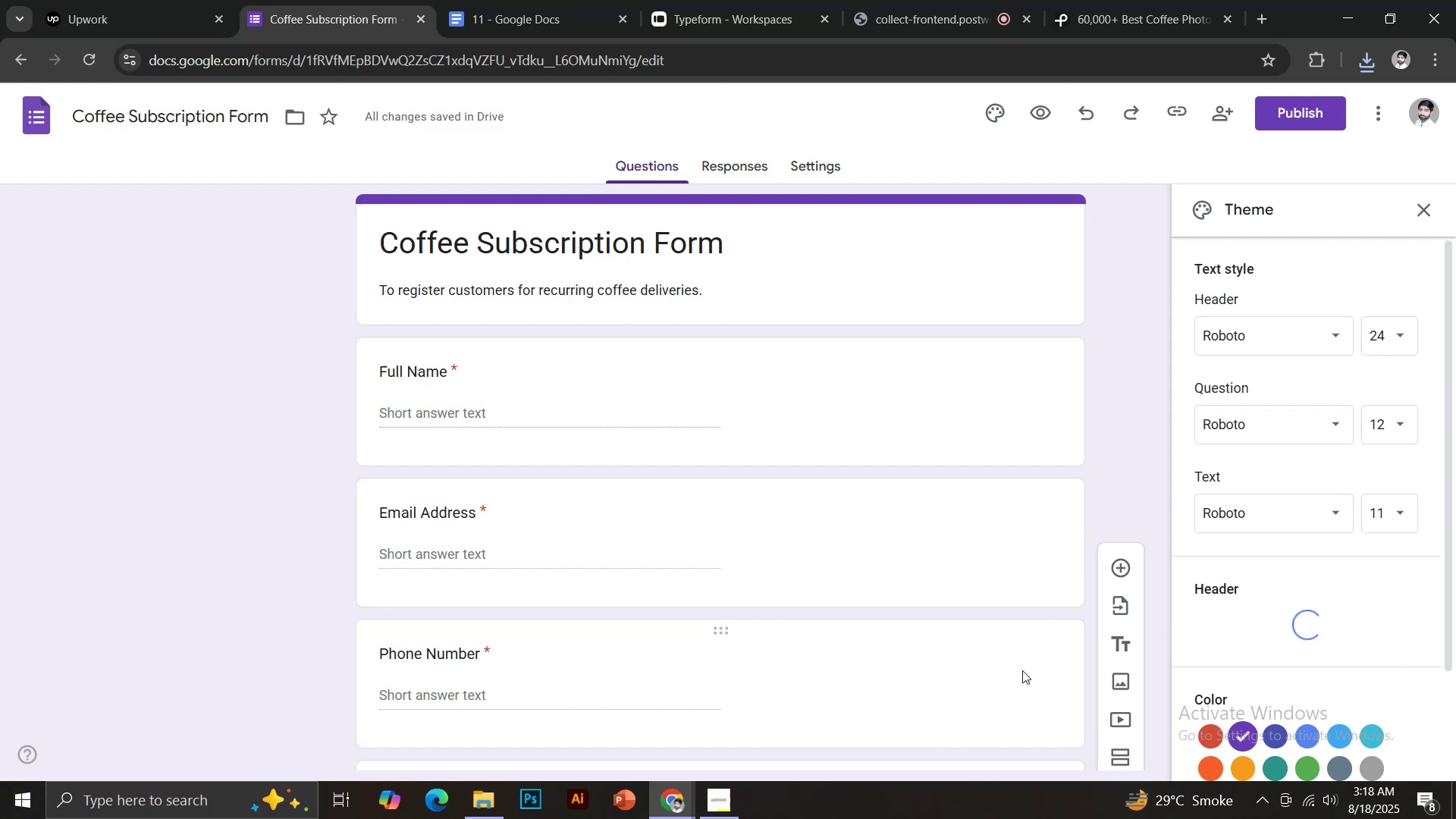 
wait(8.54)
 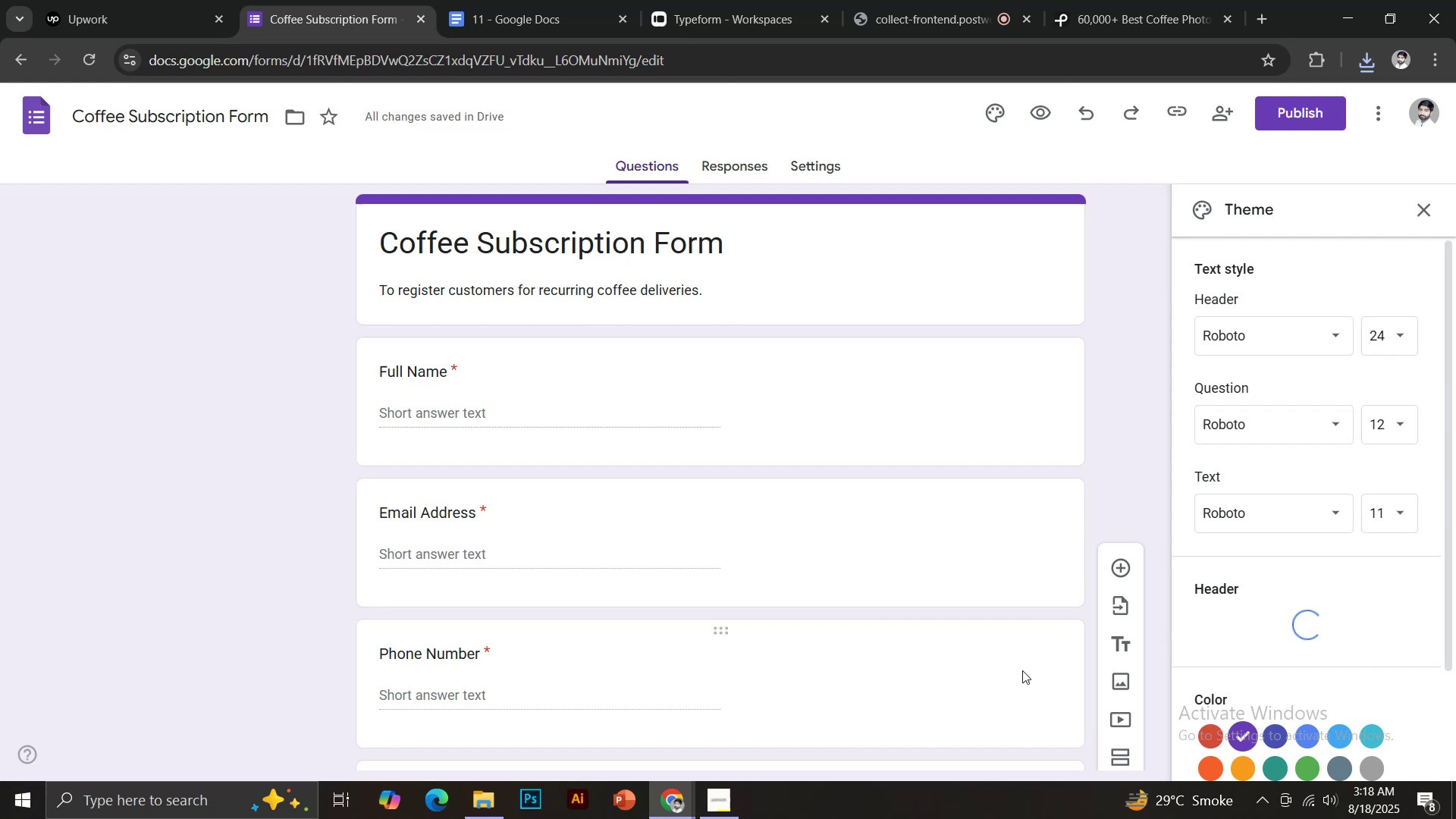 
scroll: coordinate [1320, 662], scroll_direction: down, amount: 1.0
 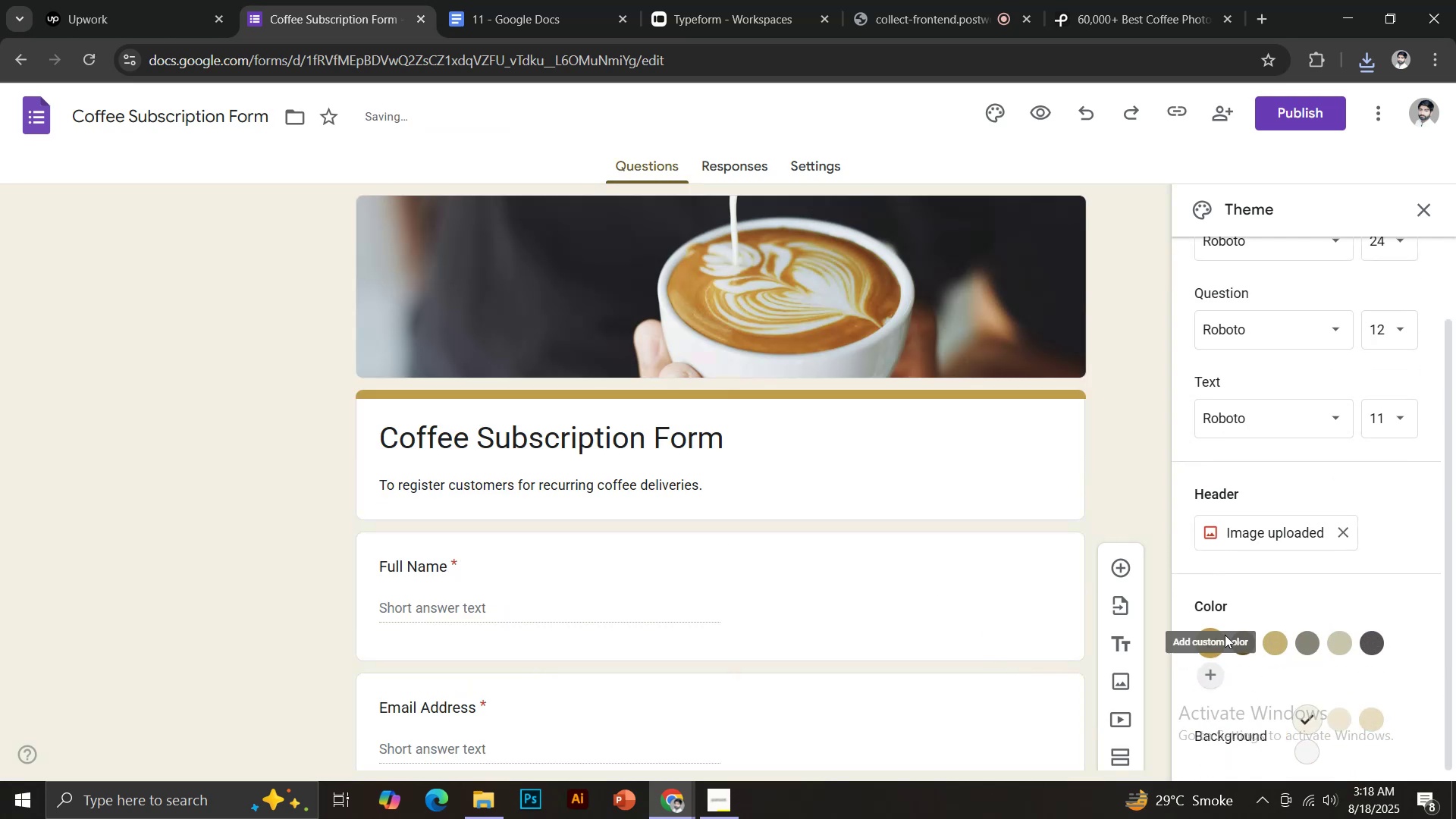 
left_click([1238, 638])
 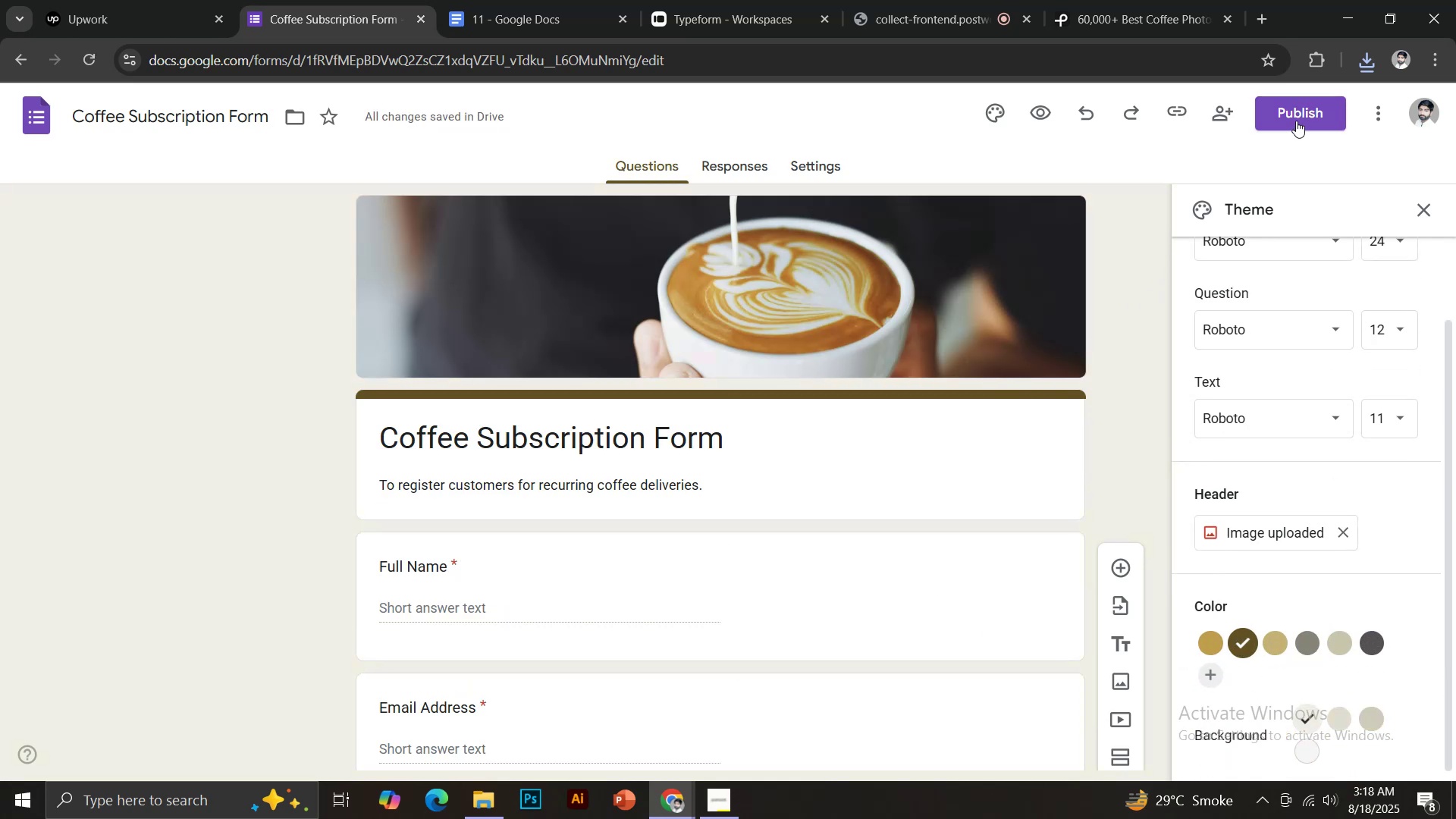 
left_click([1291, 115])
 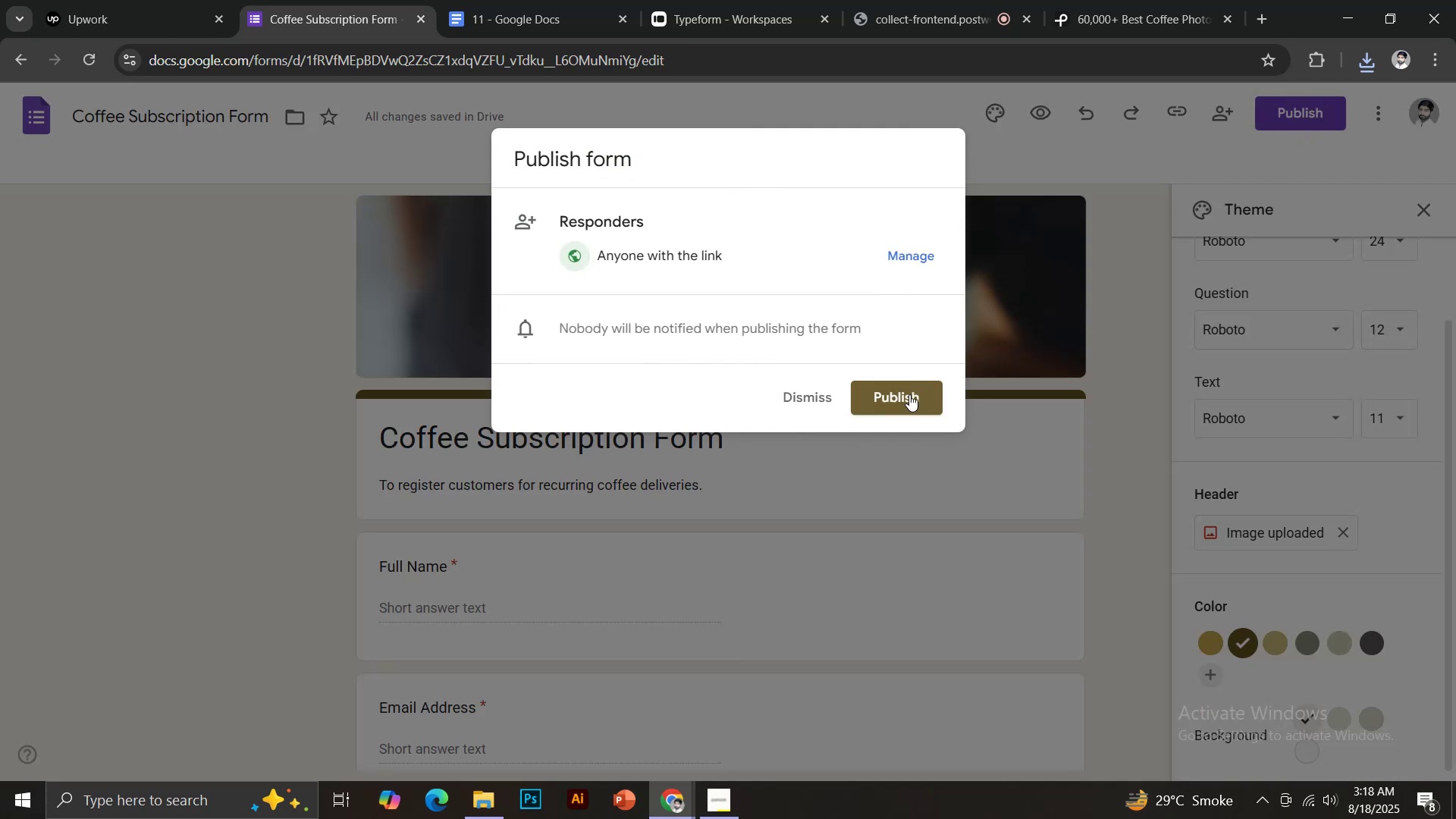 
left_click([909, 394])
 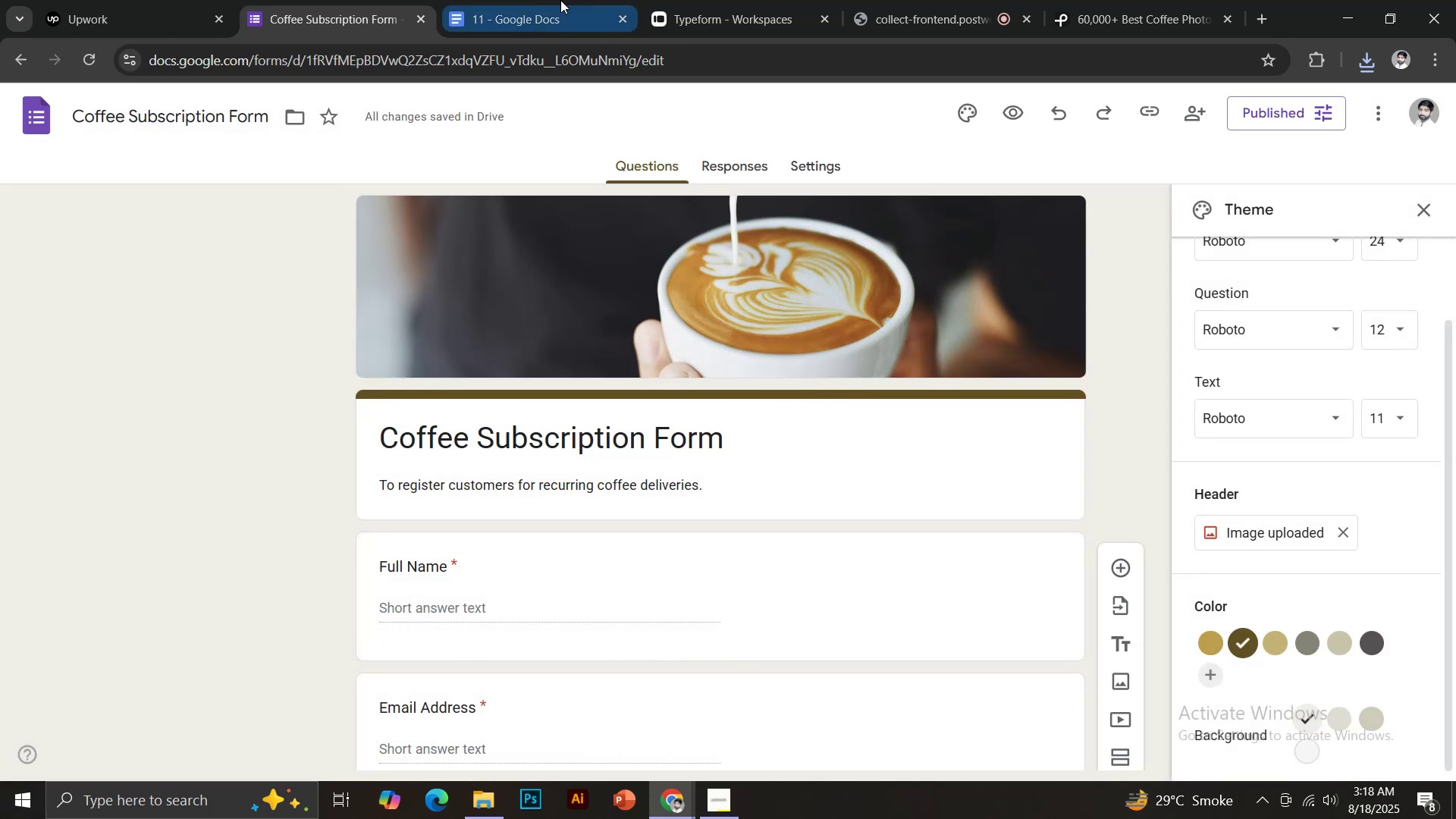 
left_click([558, 0])
 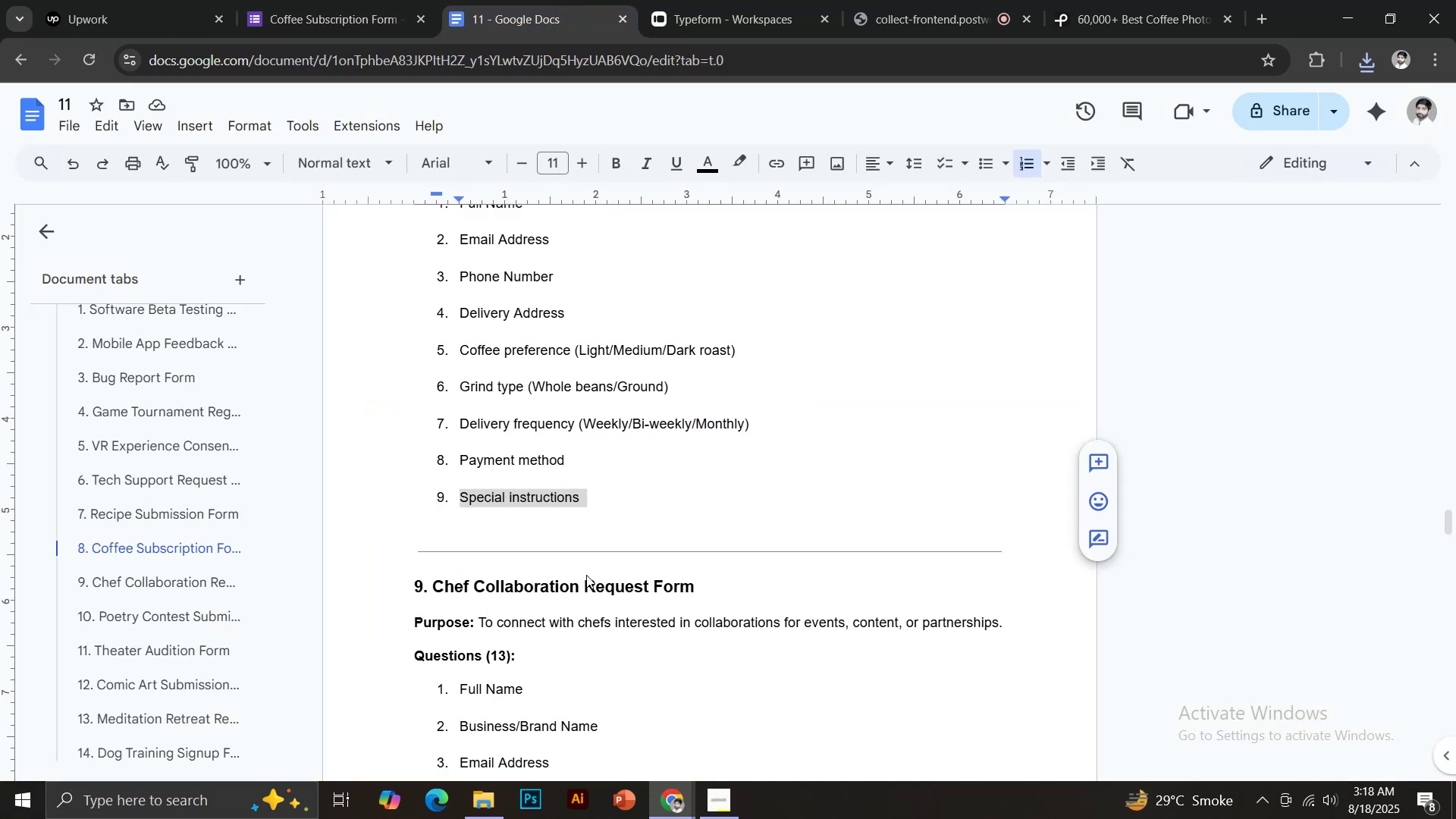 
scroll: coordinate [519, 597], scroll_direction: down, amount: 2.0
 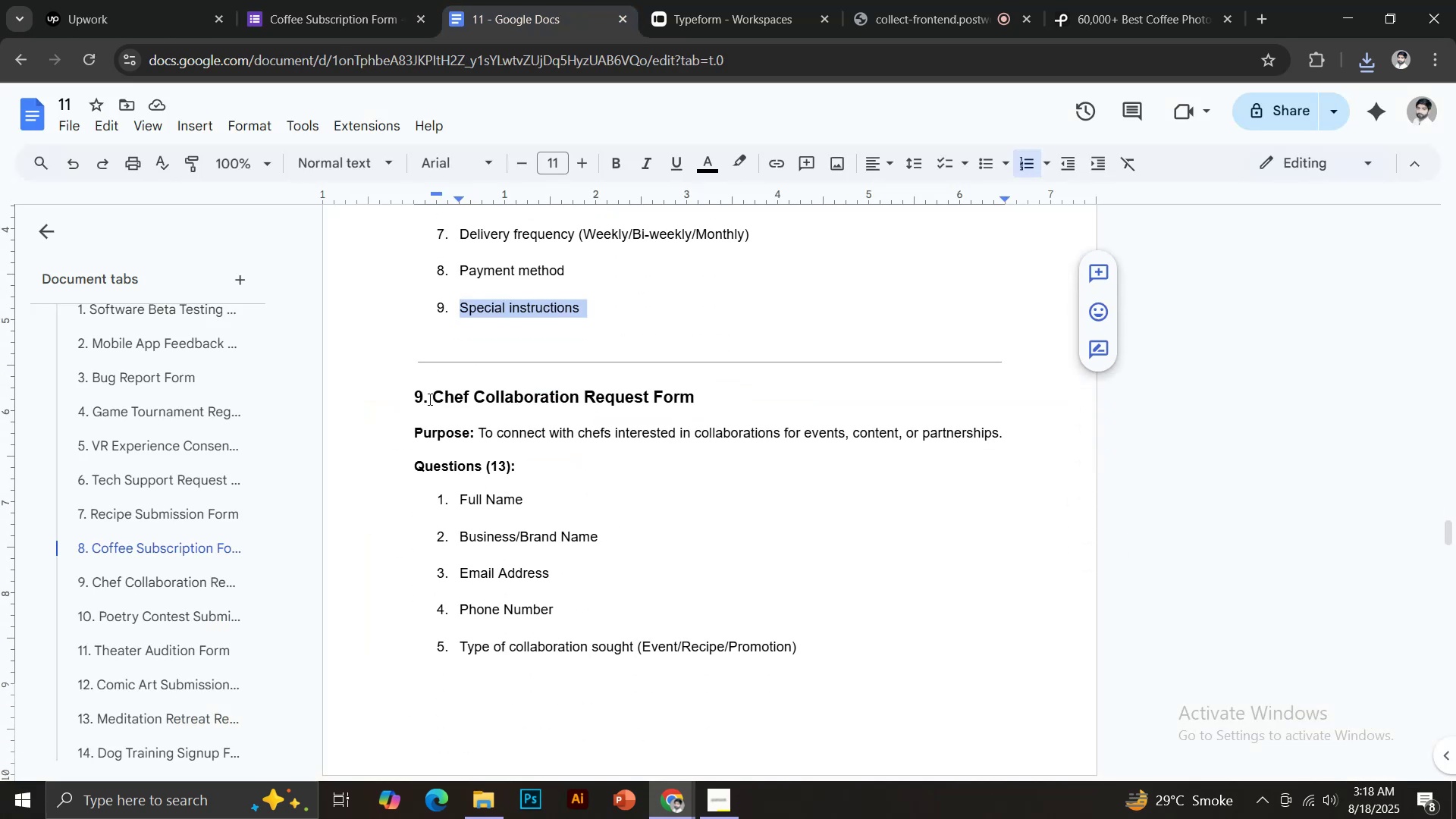 
left_click_drag(start_coordinate=[433, 396], to_coordinate=[704, 400])
 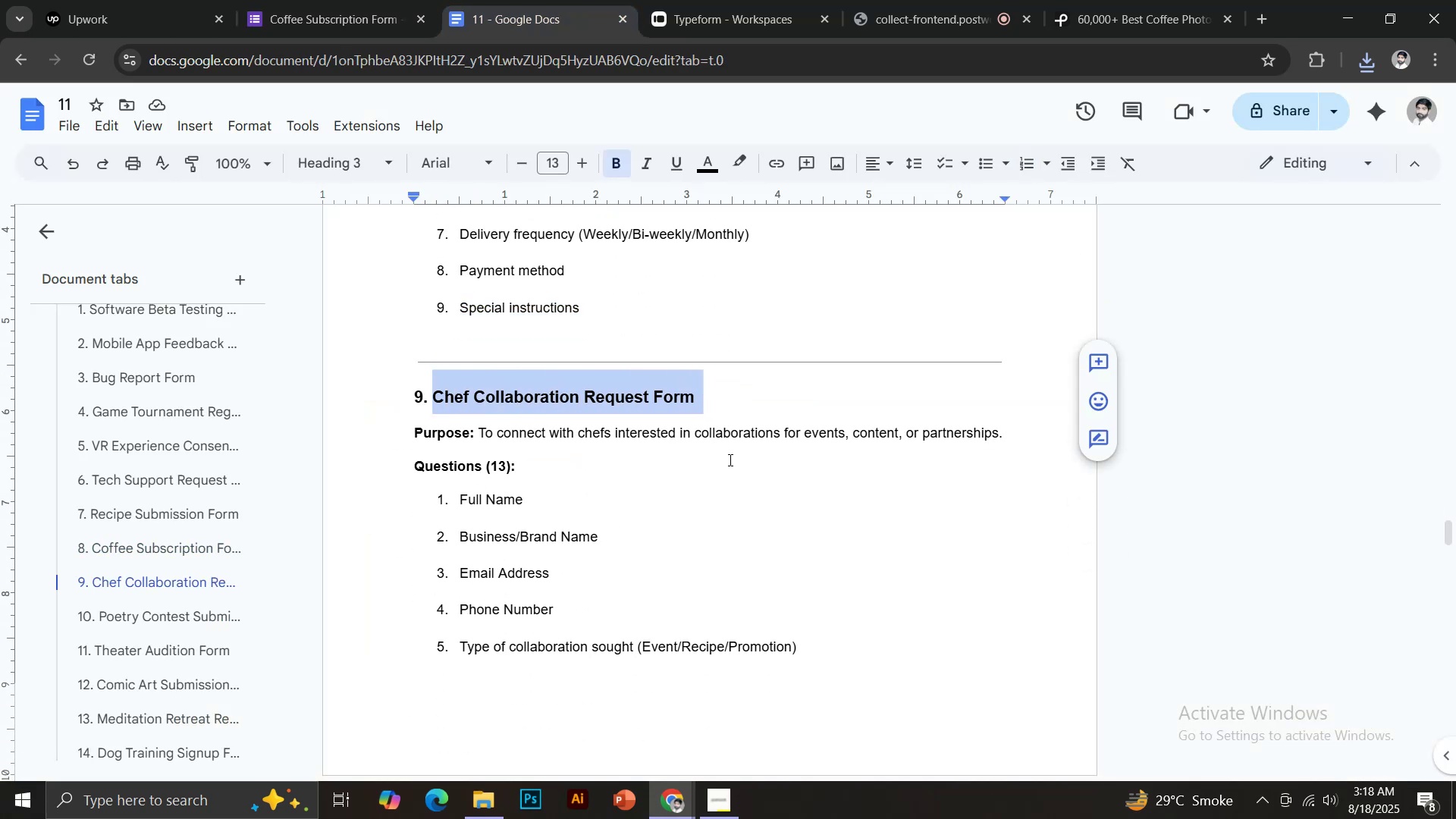 
key(Control+C)
 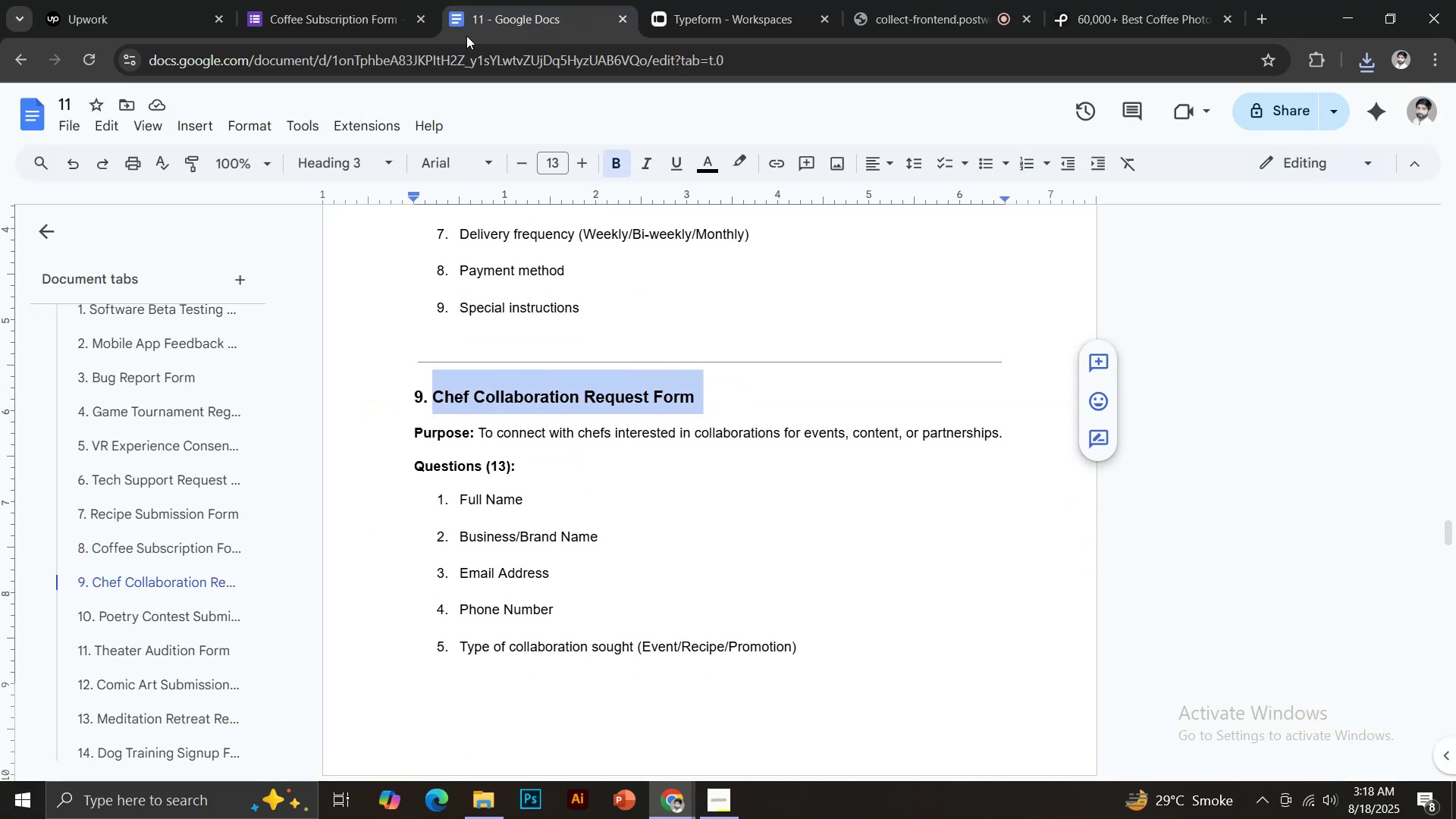 
left_click([375, 0])
 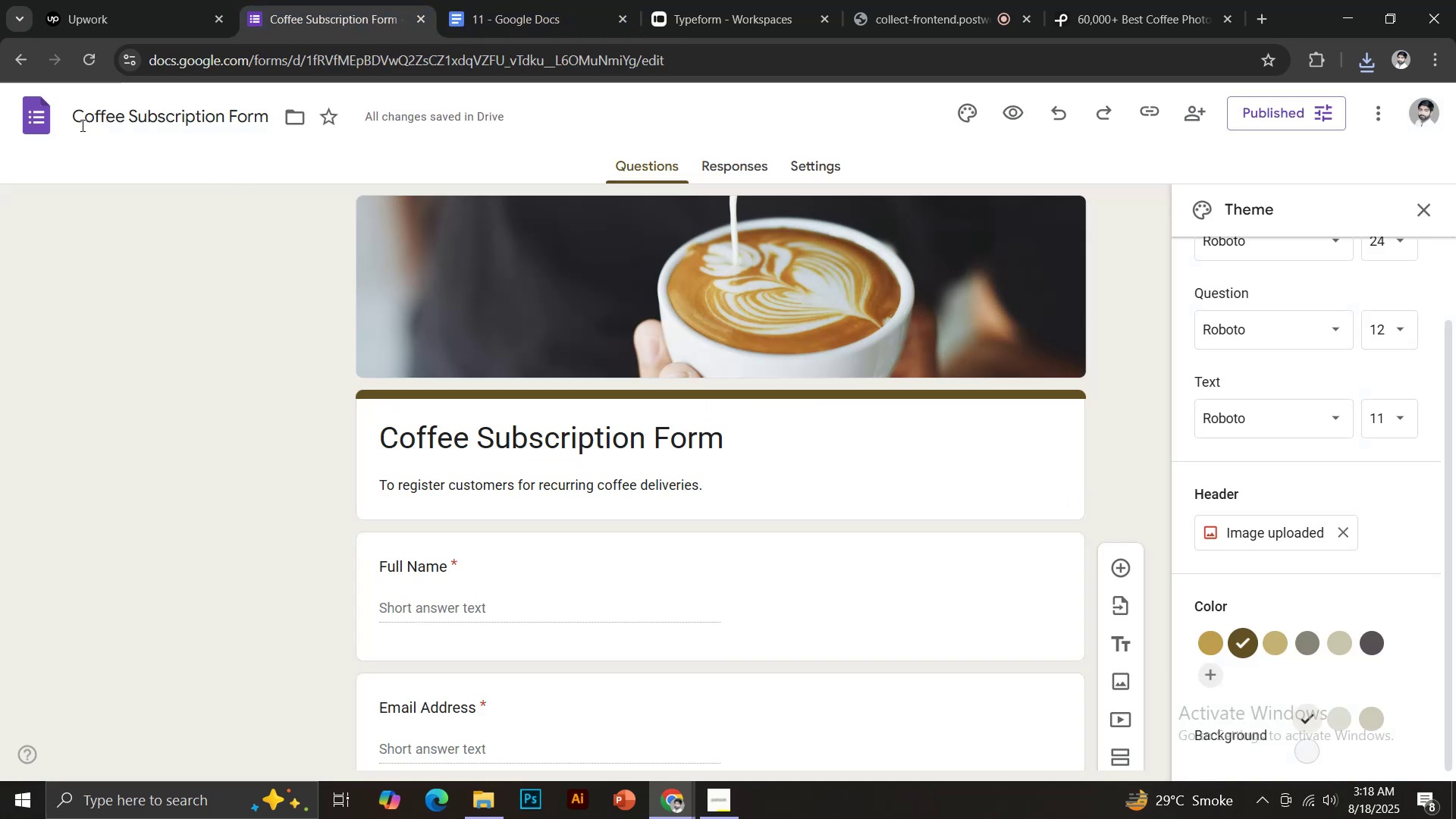 
left_click([35, 120])
 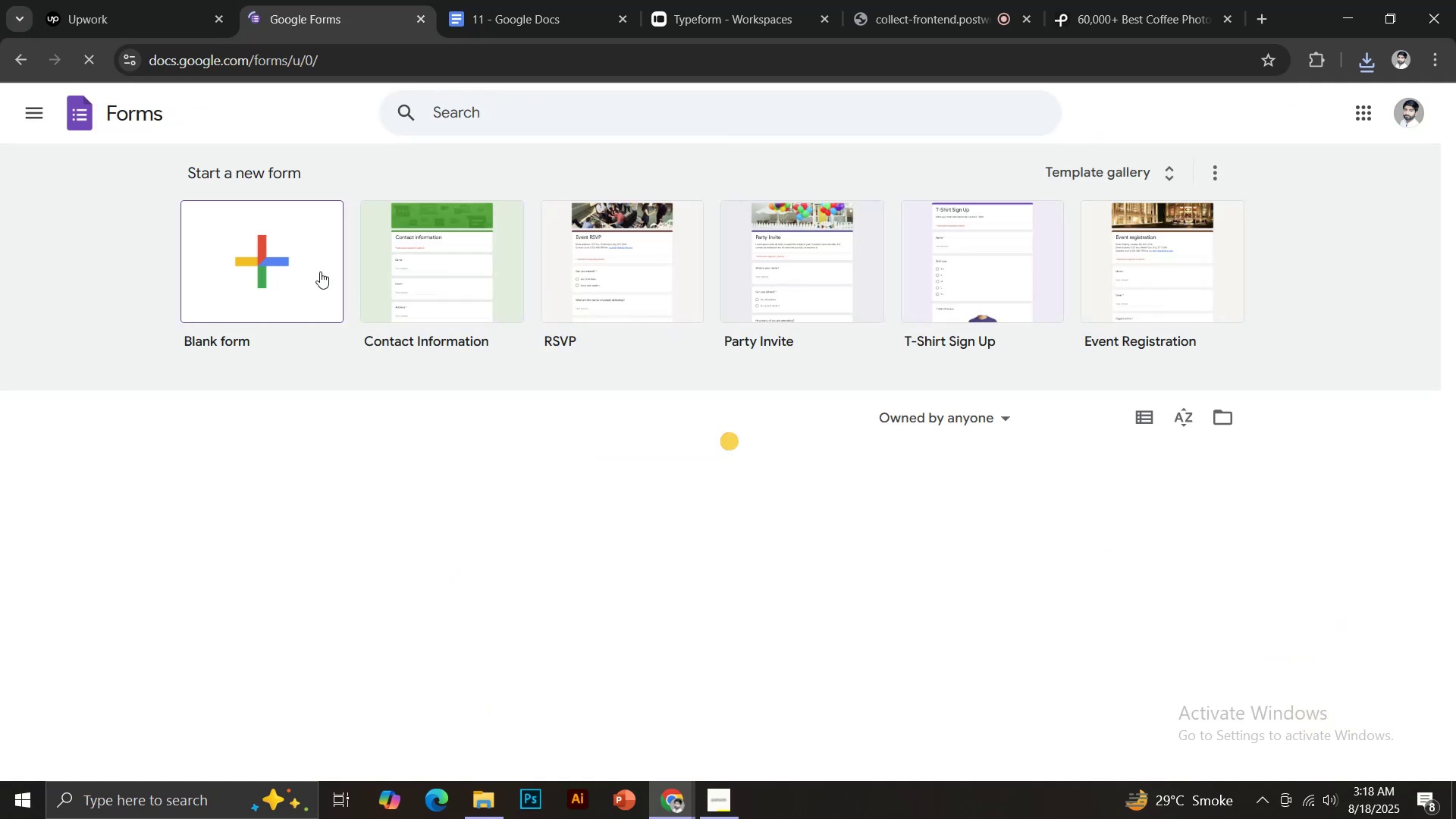 
left_click([252, 265])
 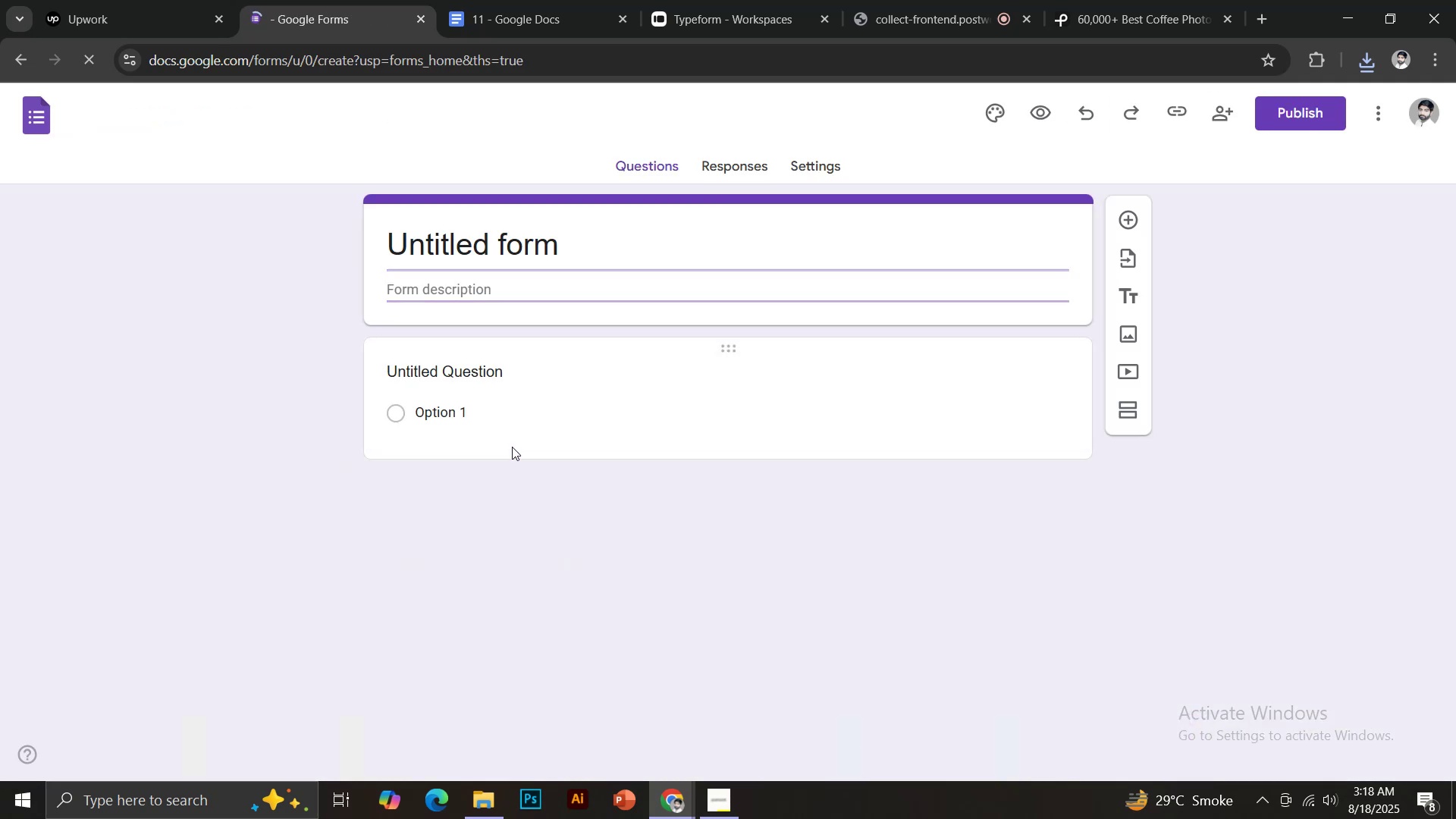 
left_click([471, 237])
 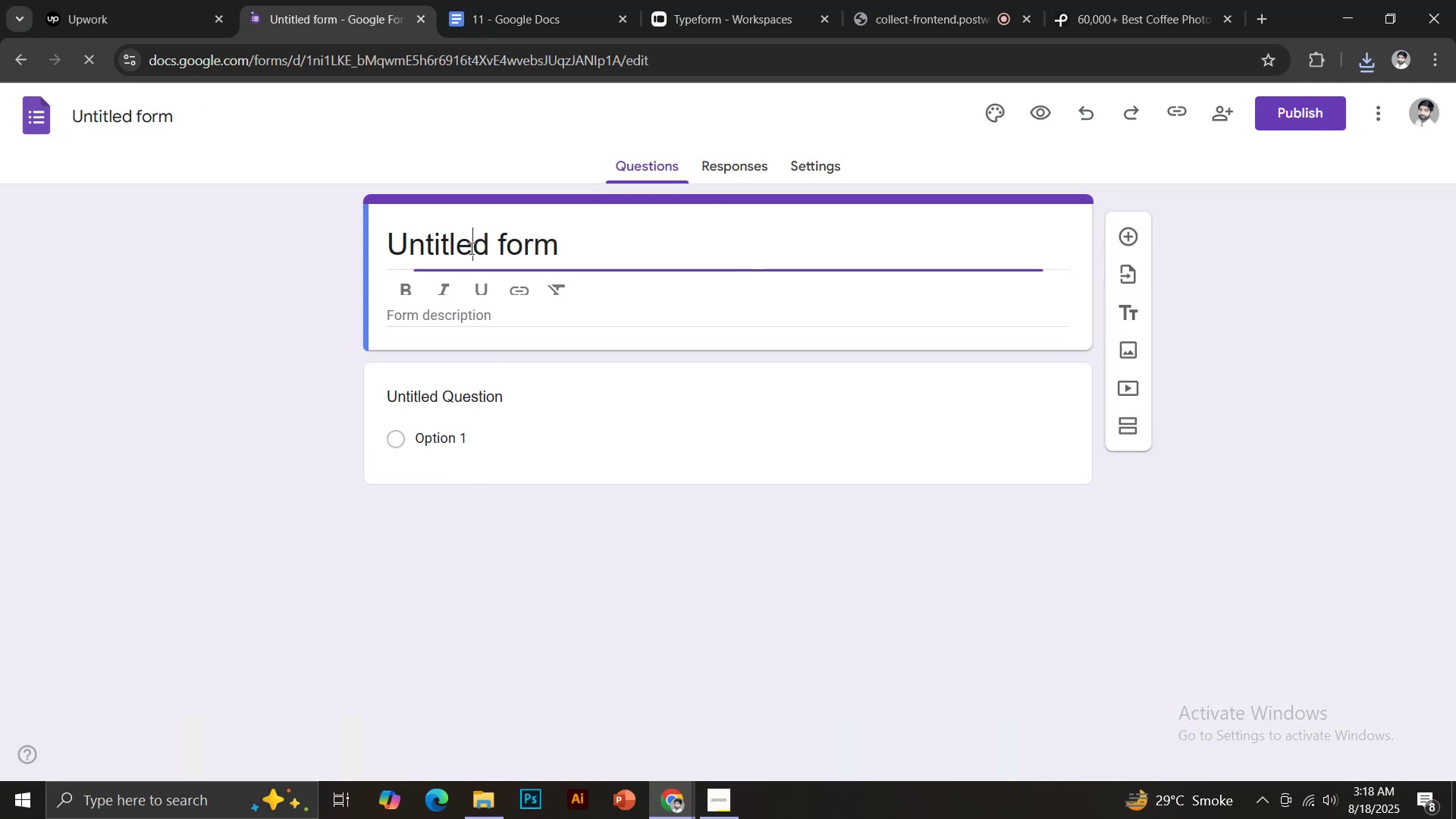 
key(Control+ControlLeft)
 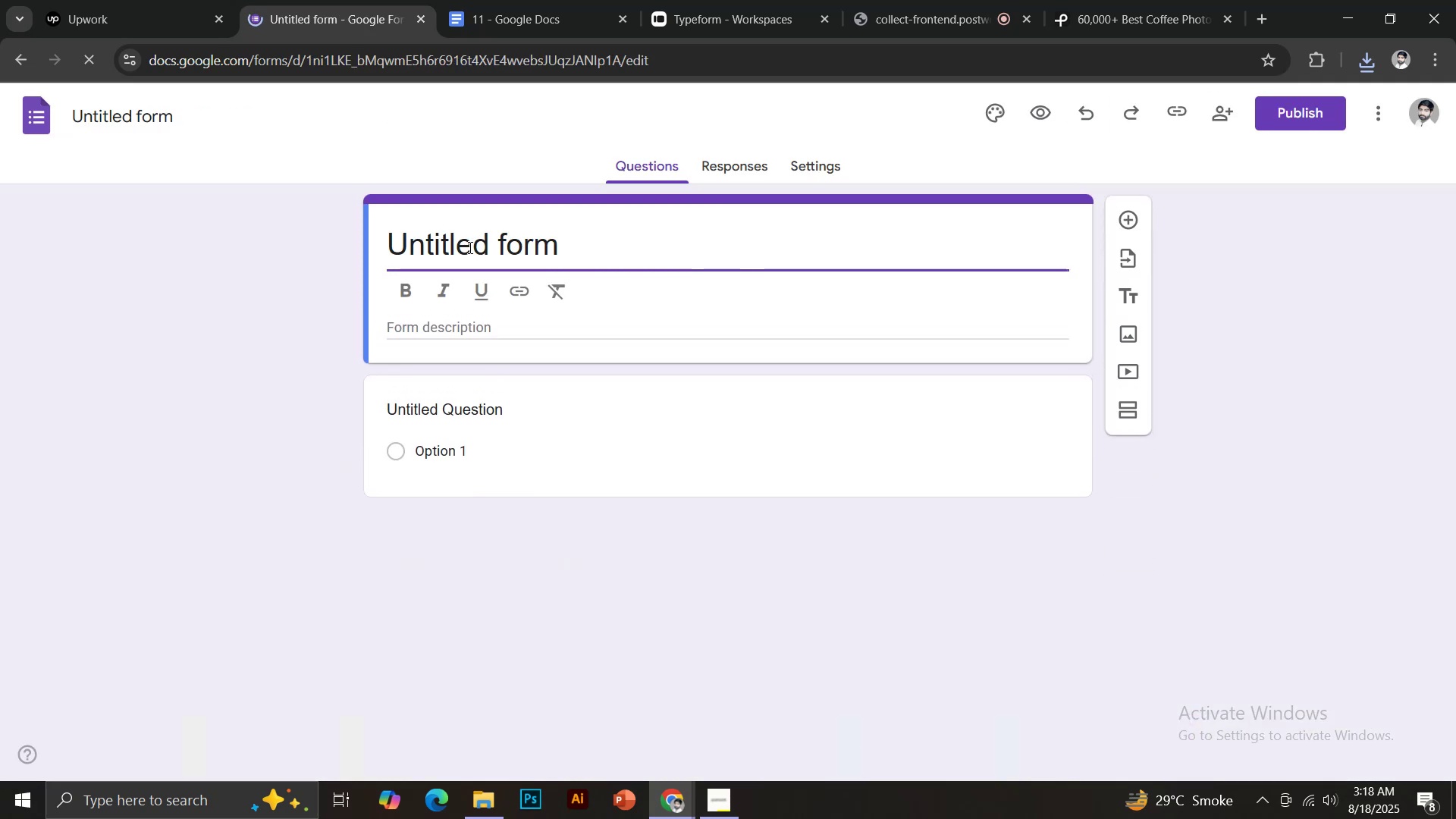 
key(Control+A)
 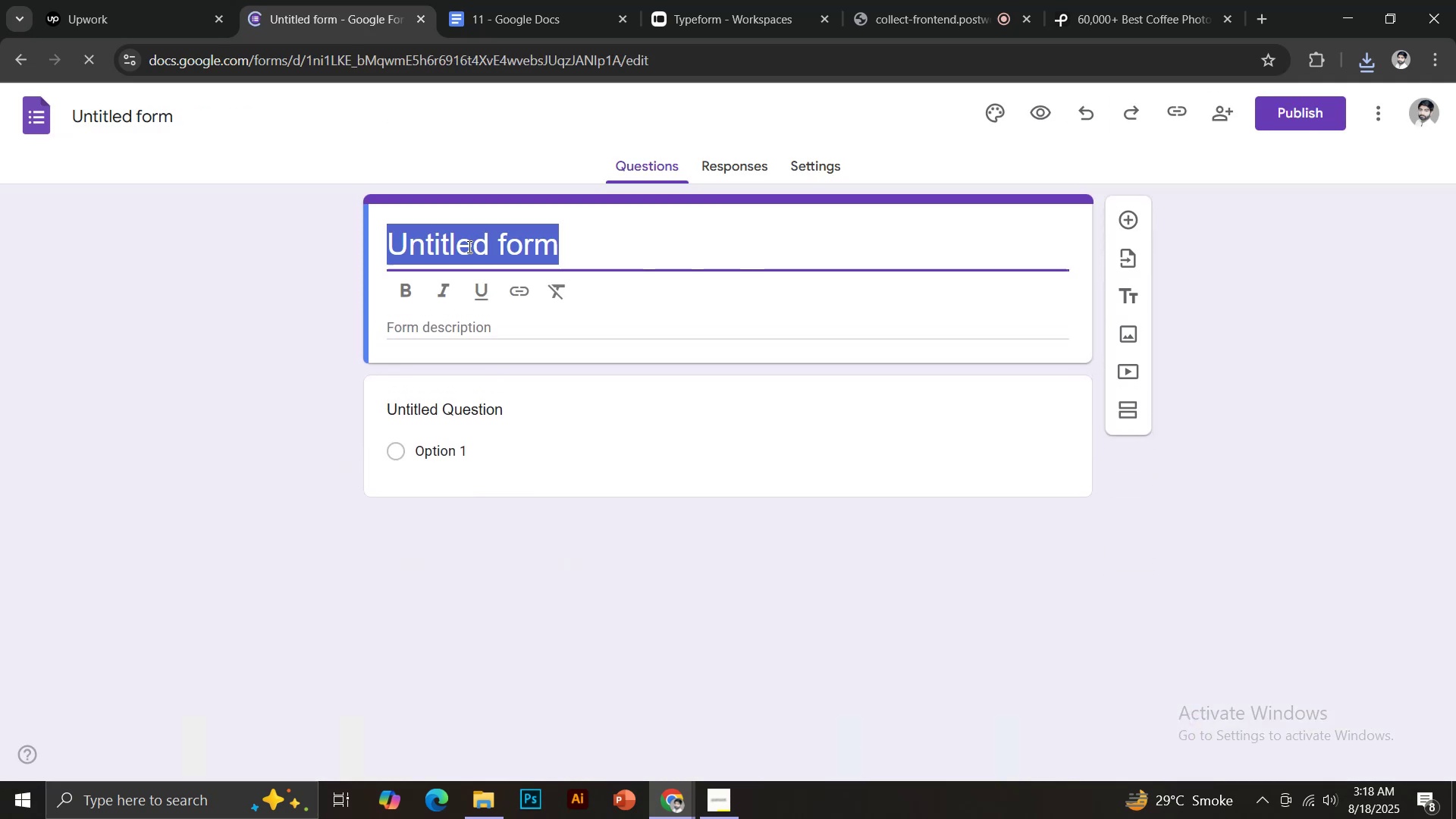 
key(Control+Shift+V)
 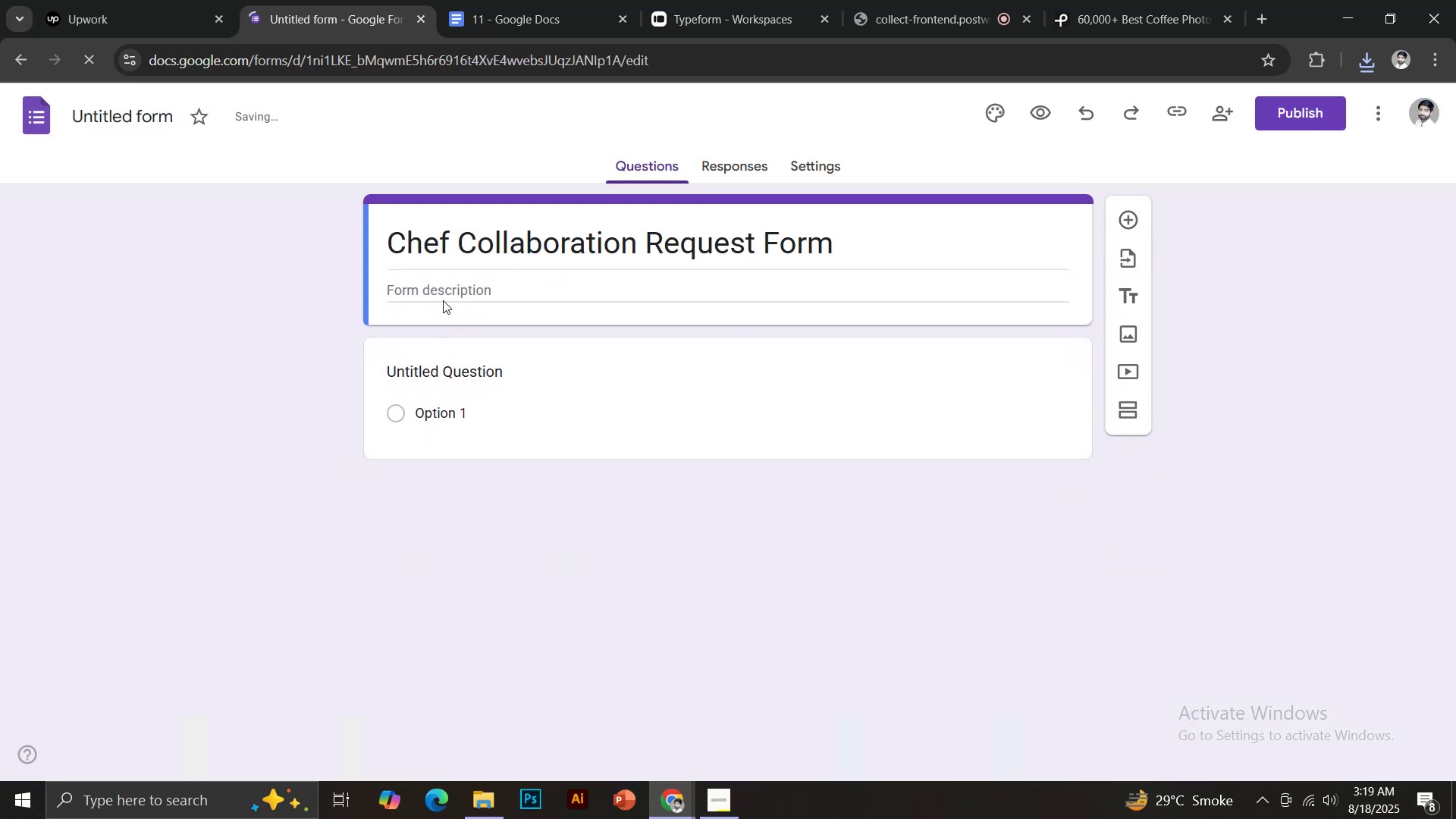 
left_click([443, 288])
 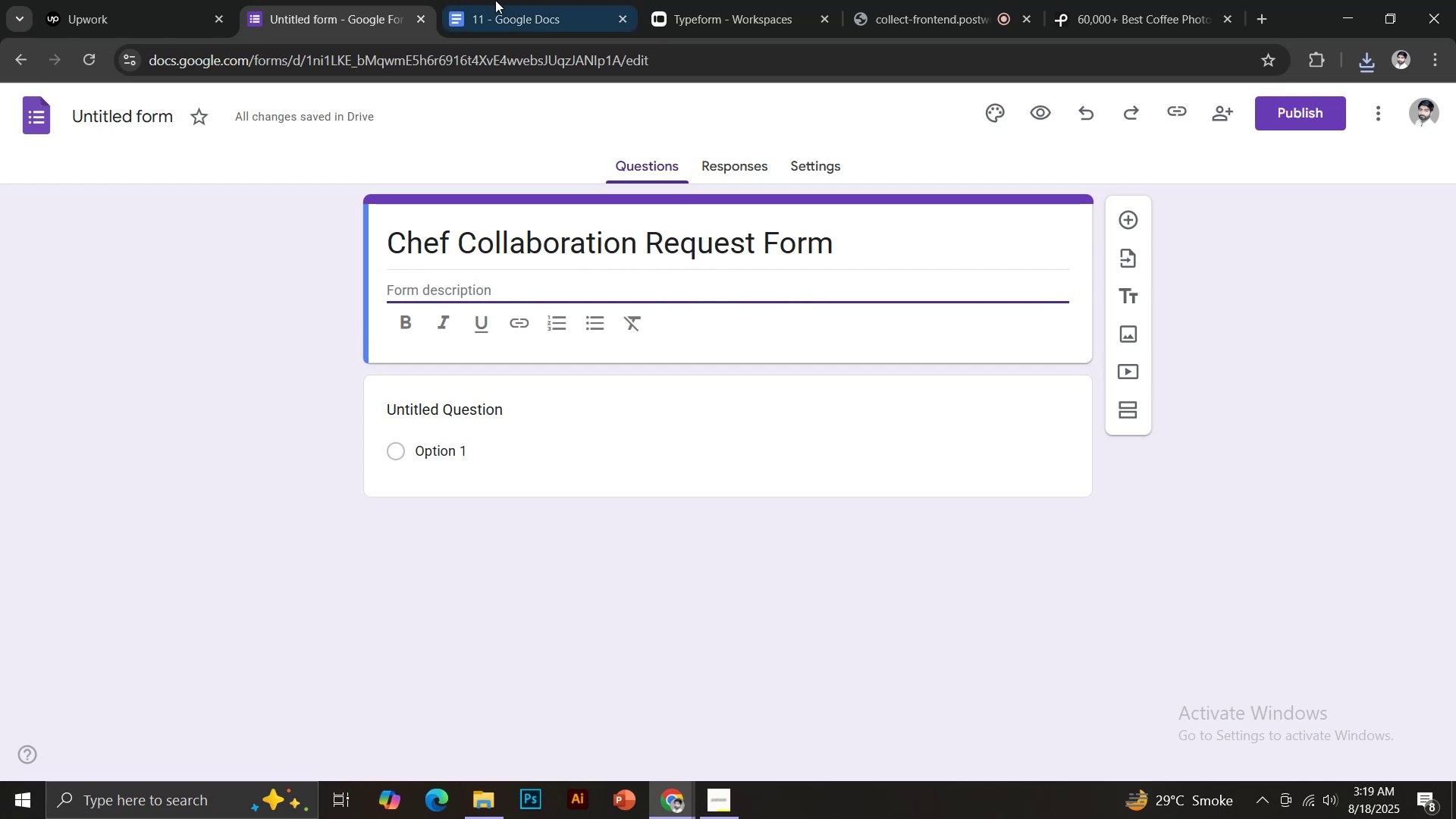 
left_click([513, 0])
 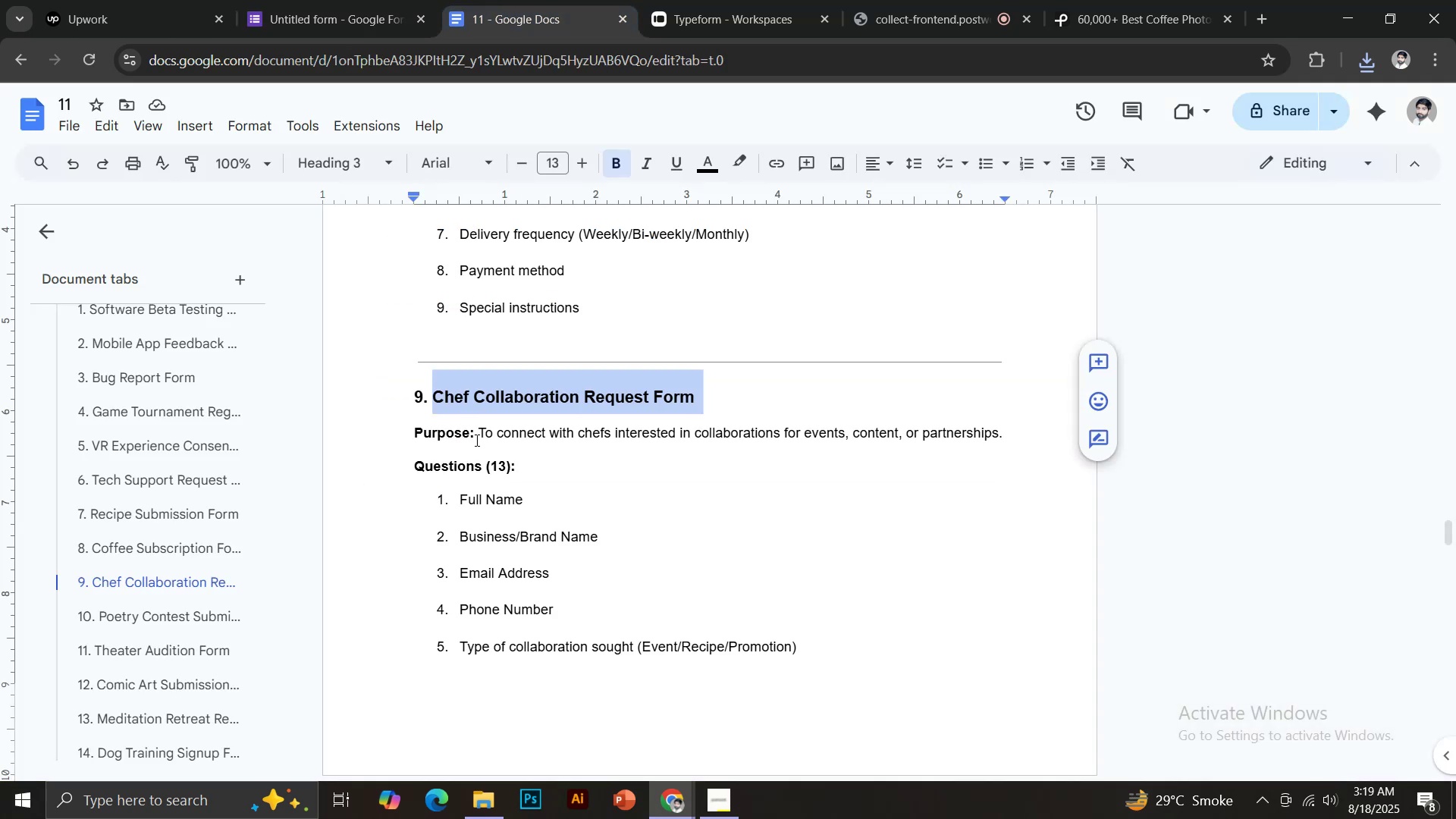 
left_click_drag(start_coordinate=[482, 431], to_coordinate=[1025, 437])
 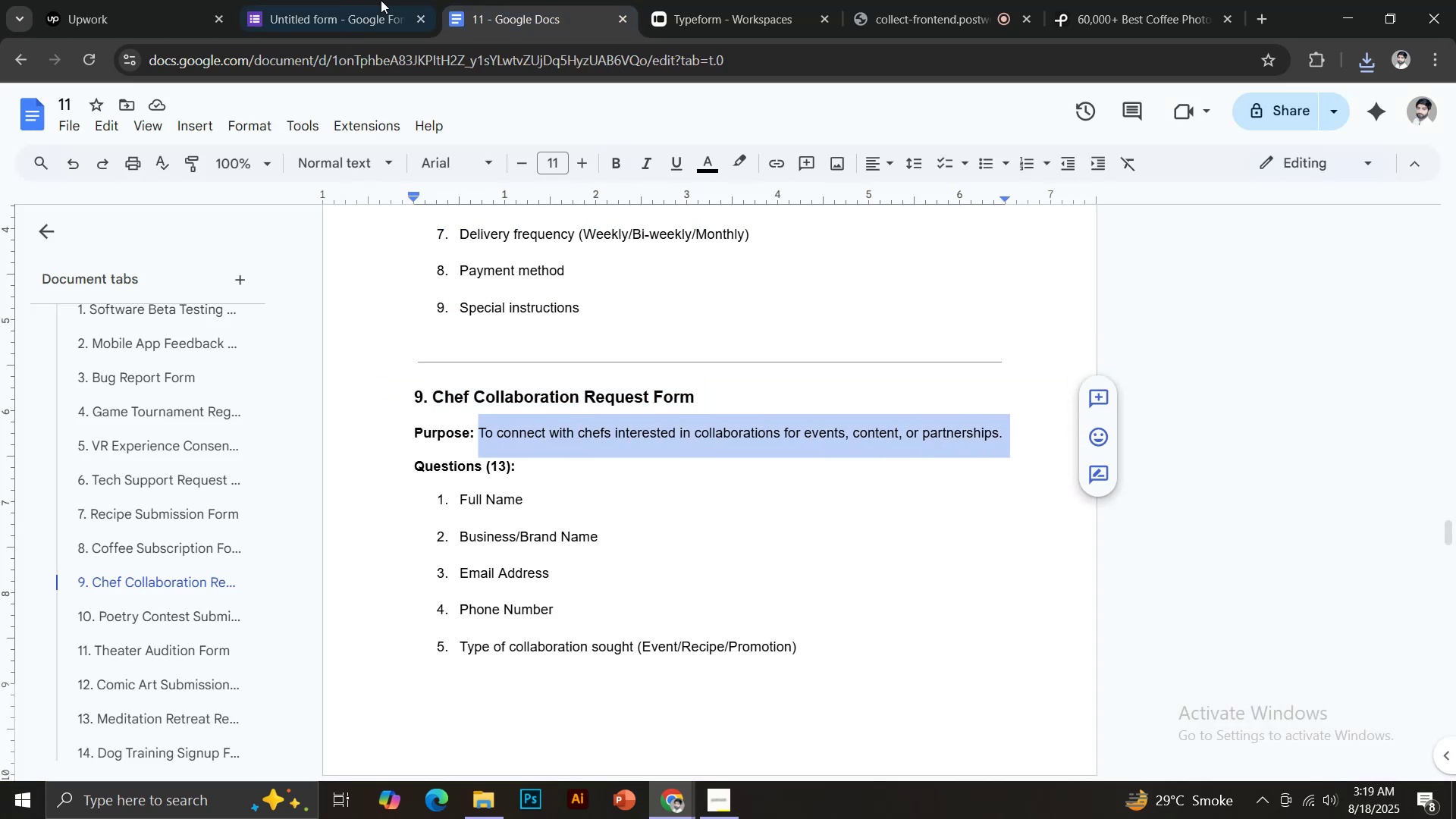 
key(Control+ControlLeft)
 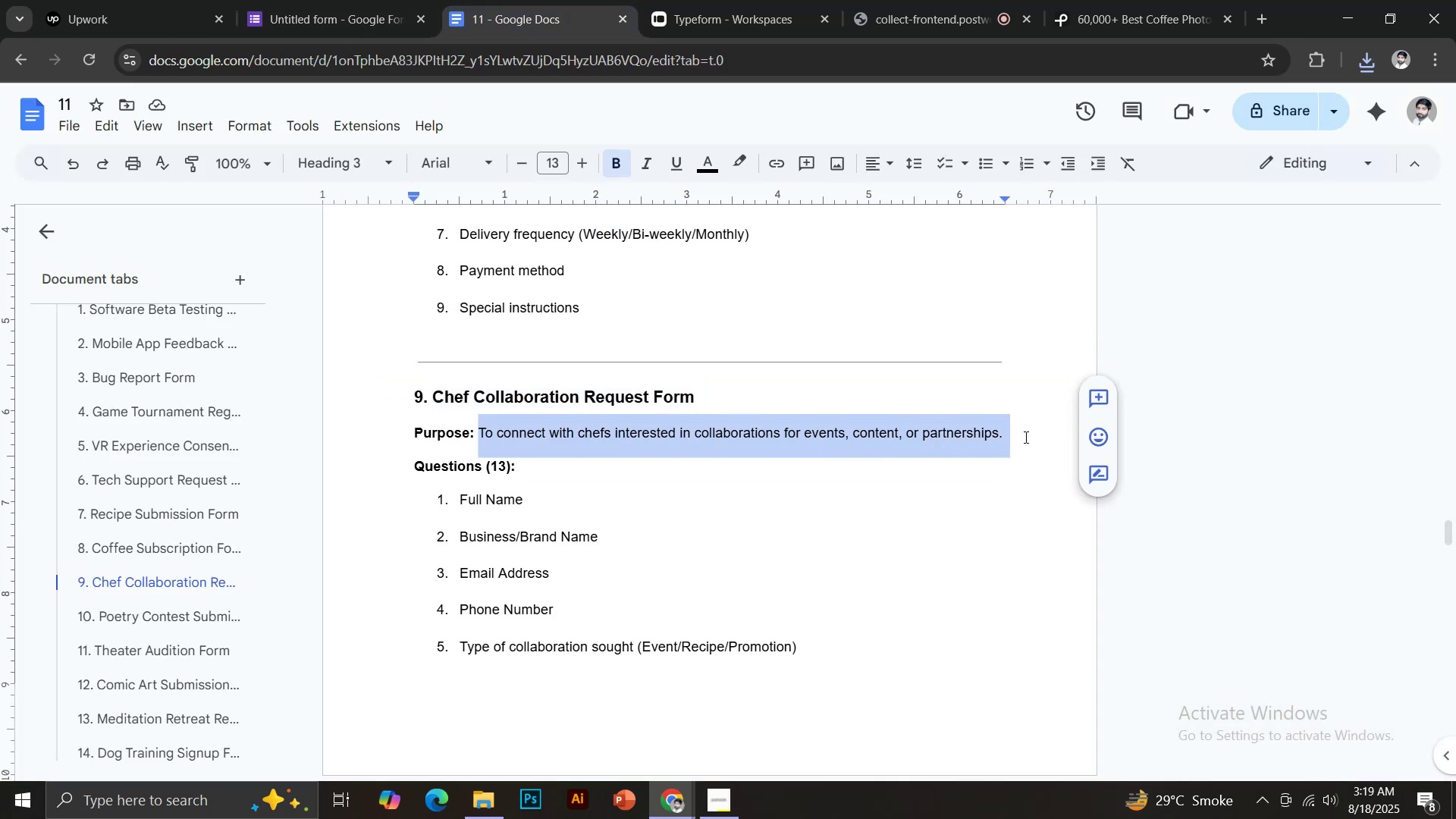 
key(Control+C)
 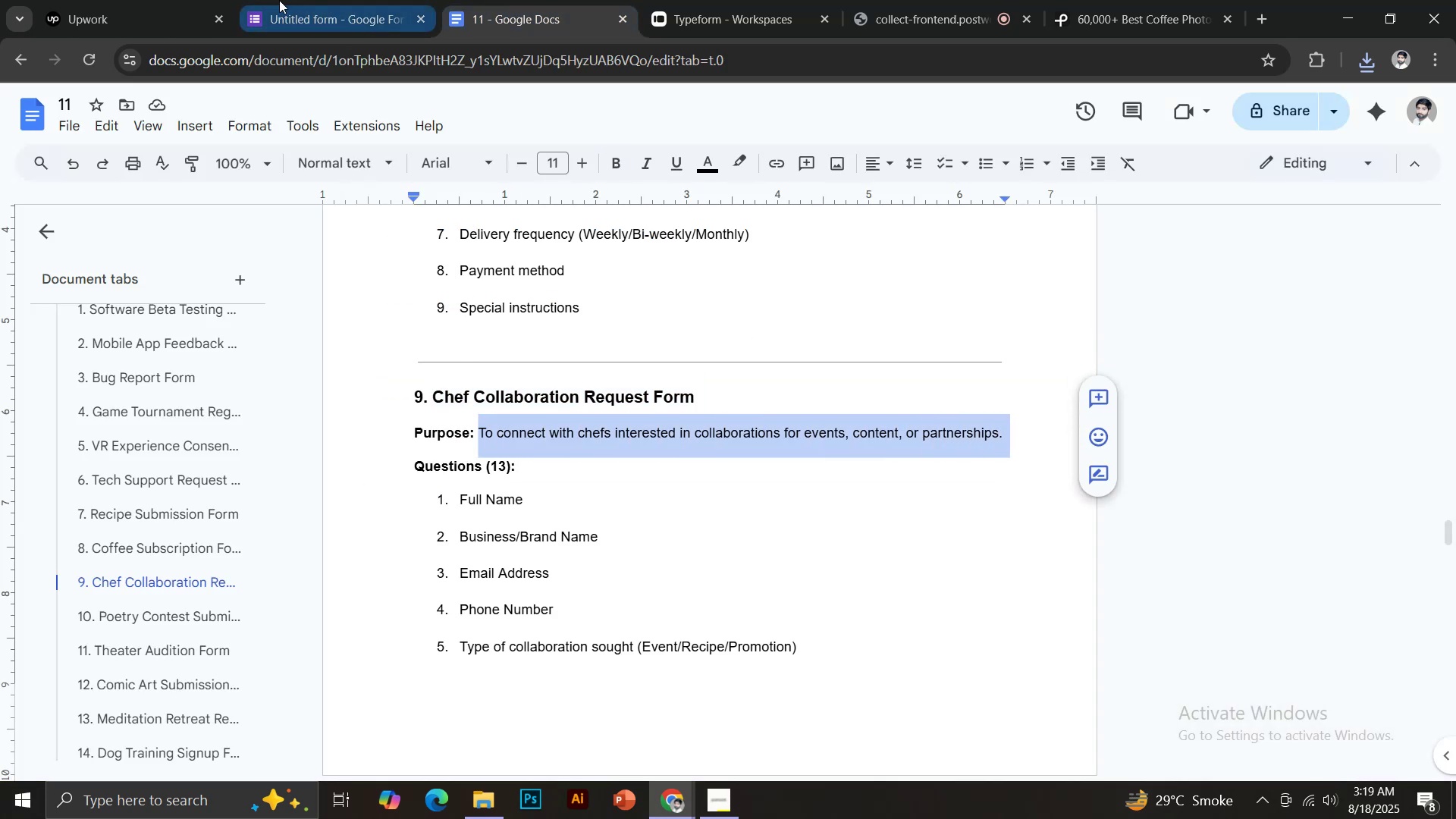 
key(Control+Shift+V)
 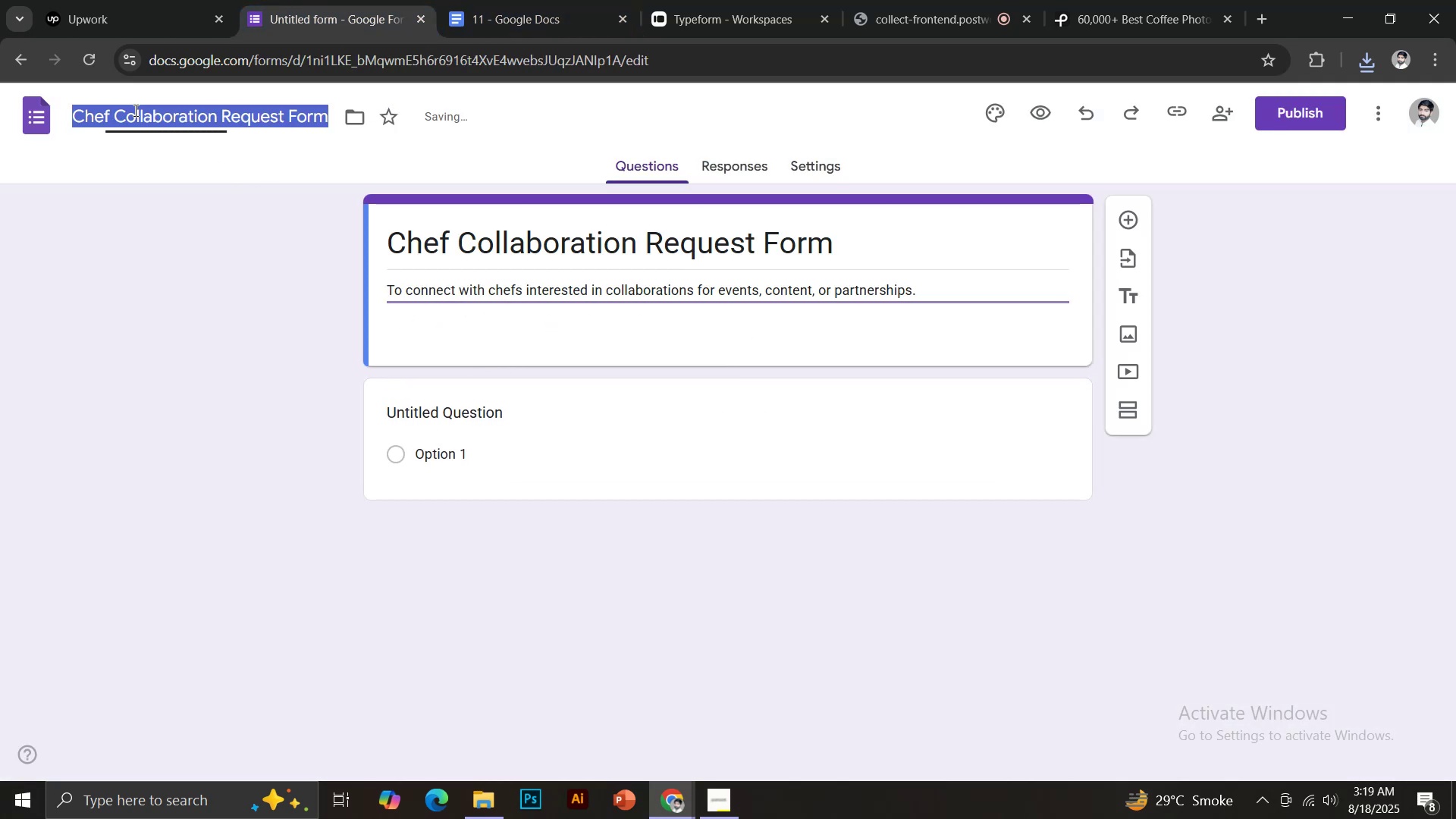 
double_click([215, 252])
 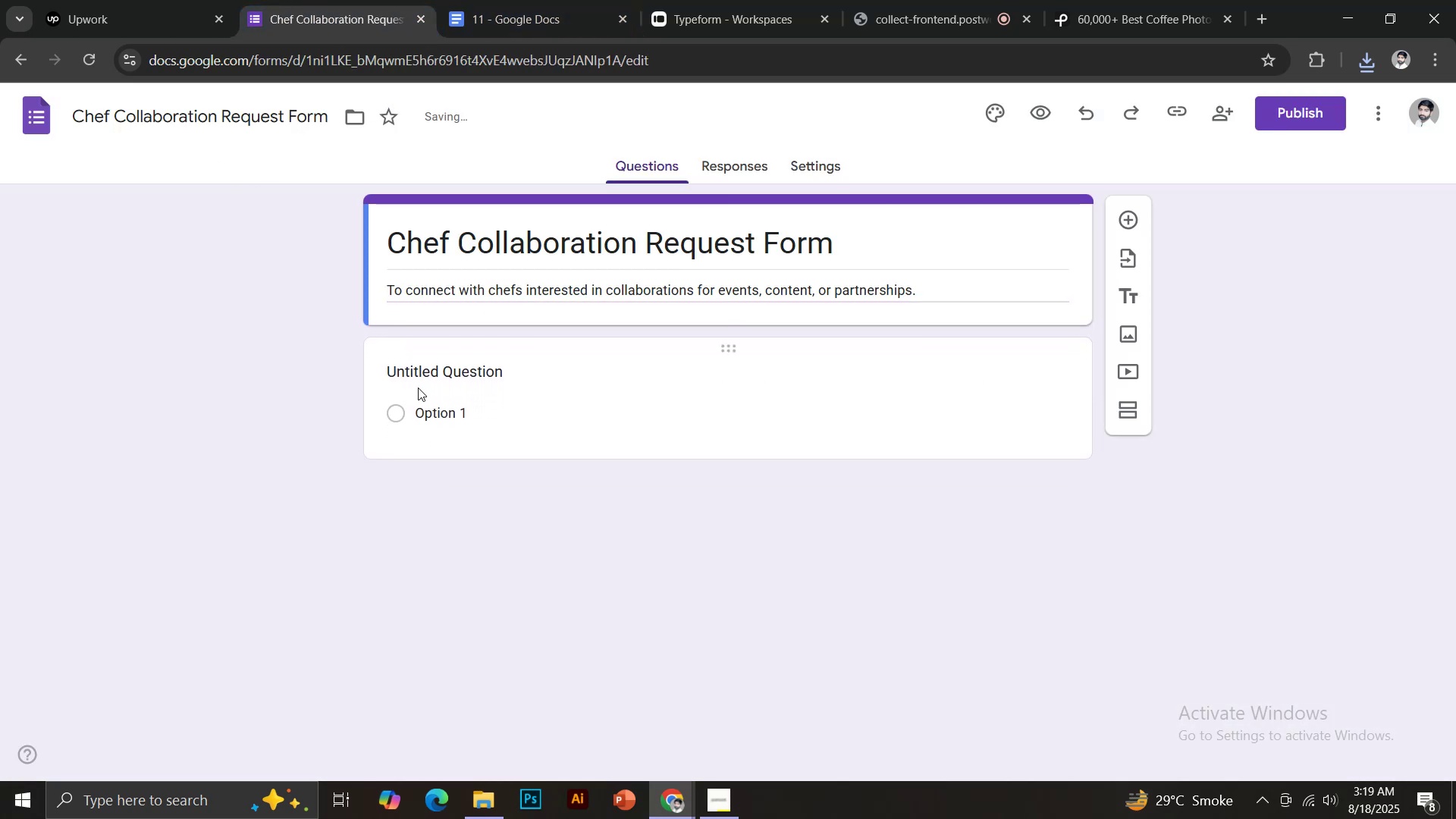 
left_click([424, 376])
 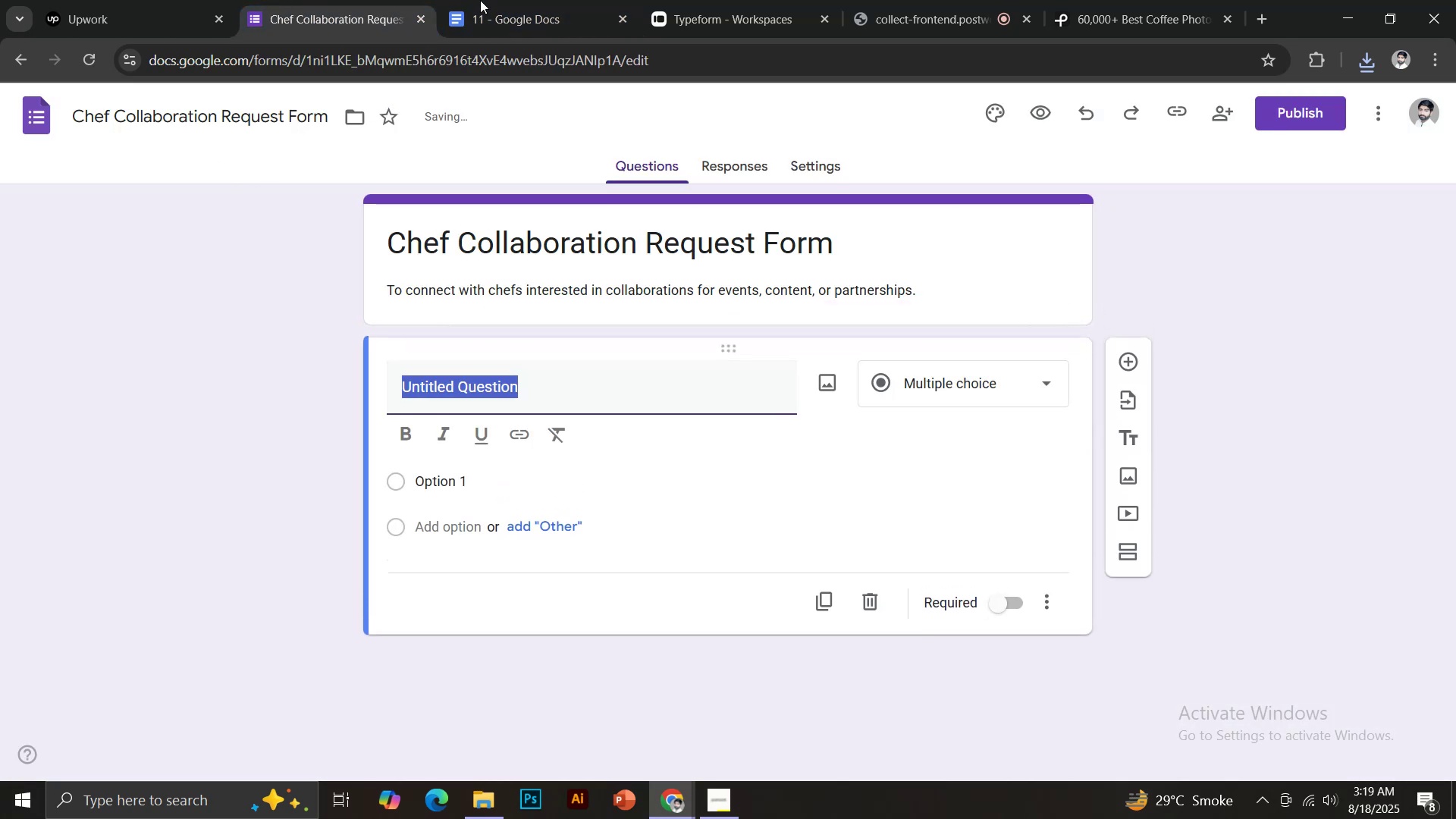 
left_click([485, 0])
 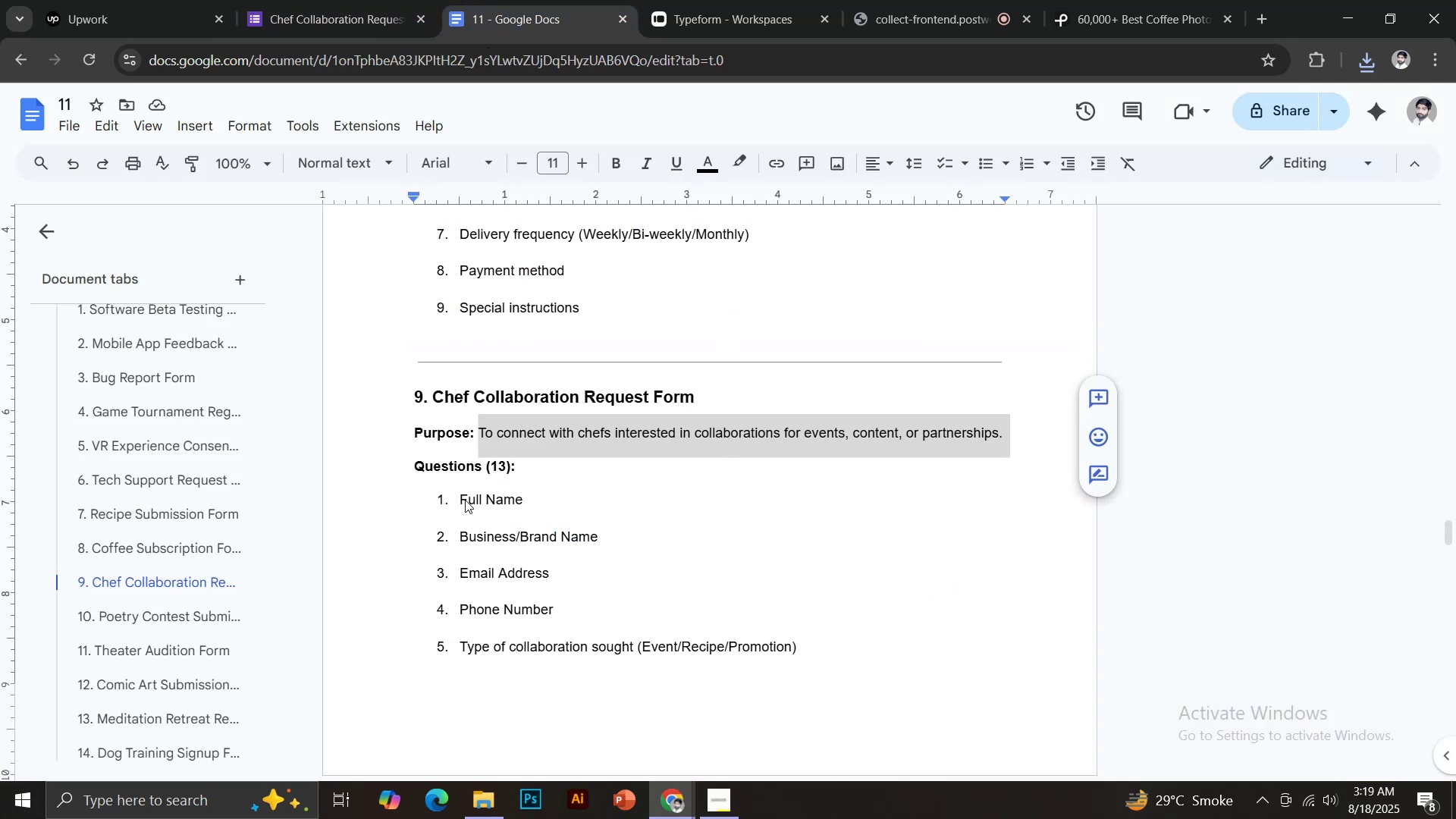 
left_click_drag(start_coordinate=[461, 502], to_coordinate=[528, 504])
 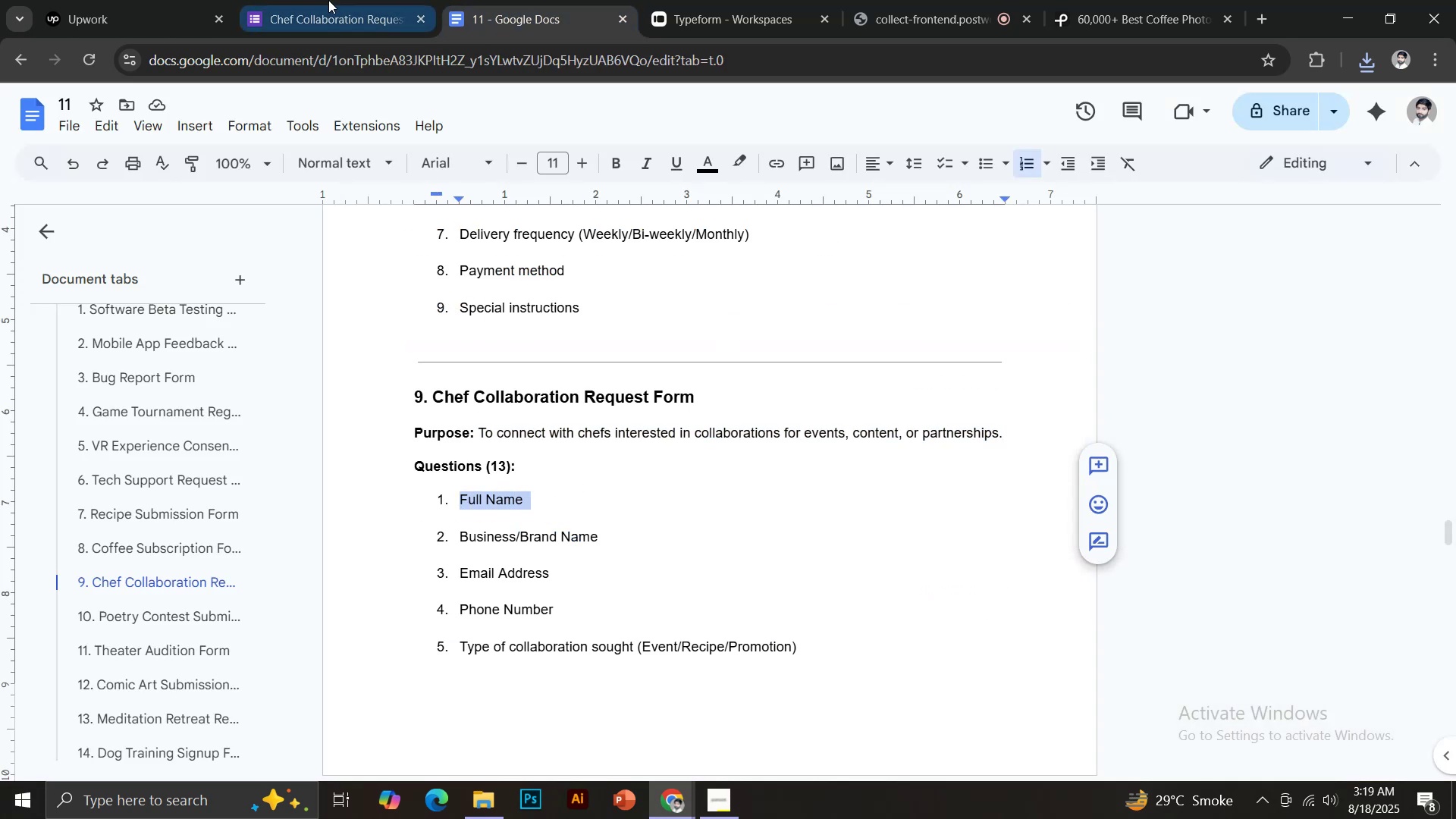 
key(Control+C)
 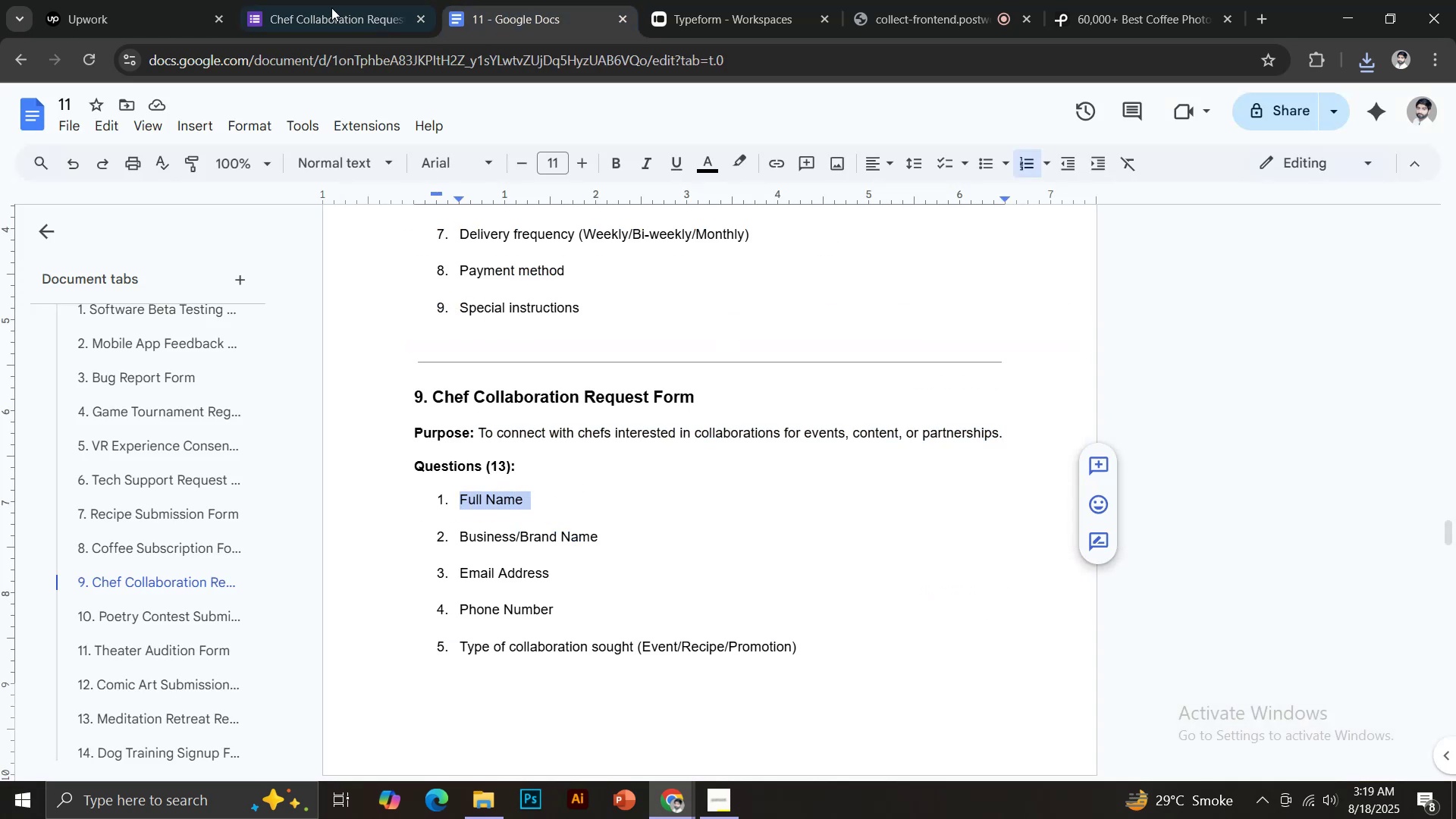 
left_click([328, 0])
 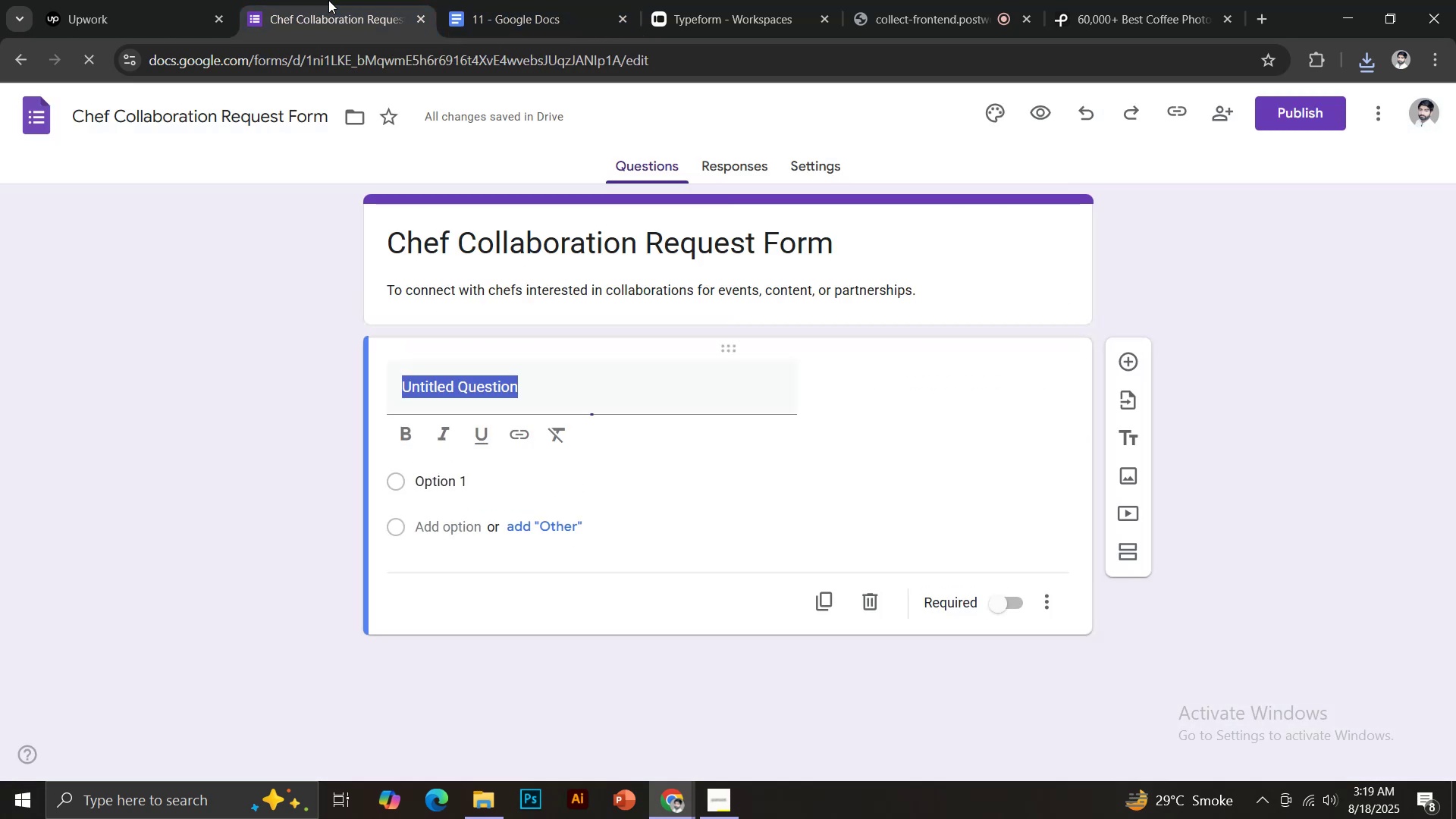 
key(Control+Shift+V)
 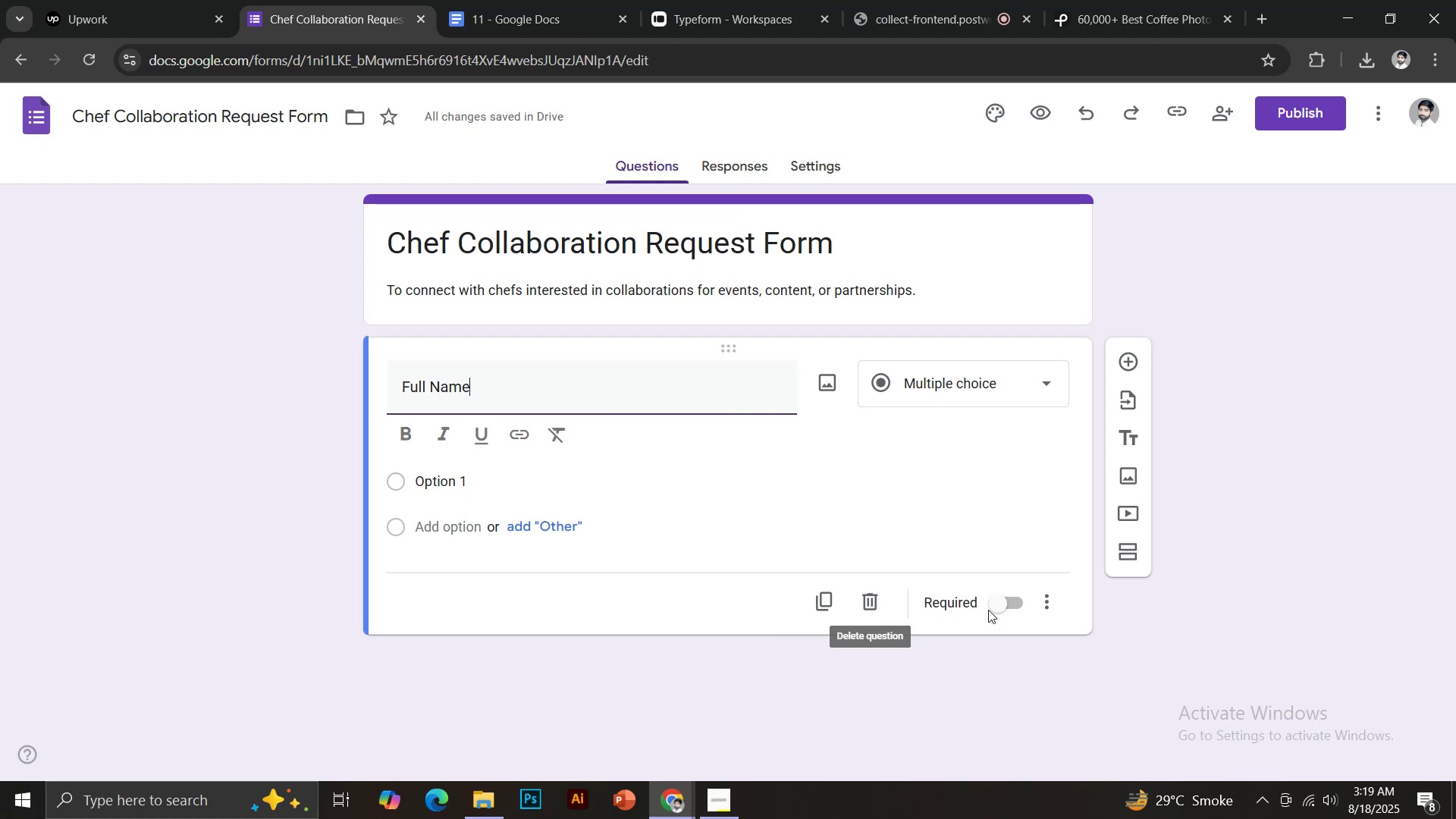 
left_click([1005, 605])
 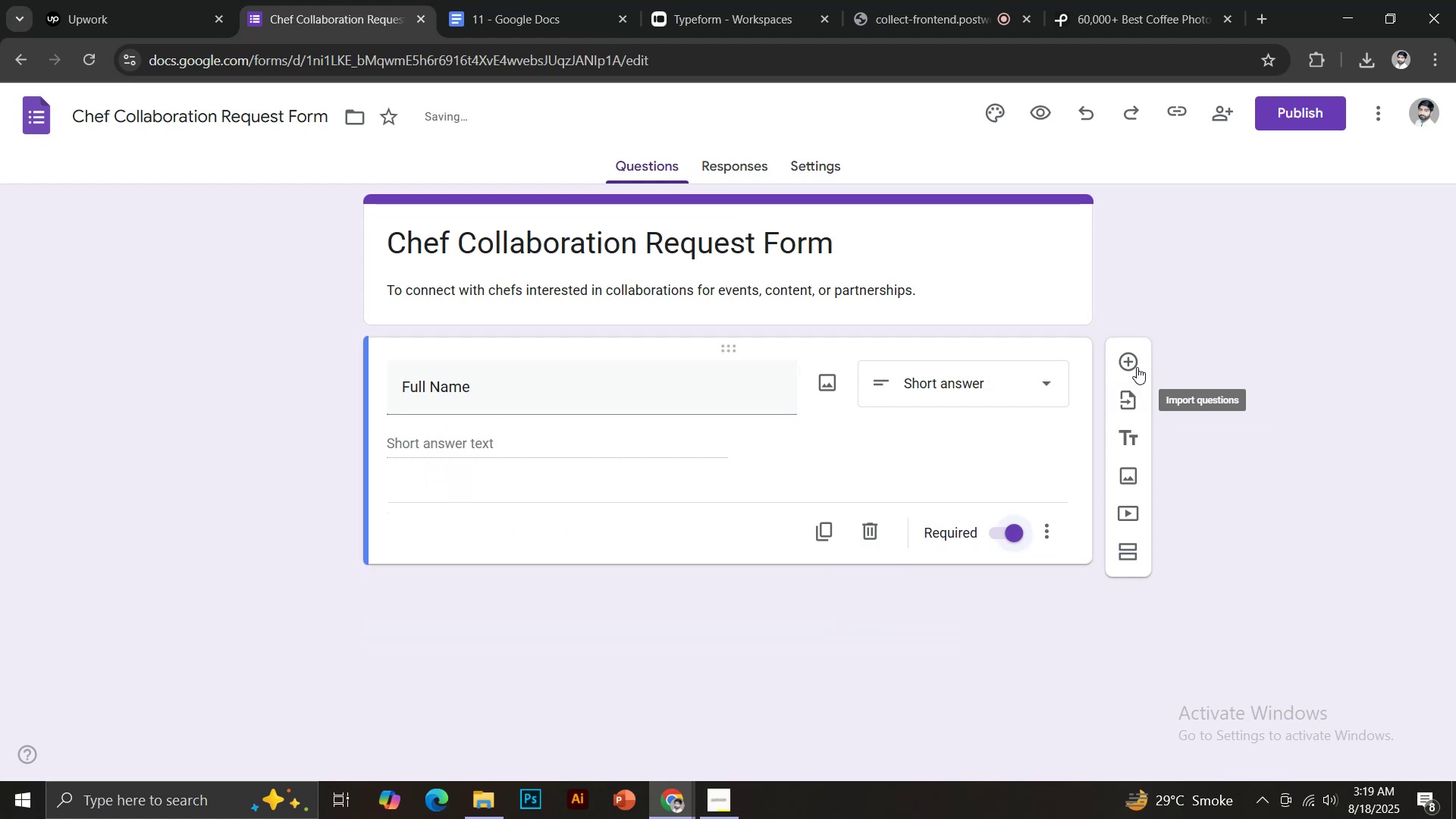 
left_click([1131, 360])
 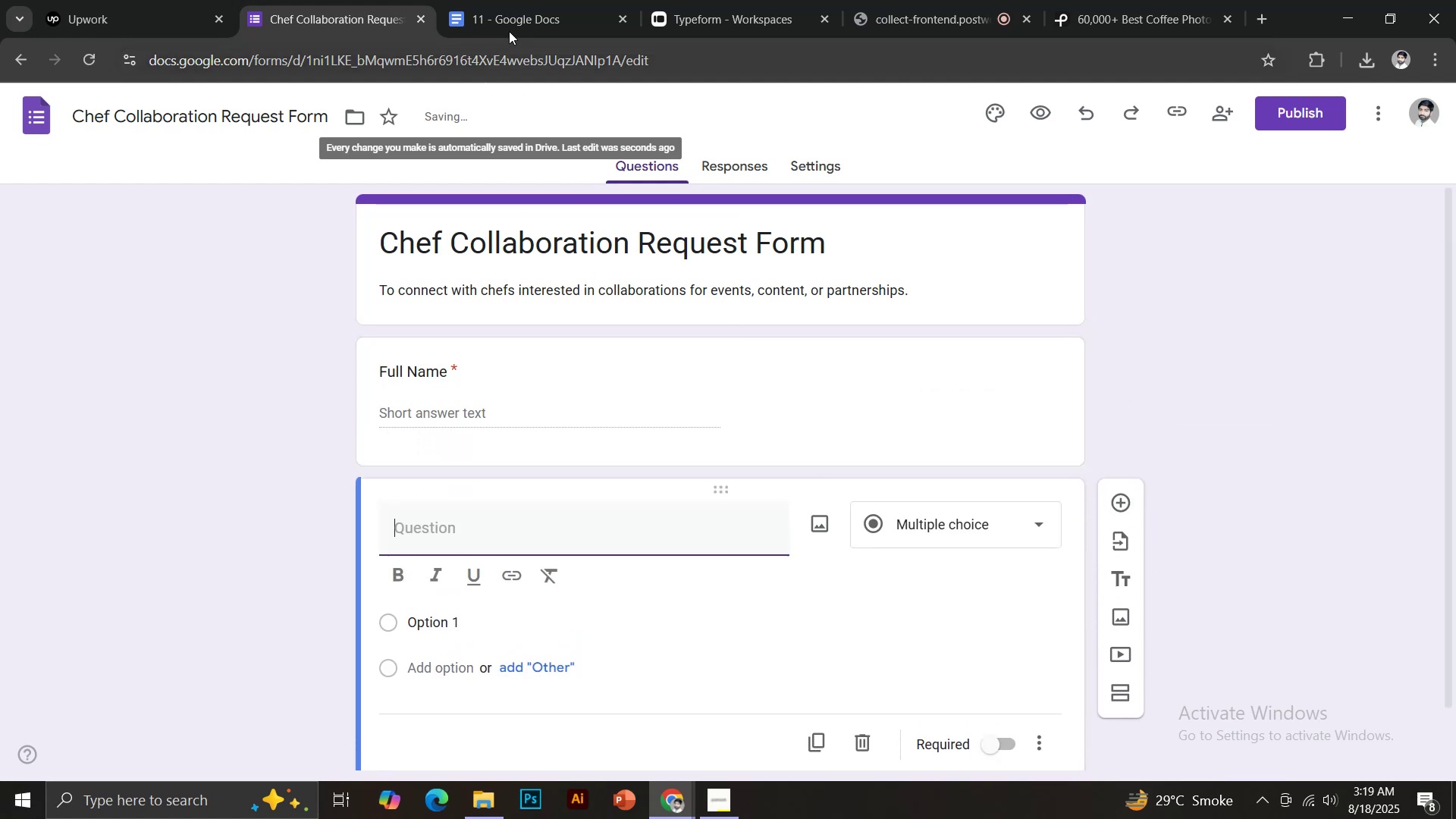 
left_click([509, 24])
 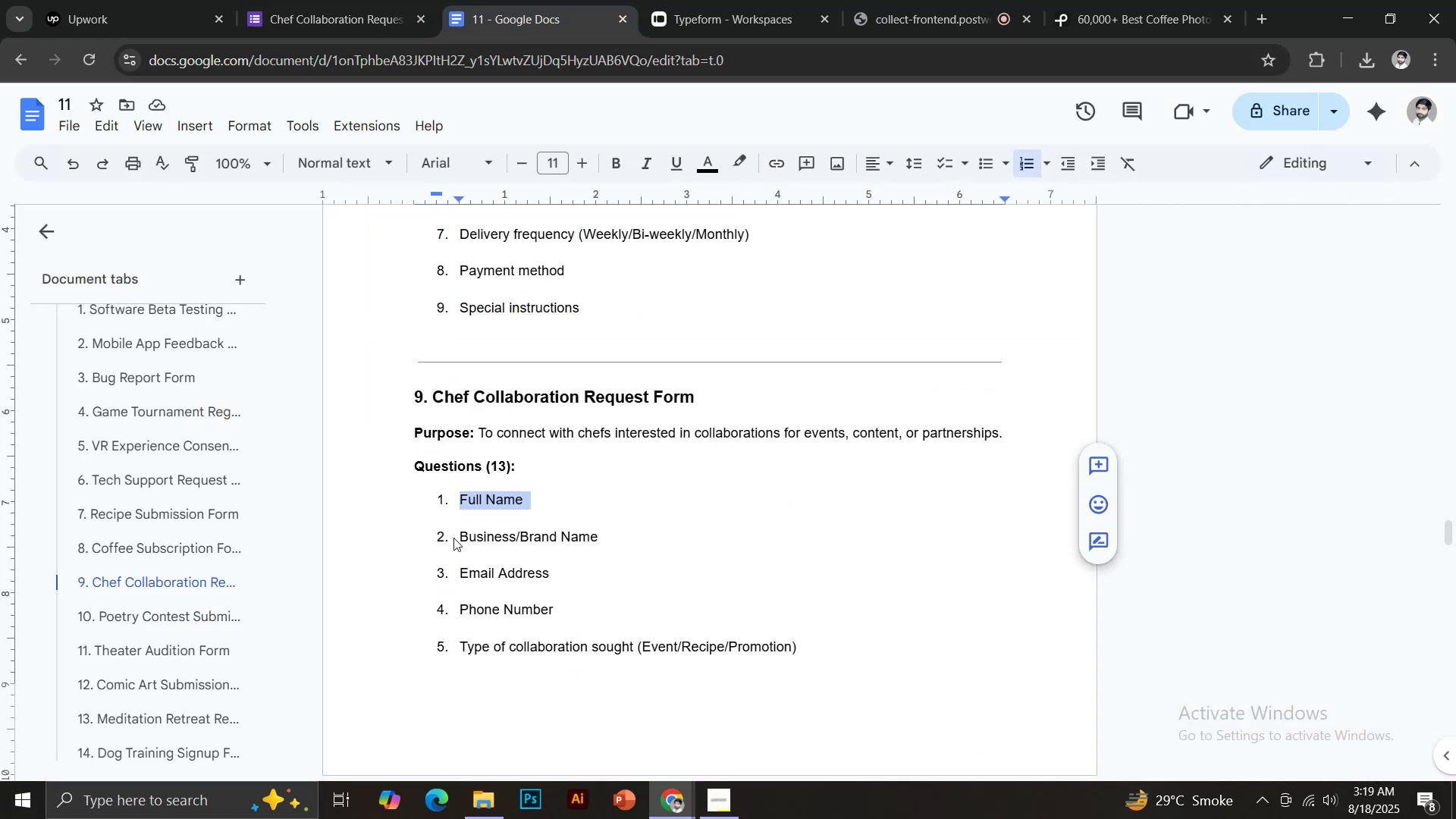 
left_click_drag(start_coordinate=[458, 536], to_coordinate=[617, 532])
 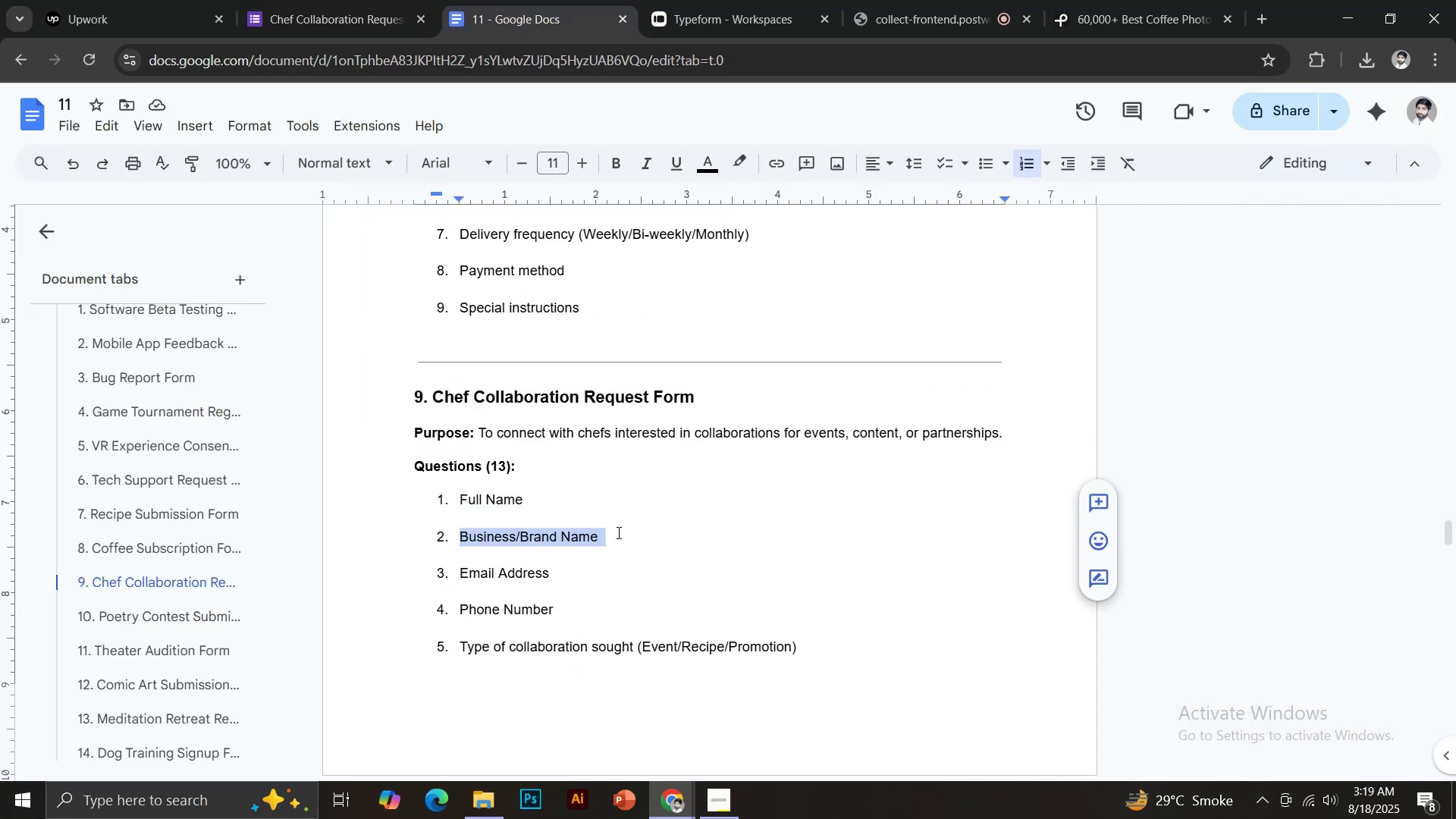 
key(Control+ControlLeft)
 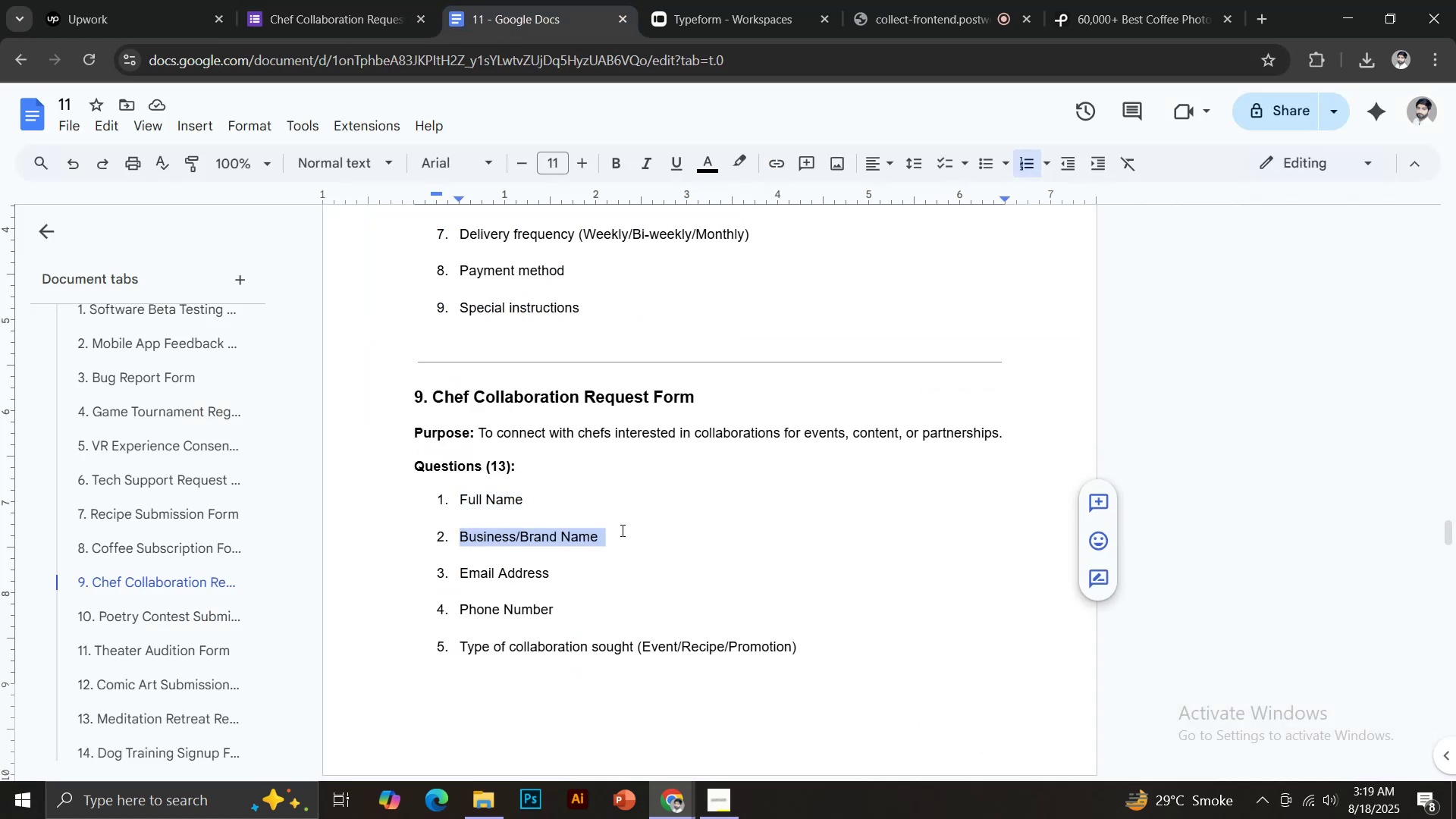 
key(Control+C)
 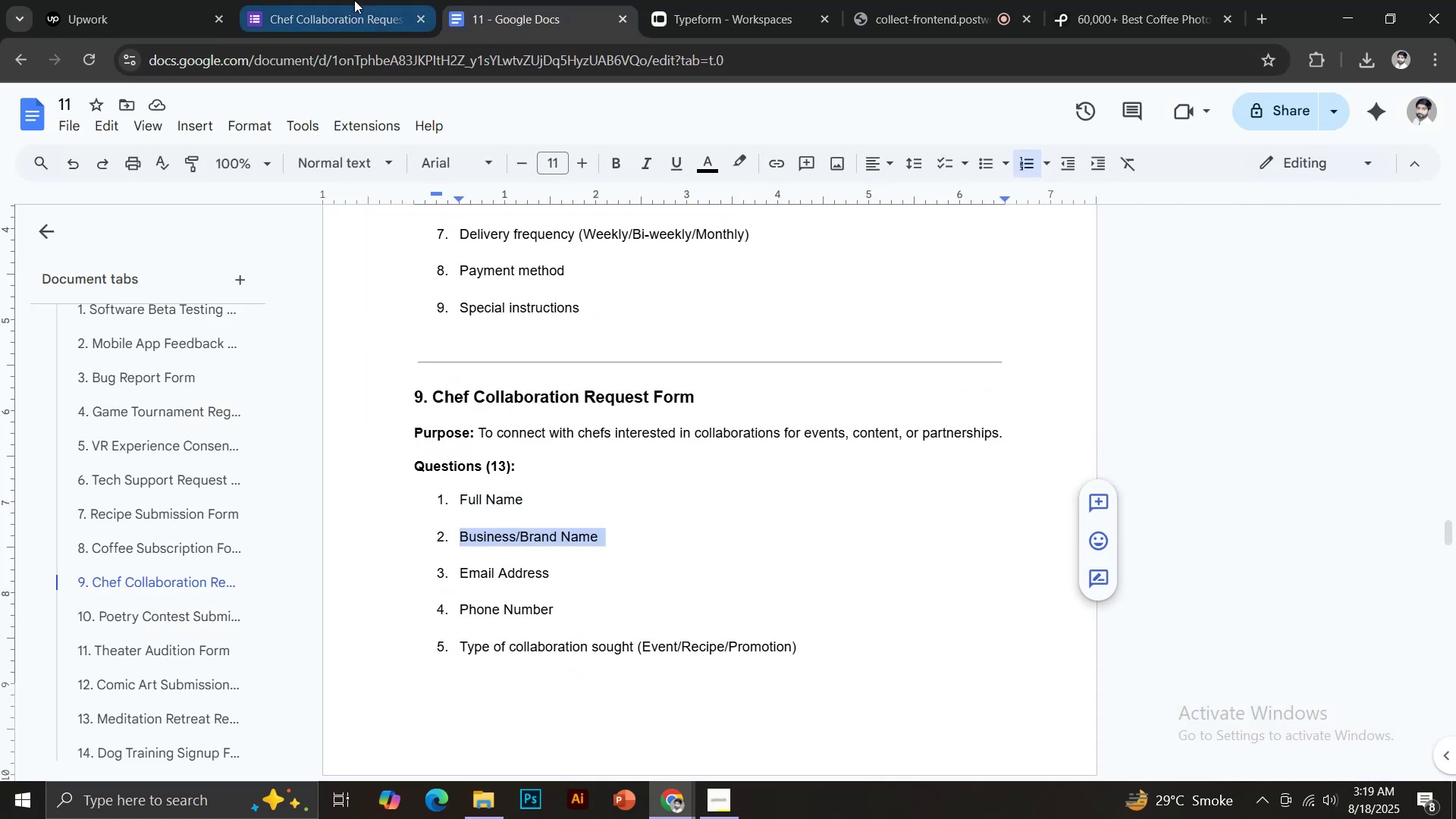 
key(Control+Shift+V)
 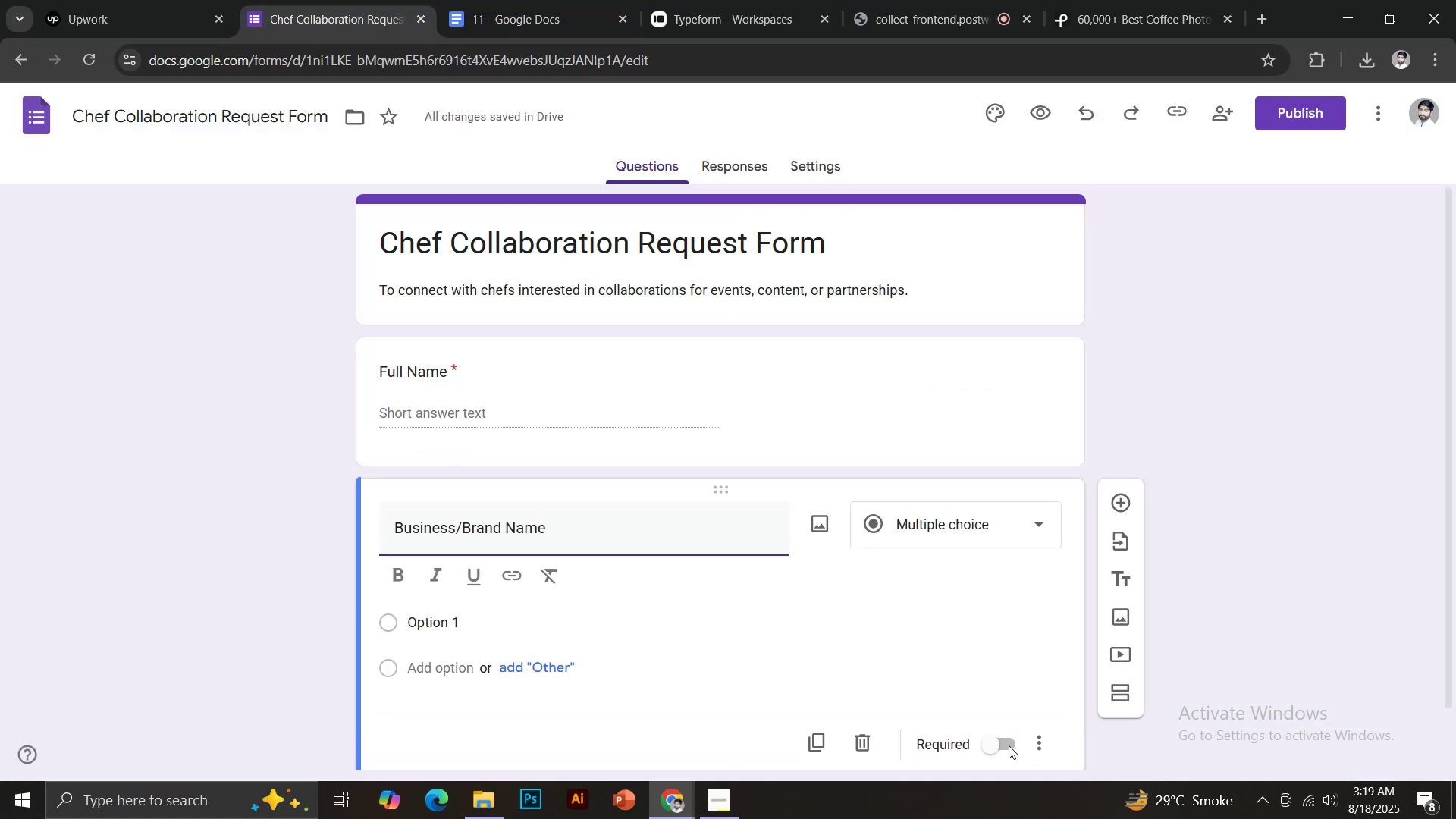 
left_click([1001, 745])
 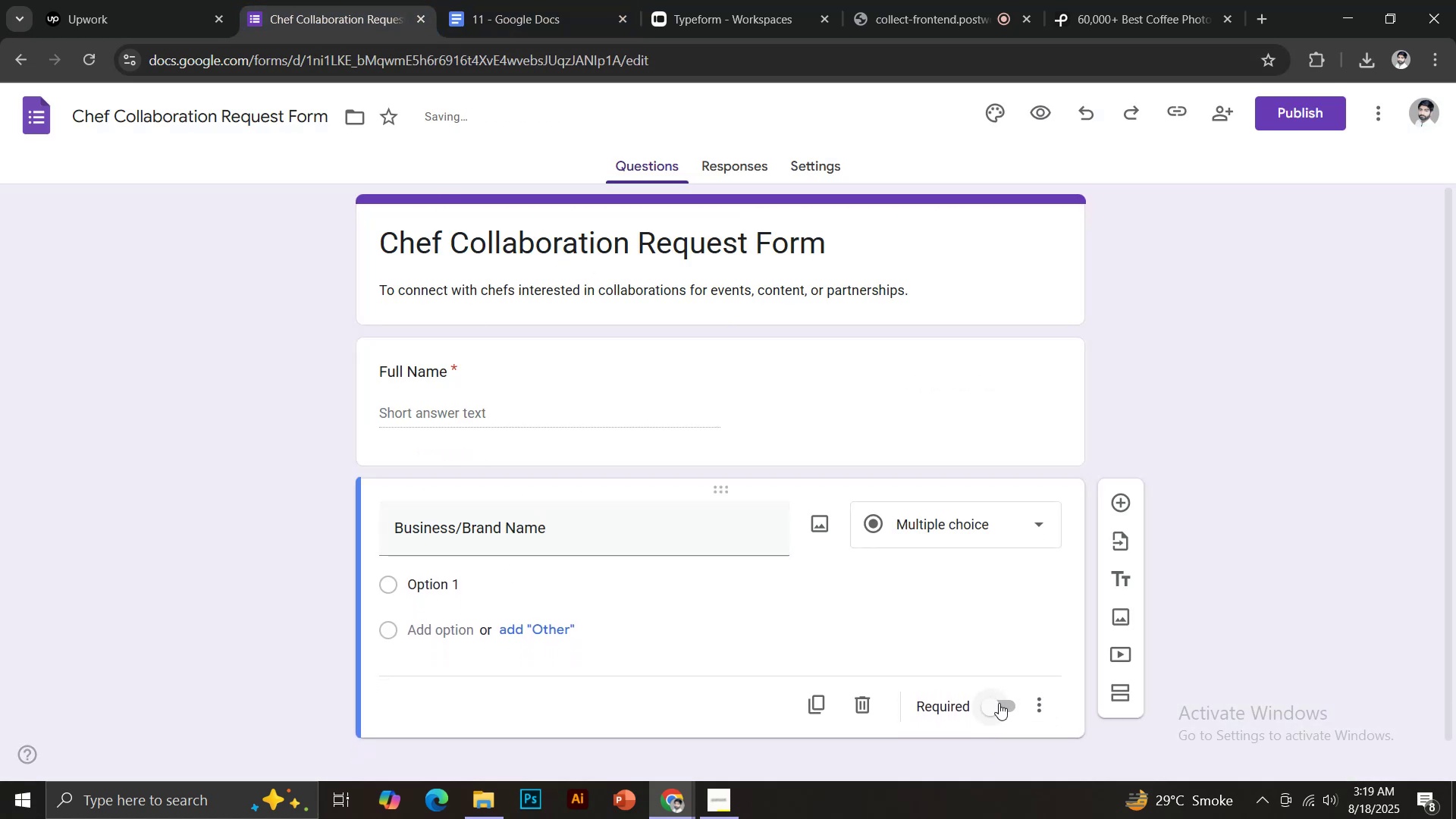 
left_click([999, 702])
 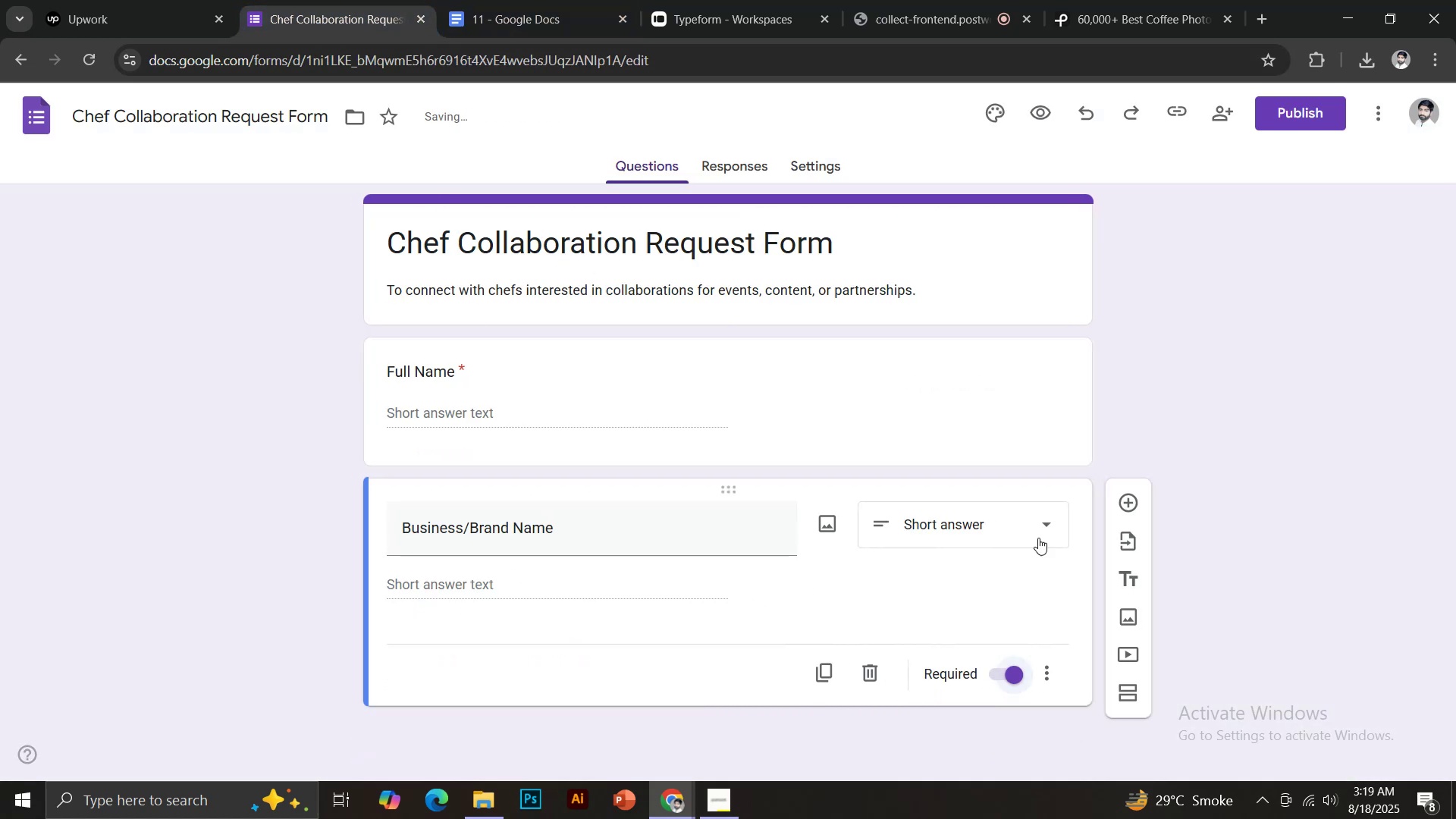 
left_click([1126, 507])
 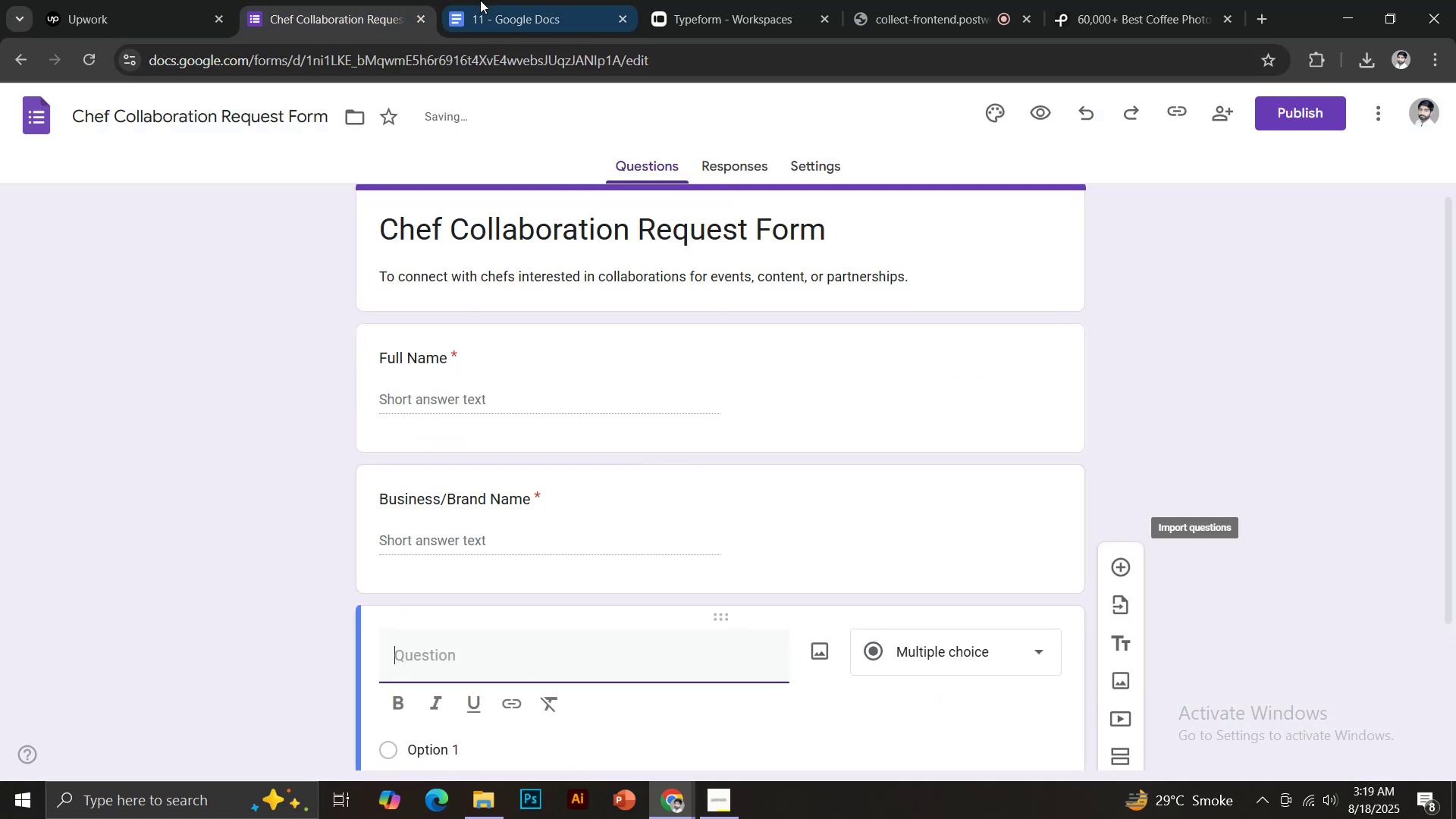 
left_click([478, 0])
 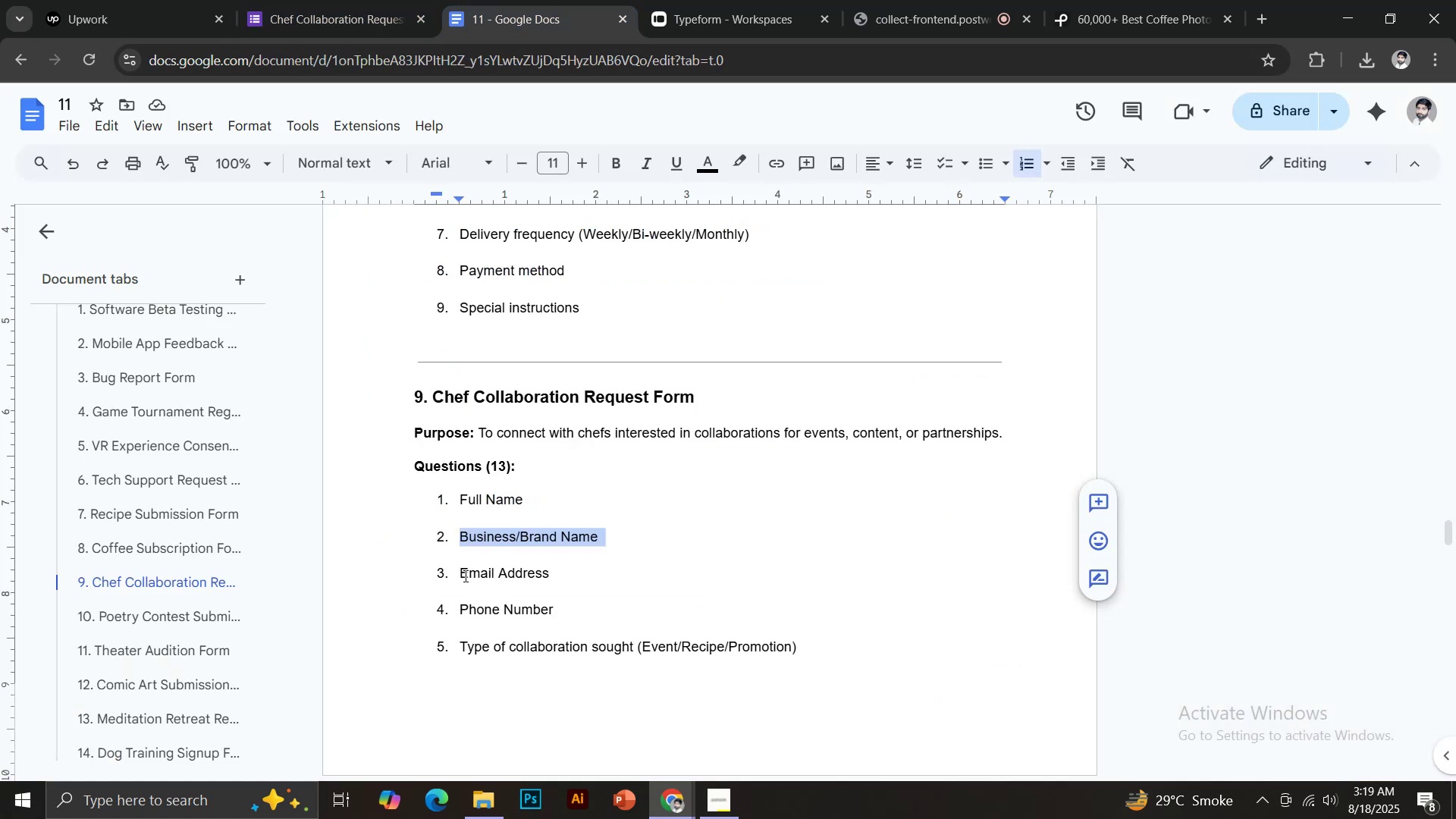 
left_click_drag(start_coordinate=[461, 577], to_coordinate=[560, 570])
 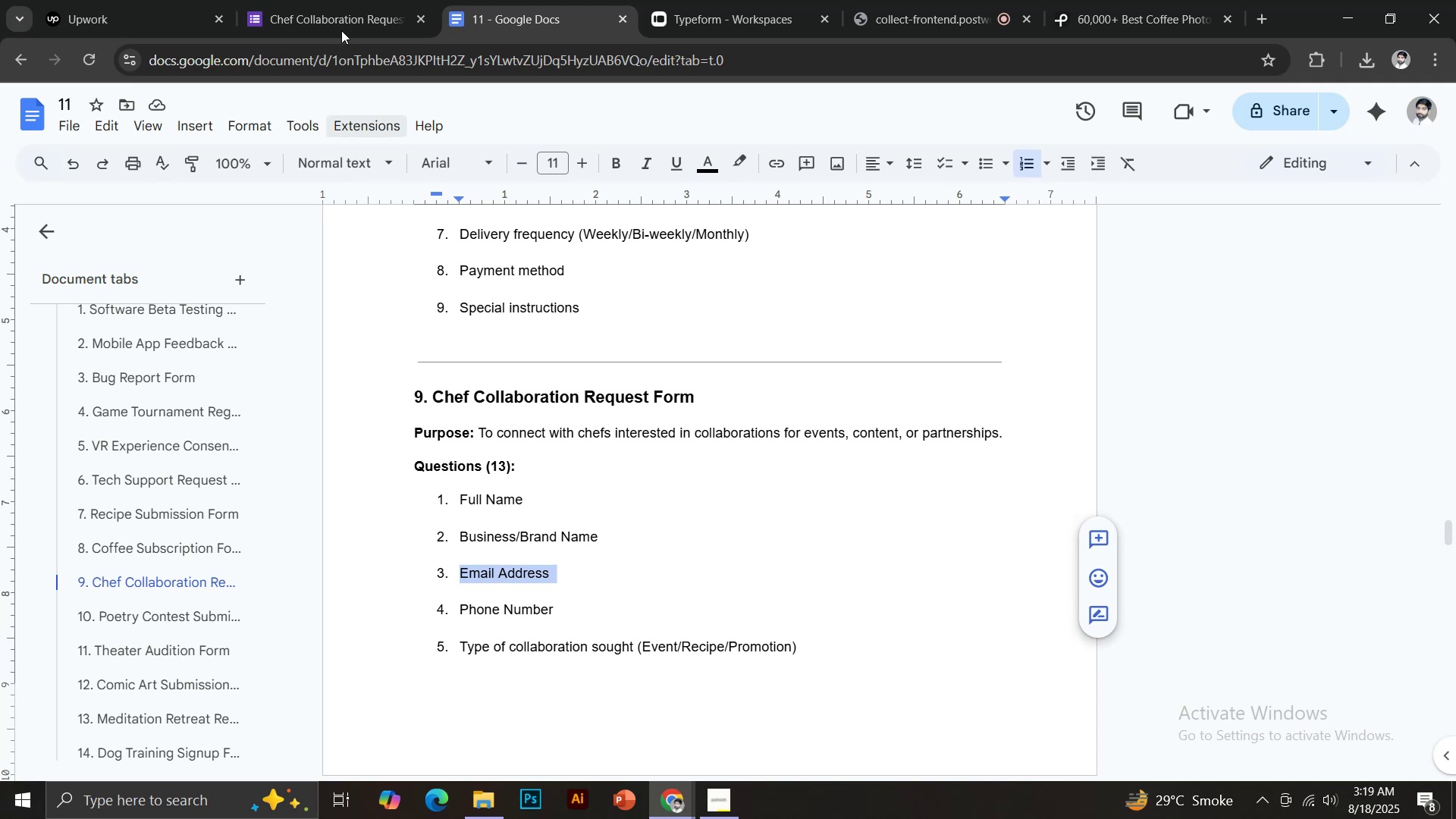 
key(Control+C)
 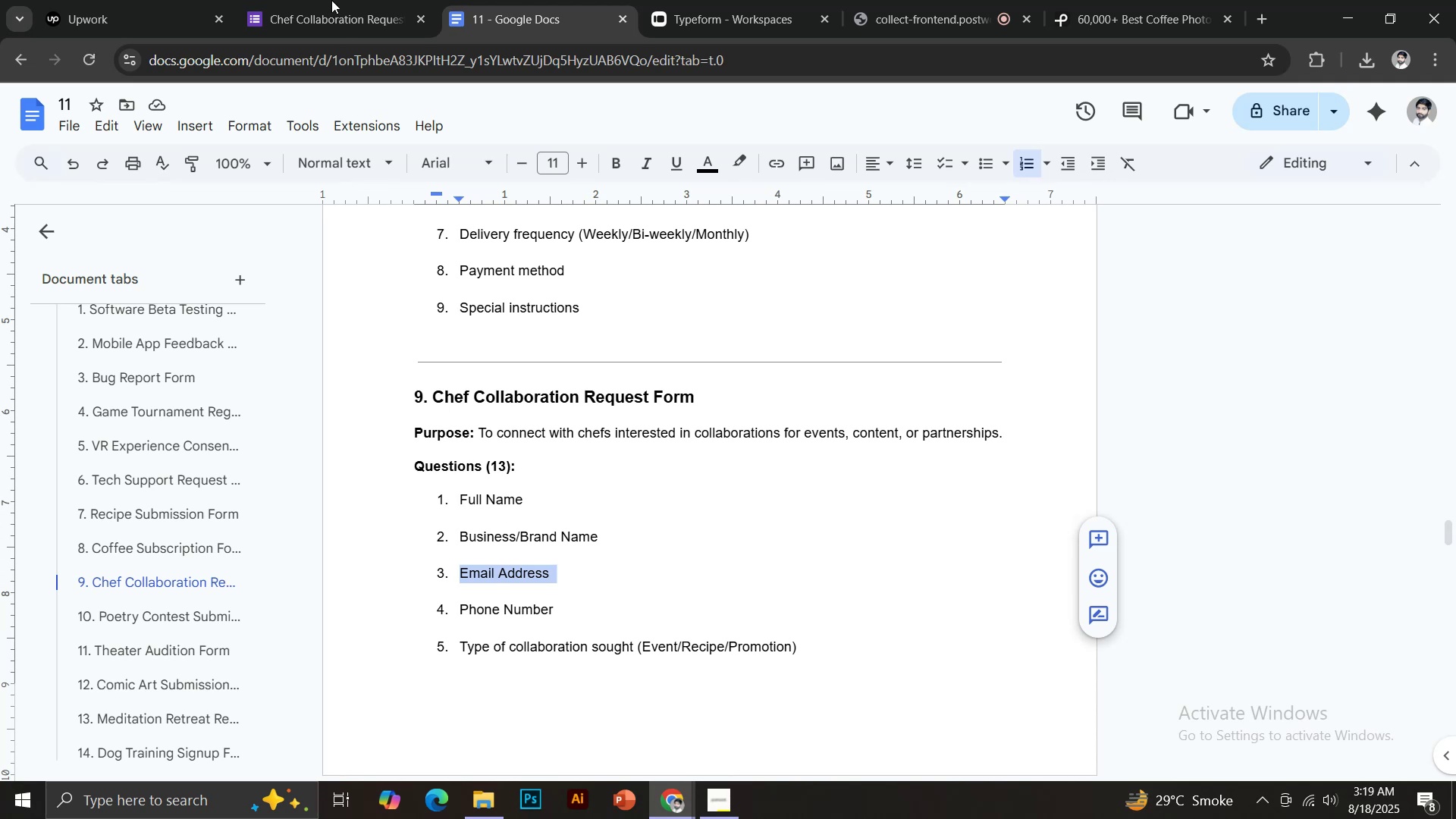 
left_click([325, 0])
 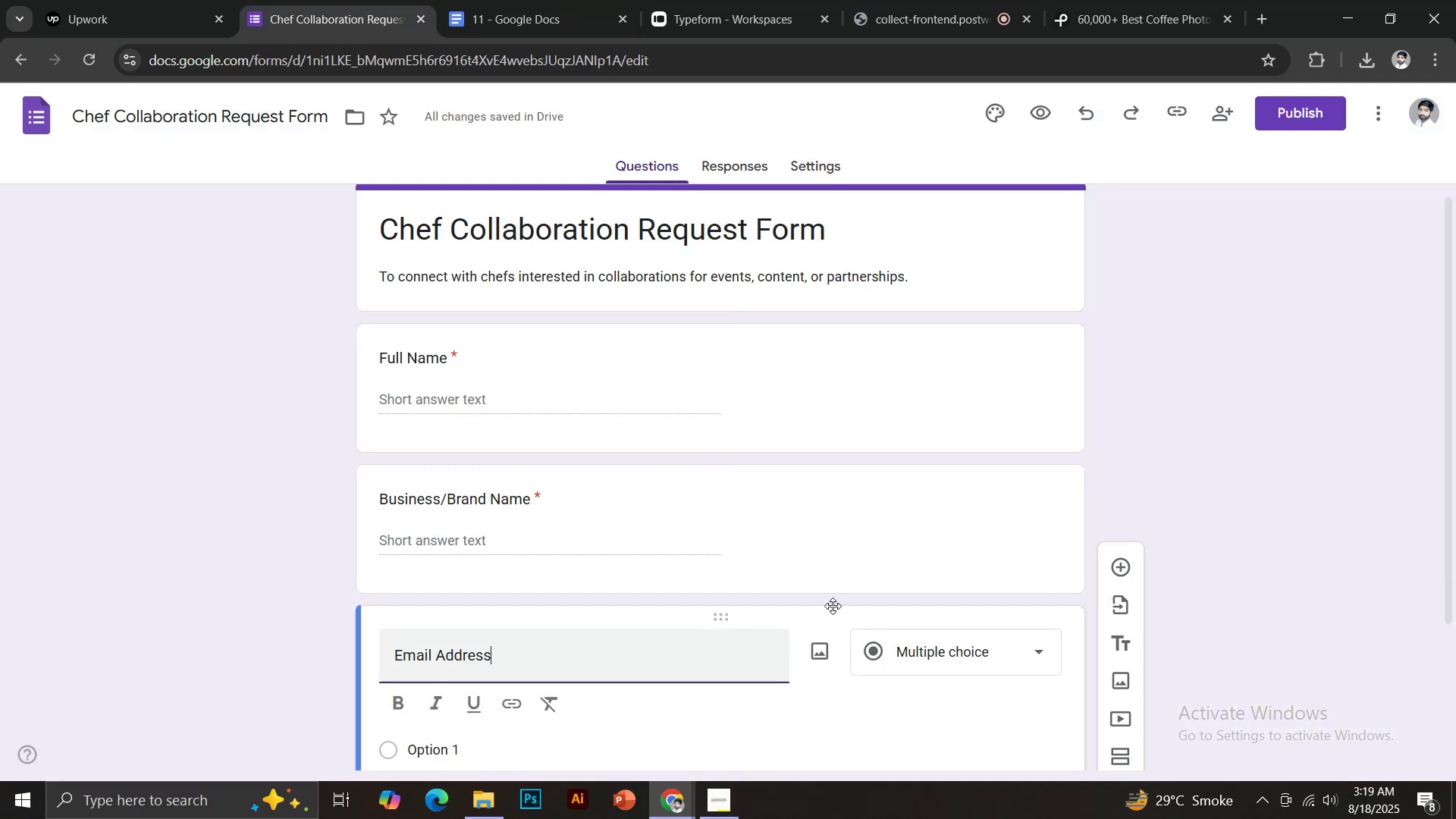 
key(Control+Shift+V)
 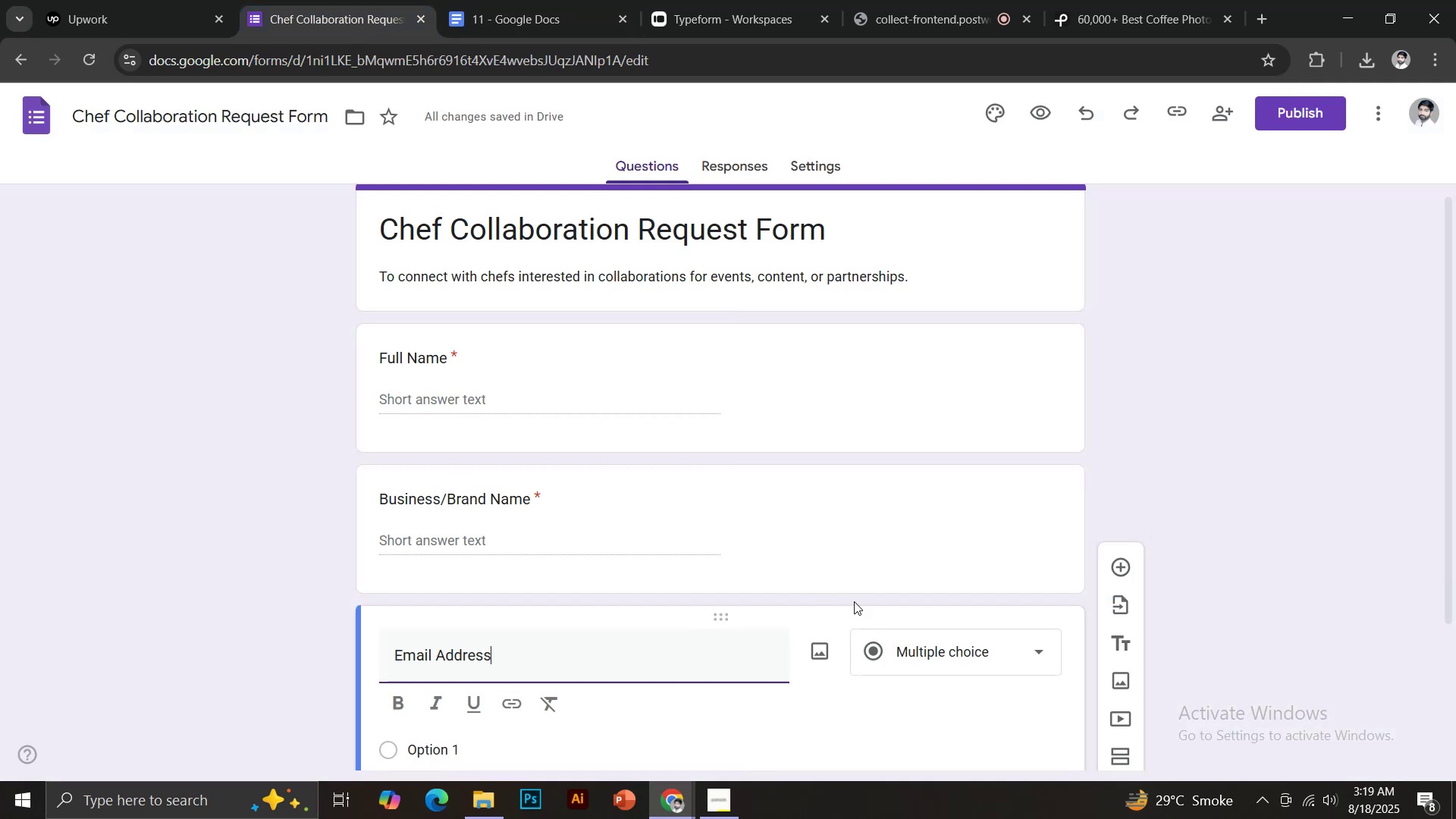 
scroll: coordinate [871, 588], scroll_direction: down, amount: 5.0
 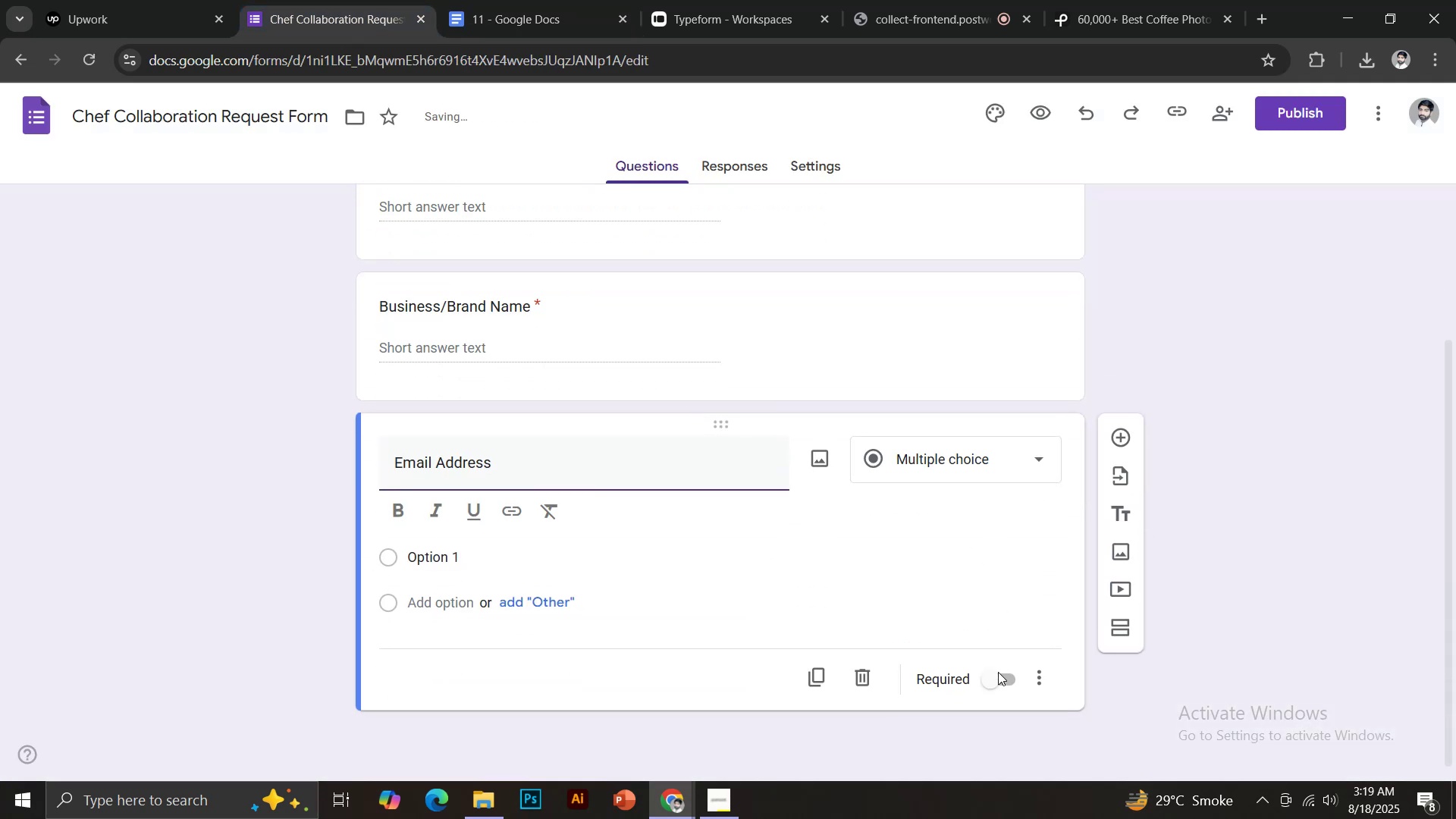 
left_click([998, 675])
 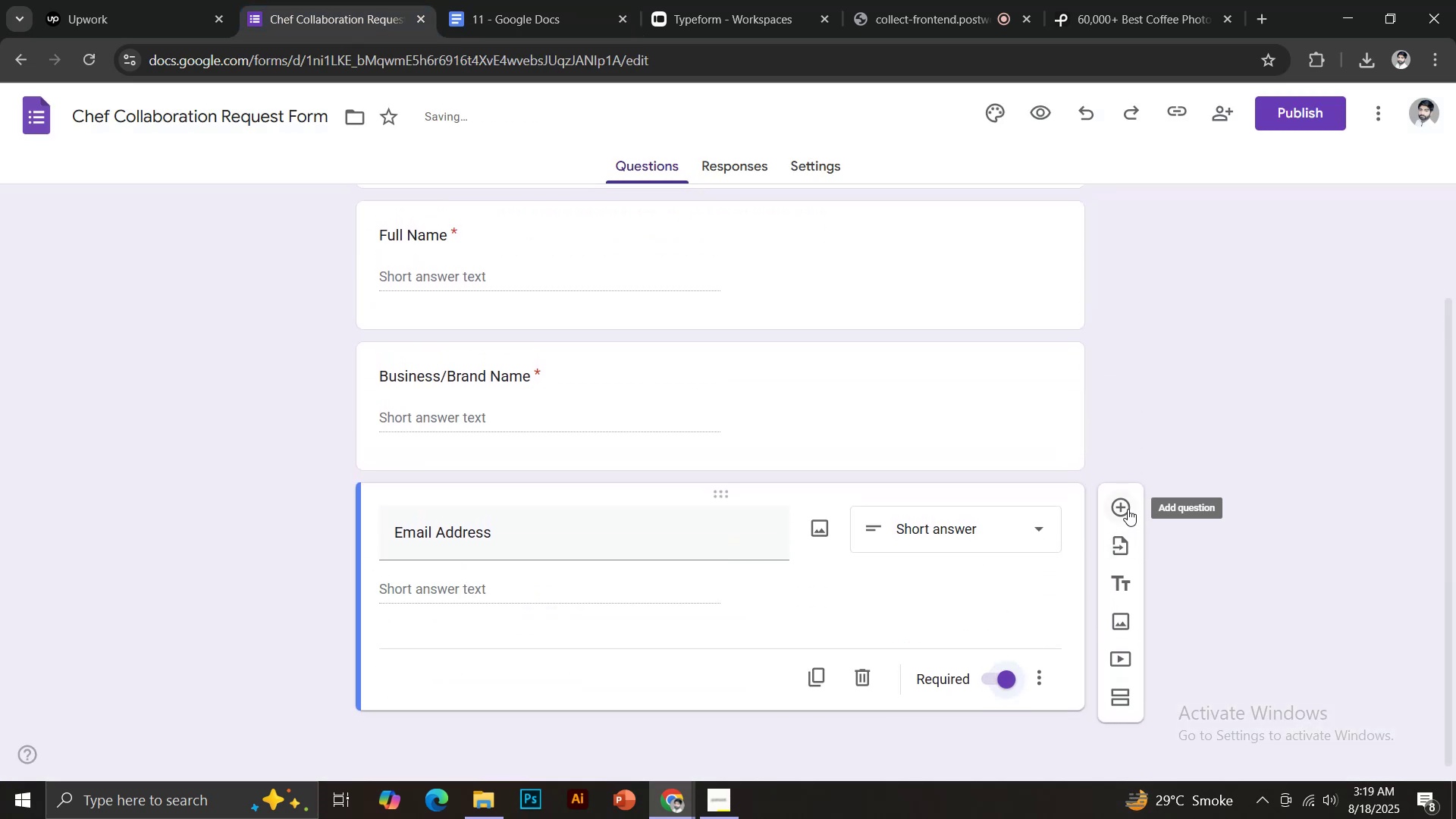 
left_click([1128, 509])
 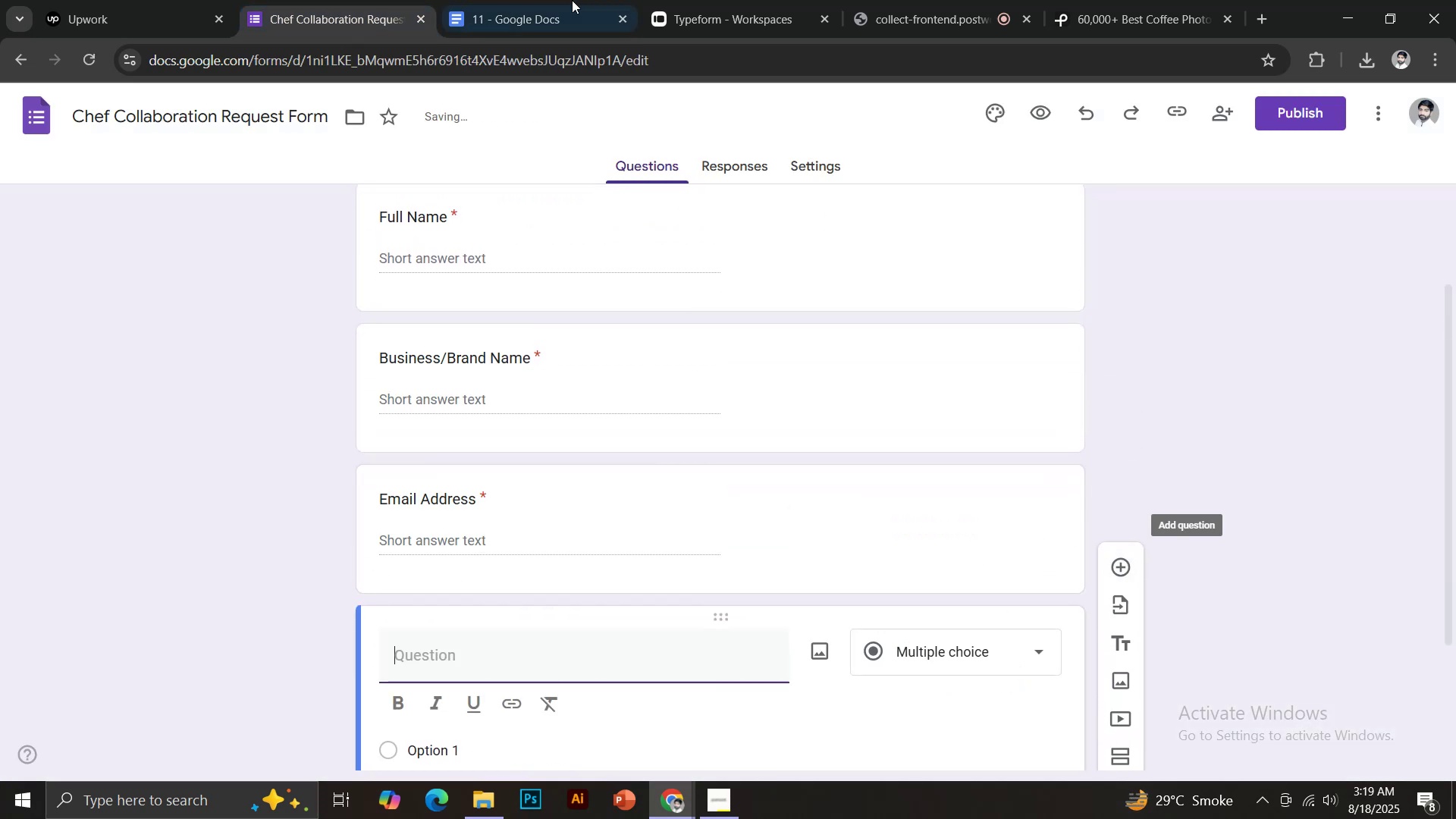 
left_click([536, 0])
 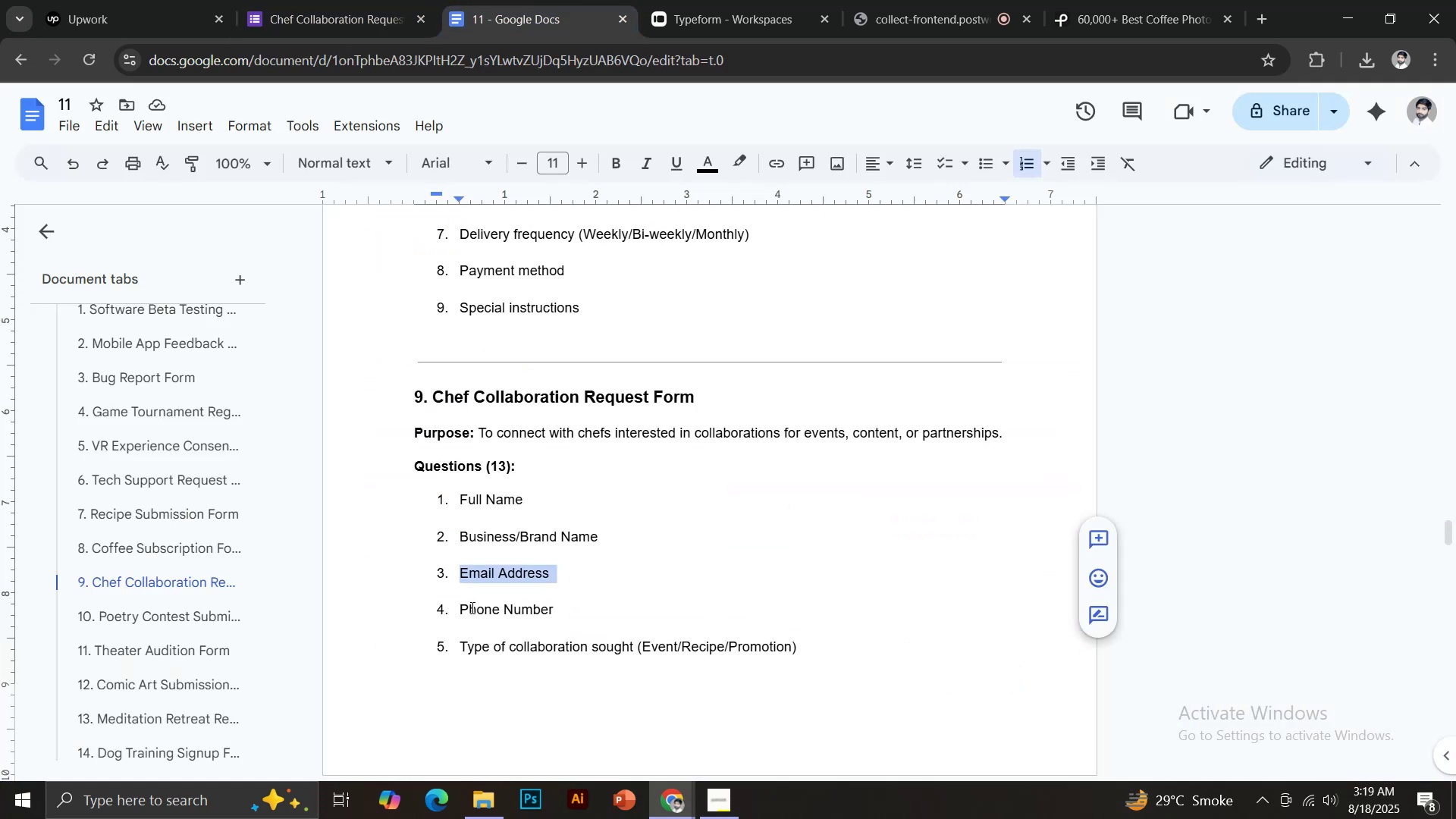 
left_click_drag(start_coordinate=[460, 612], to_coordinate=[552, 621])
 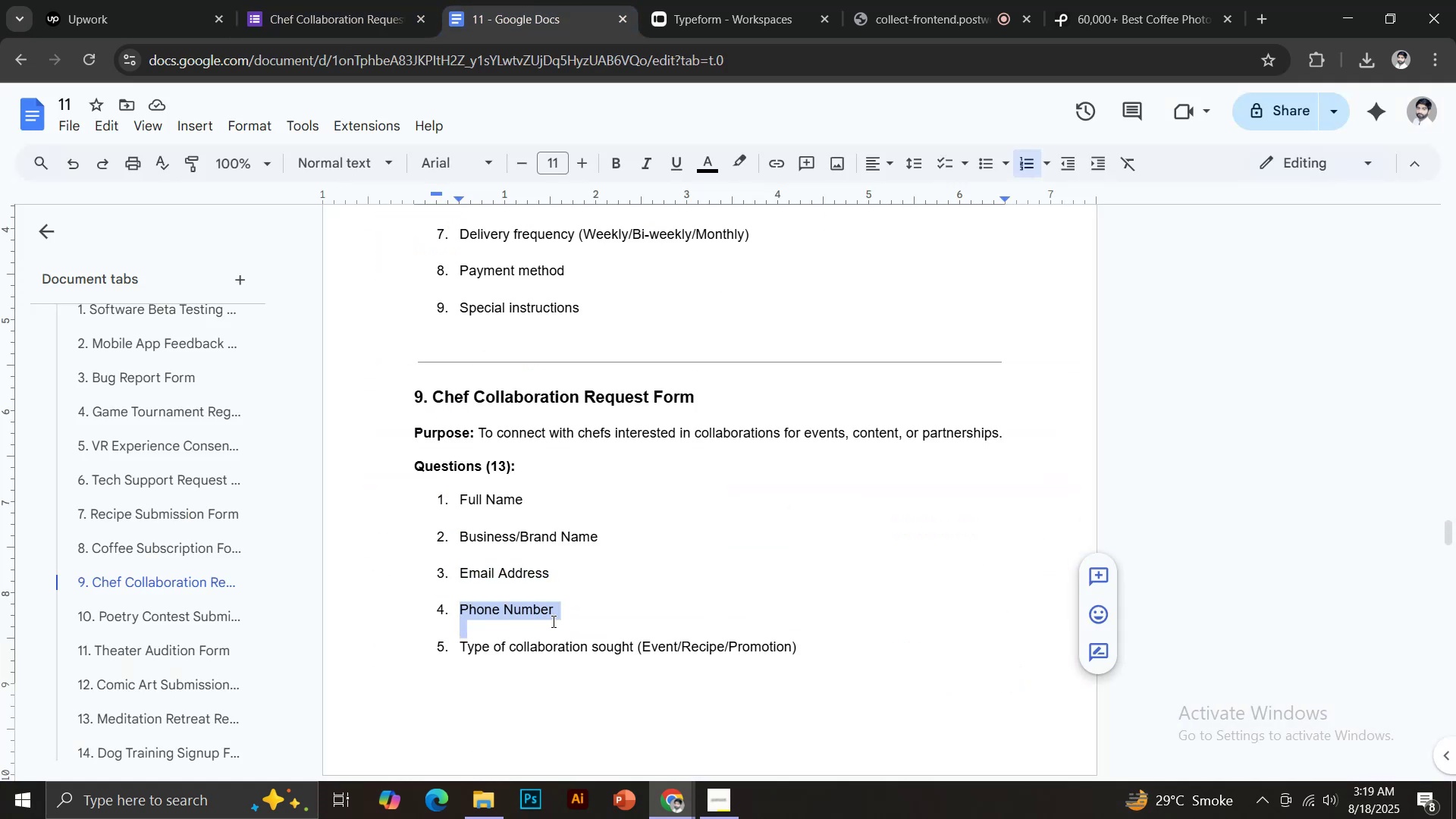 
key(Control+ControlLeft)
 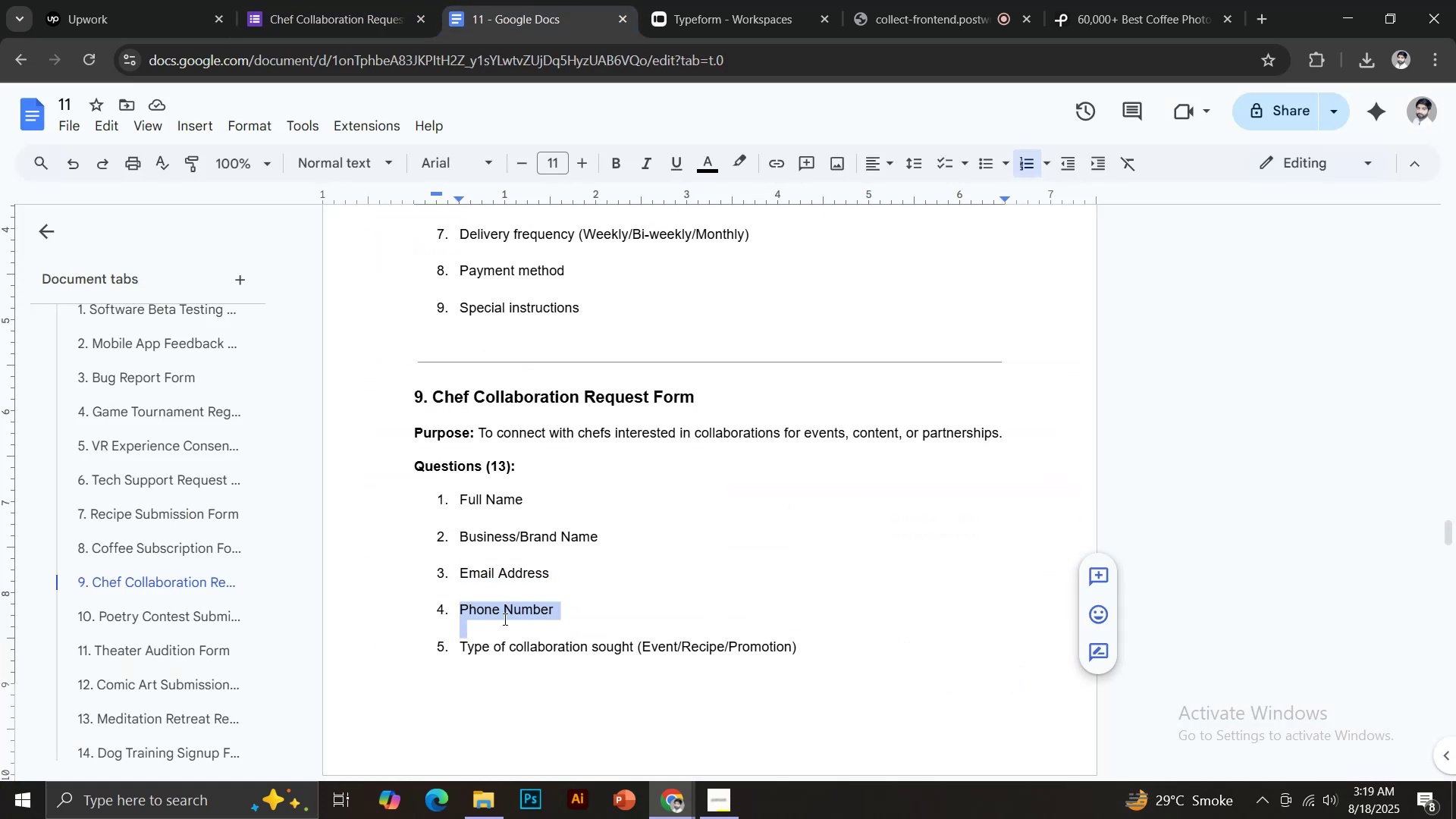 
left_click([492, 619])
 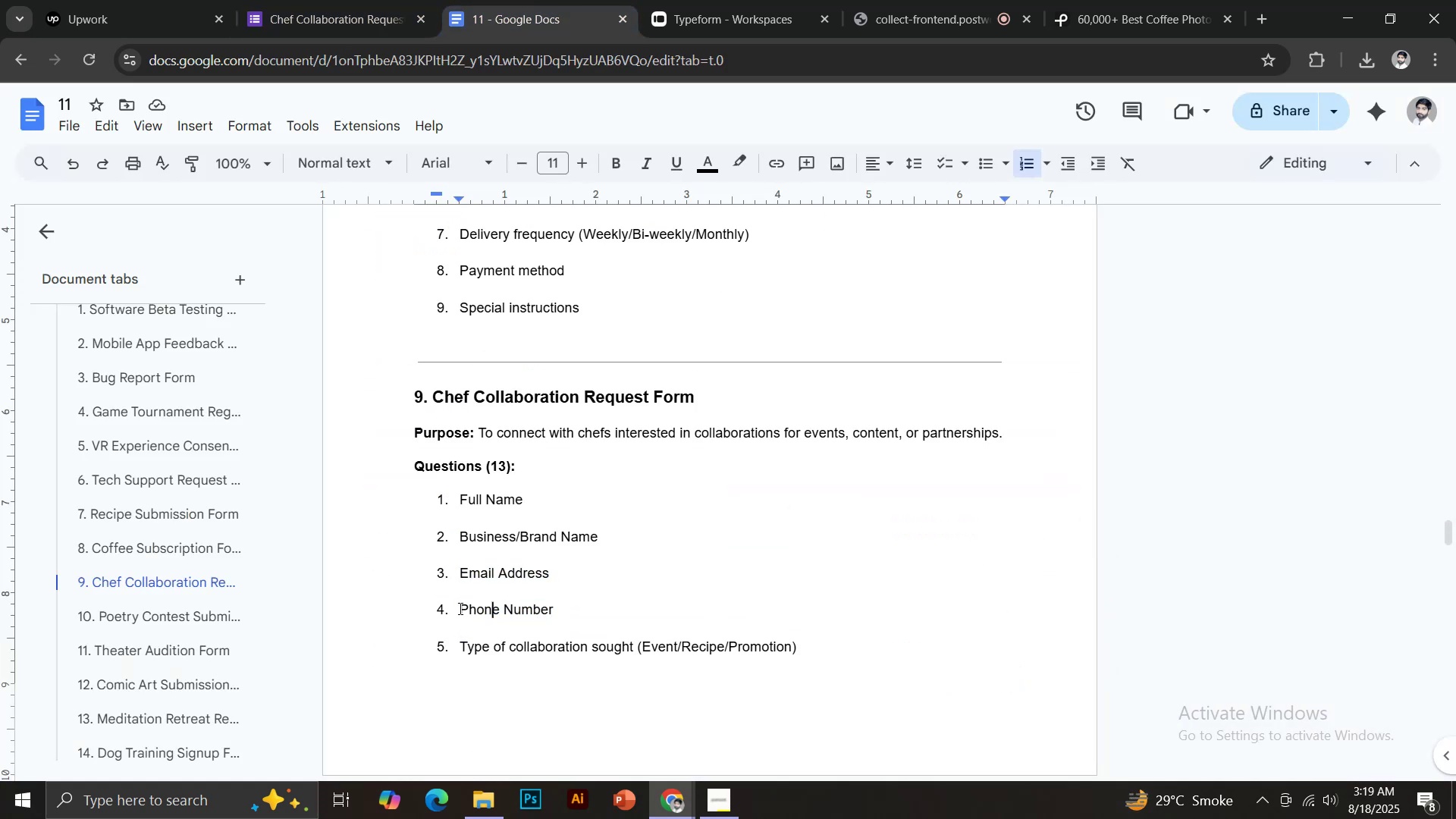 
left_click_drag(start_coordinate=[459, 607], to_coordinate=[559, 607])
 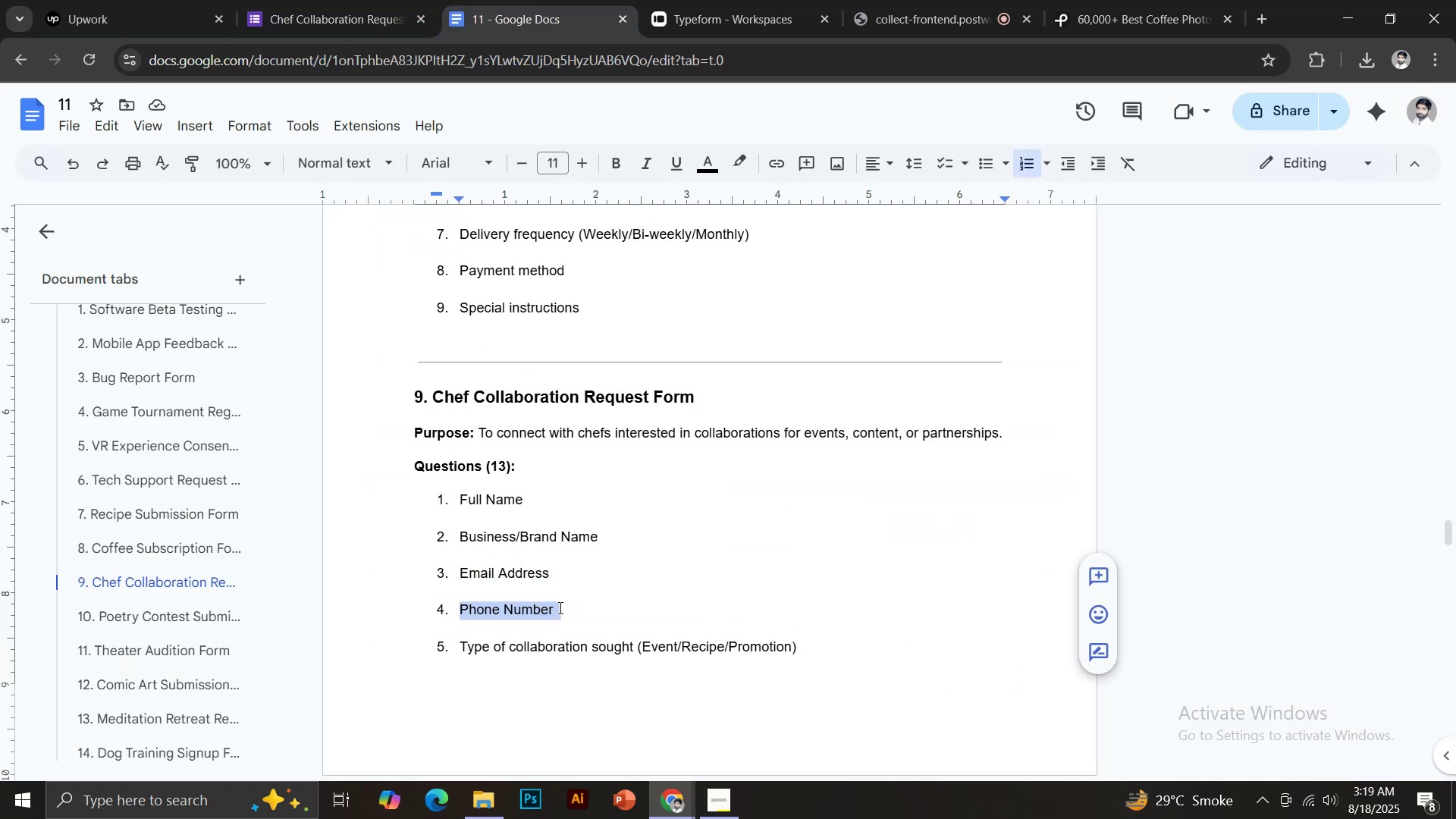 
key(Control+ControlLeft)
 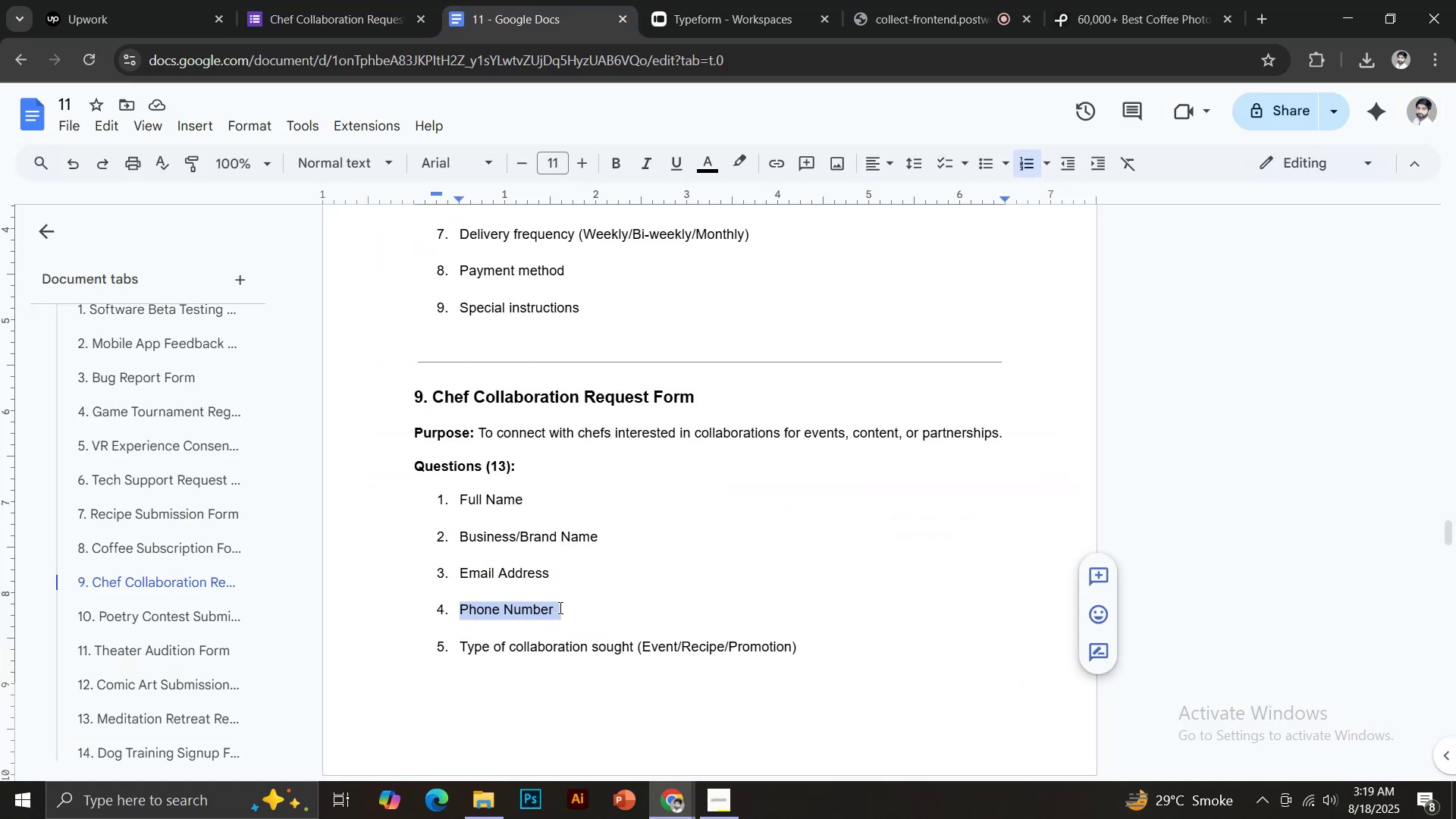 
key(Control+C)
 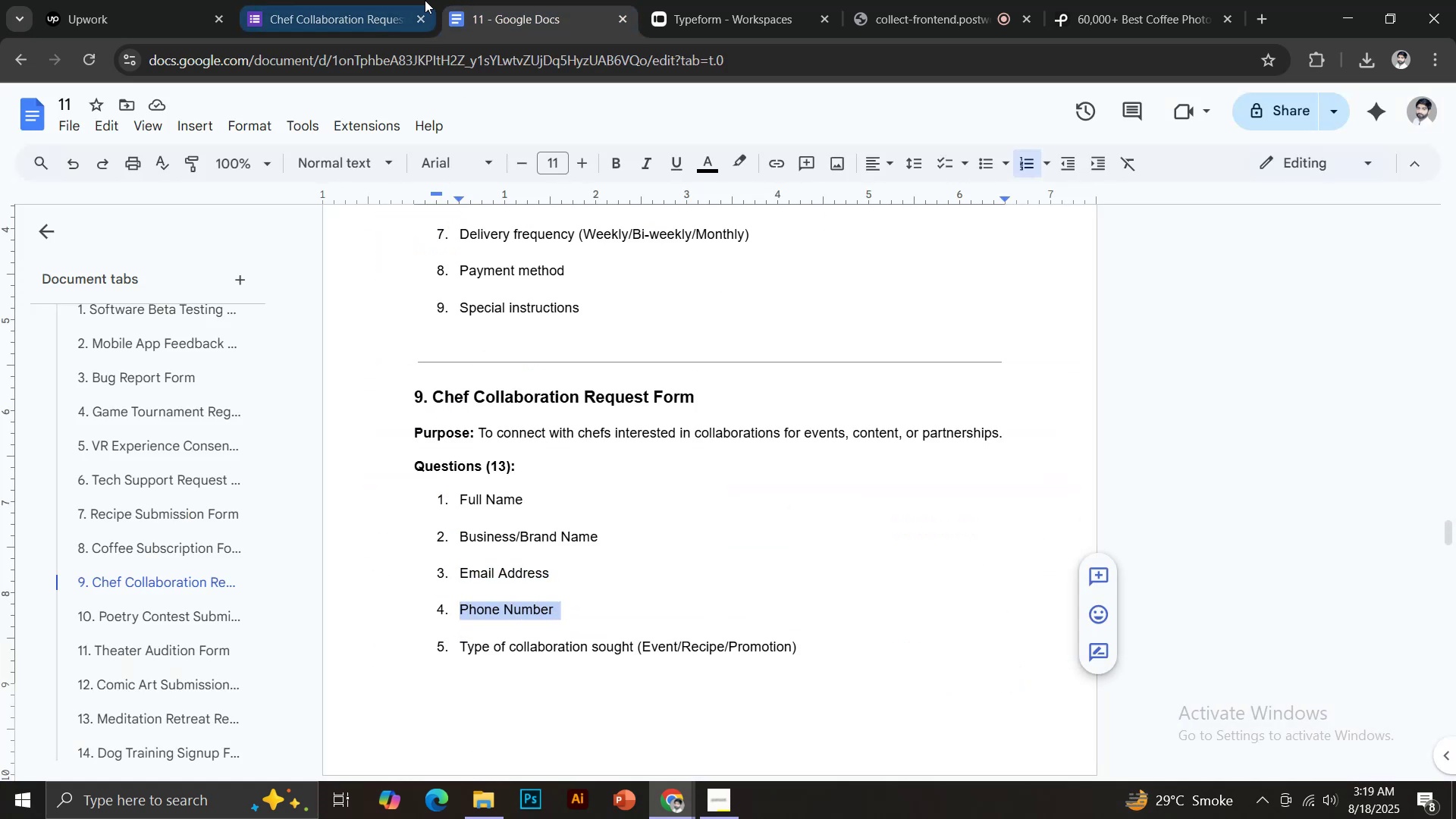 
left_click([397, 0])
 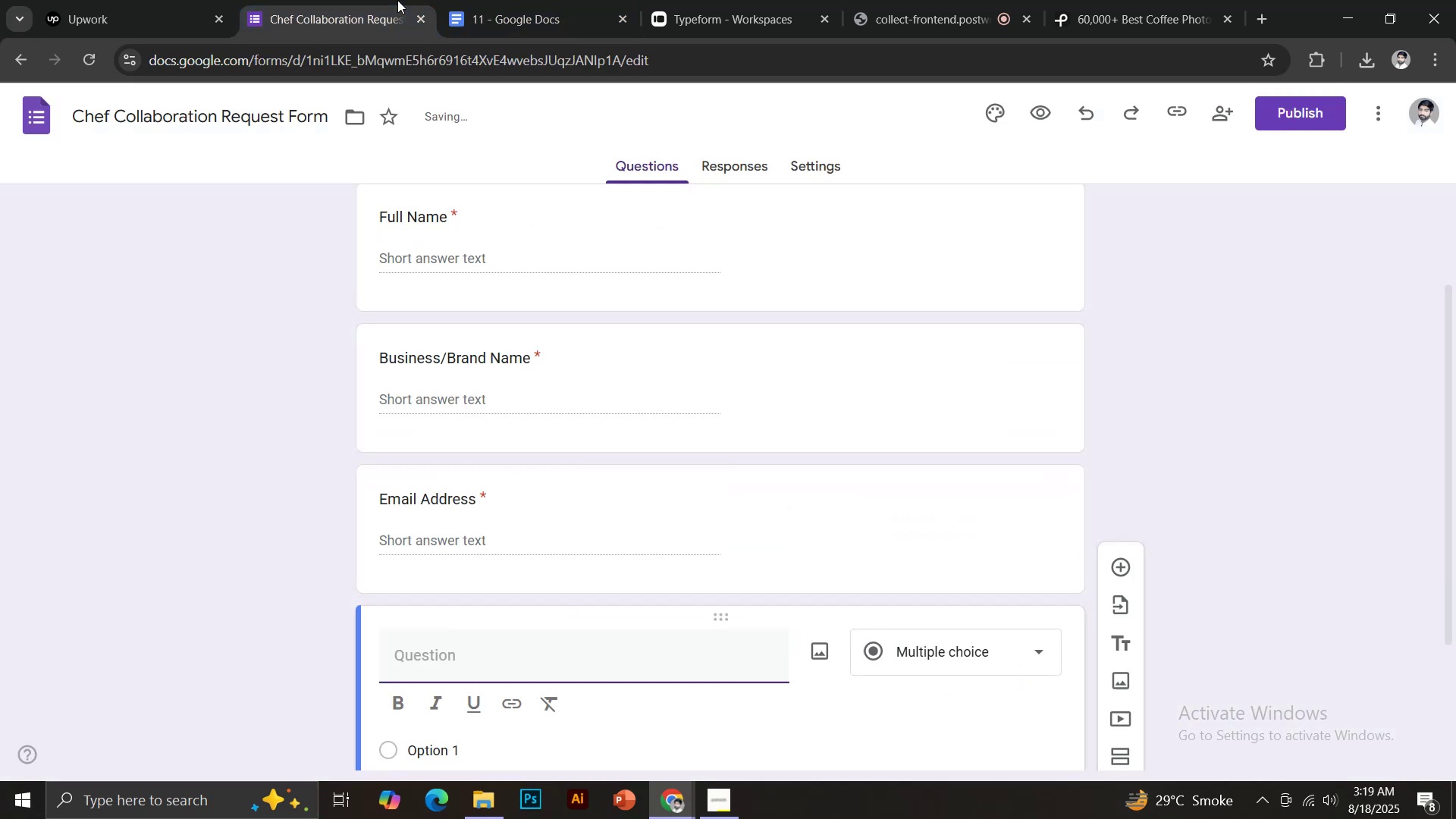 
key(Control+Shift+V)
 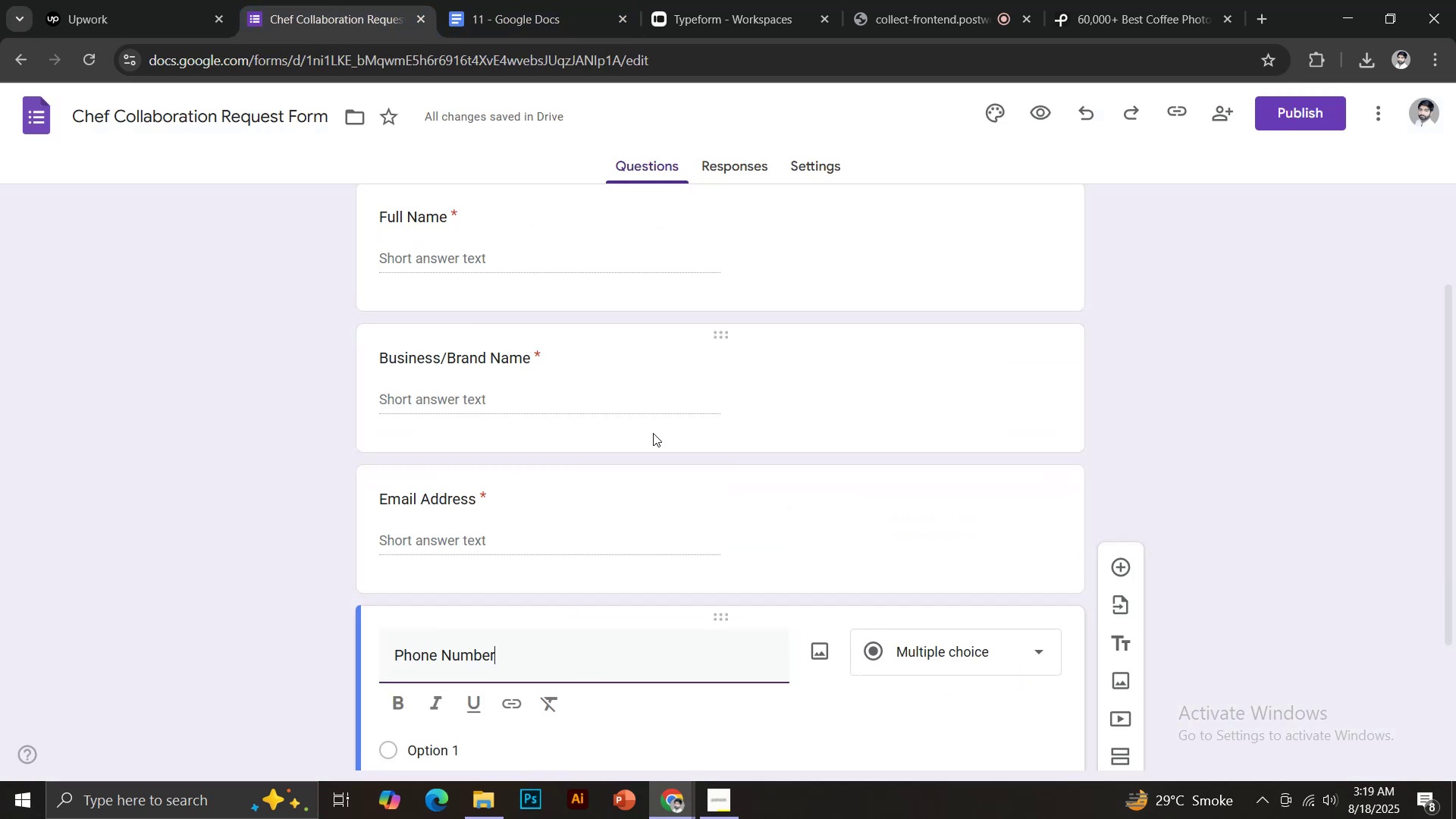 
scroll: coordinate [718, 451], scroll_direction: down, amount: 4.0
 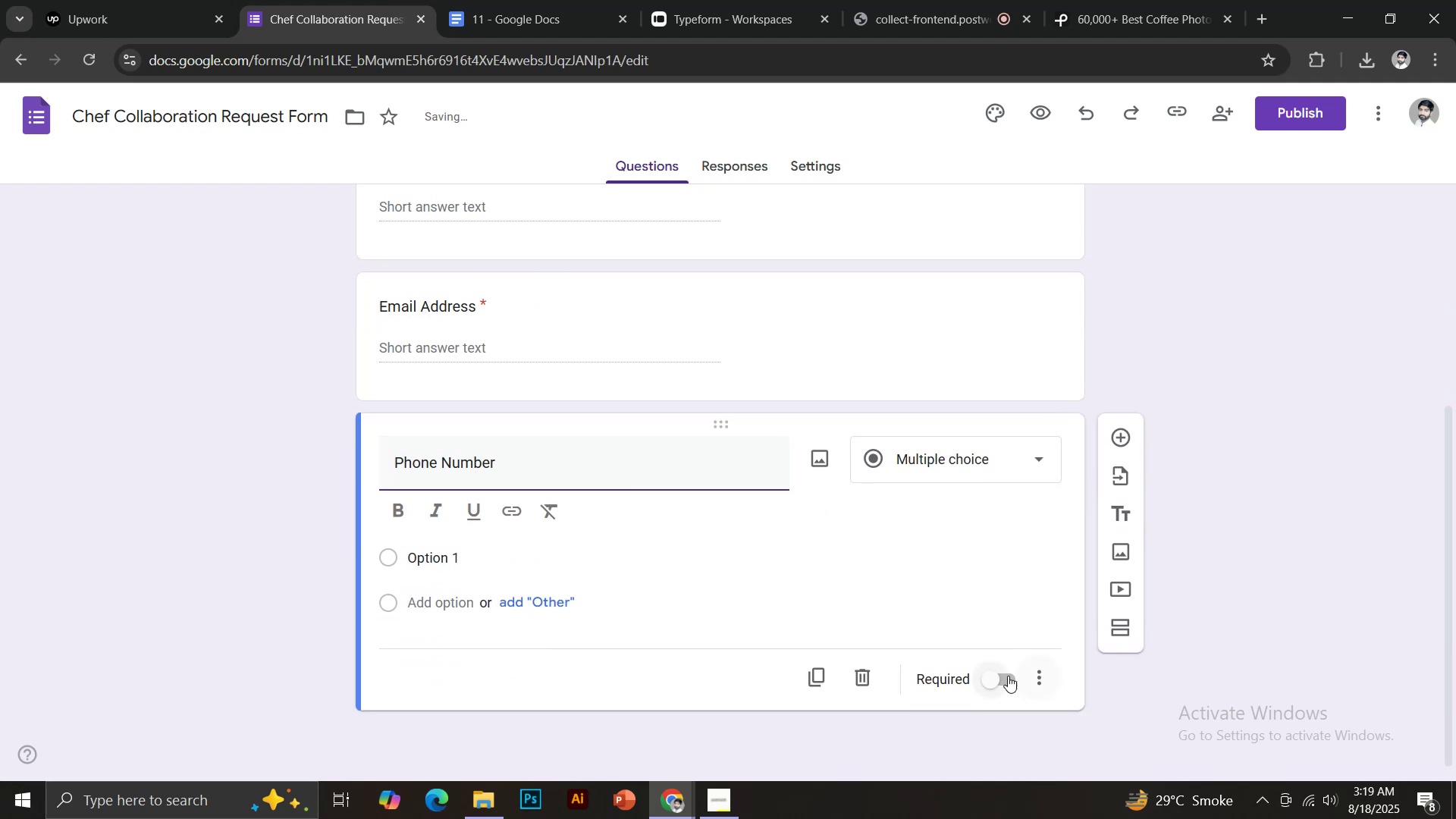 
left_click([1000, 683])
 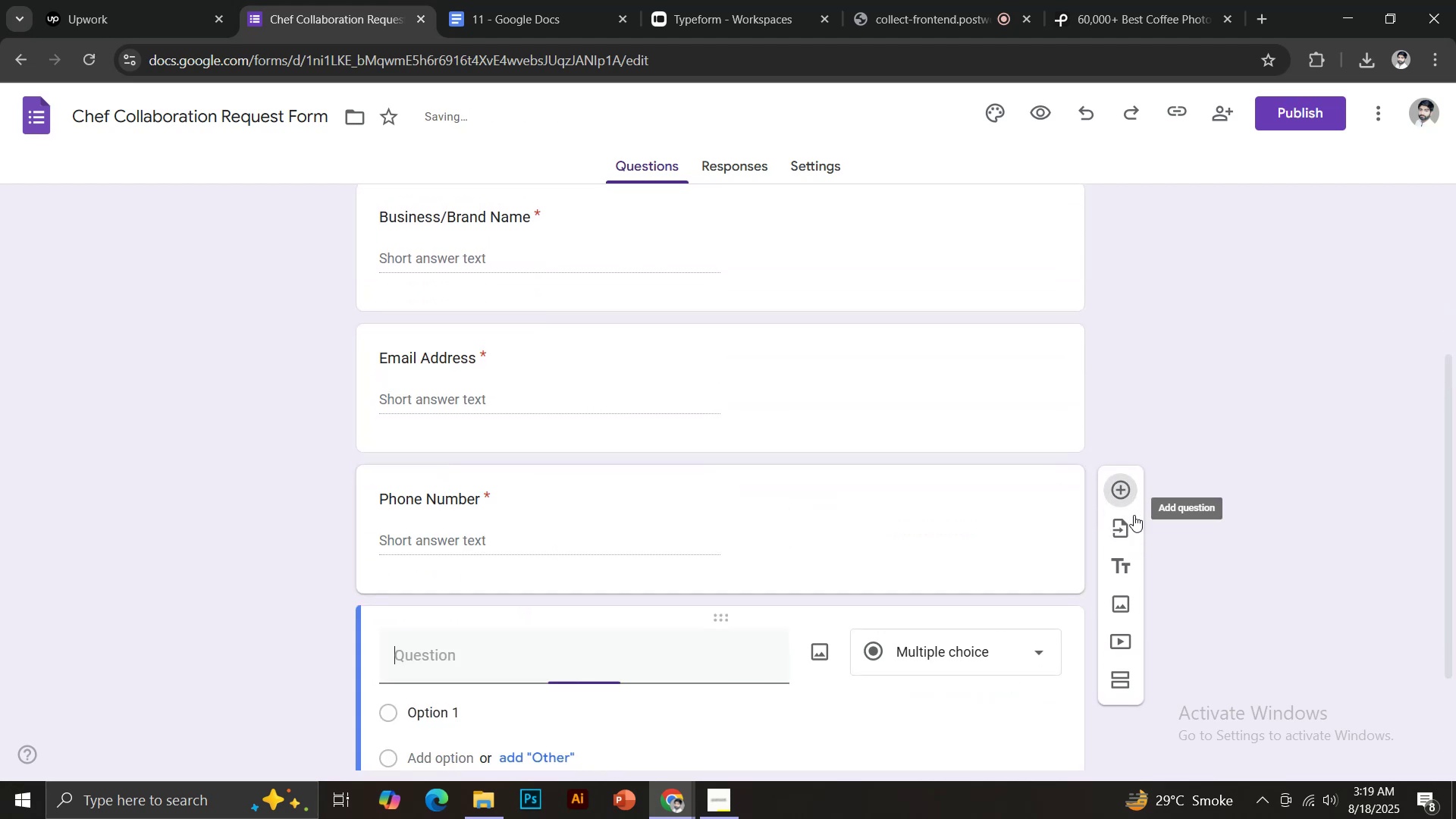 
left_click([475, 0])
 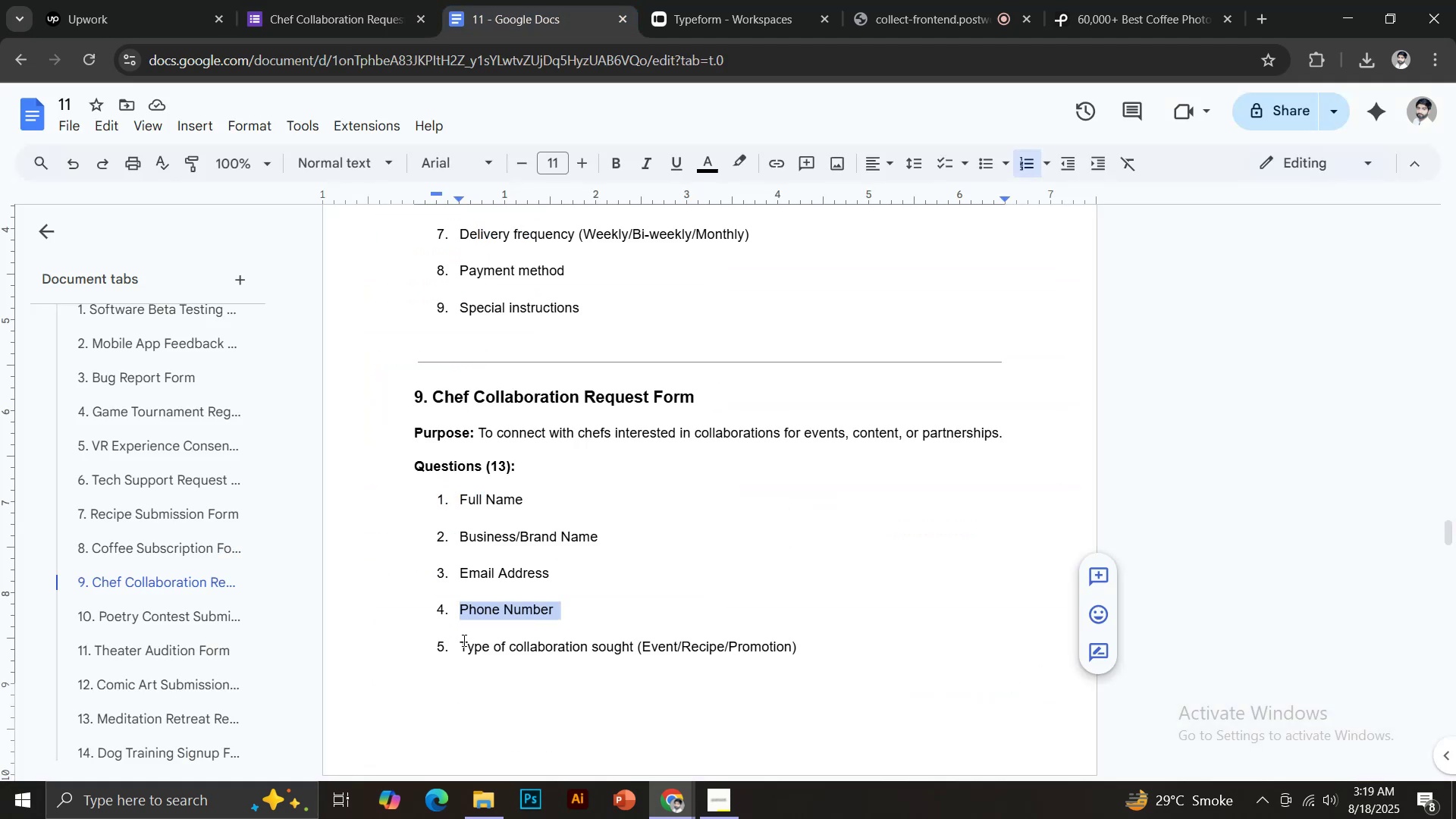 
left_click_drag(start_coordinate=[462, 645], to_coordinate=[634, 653])
 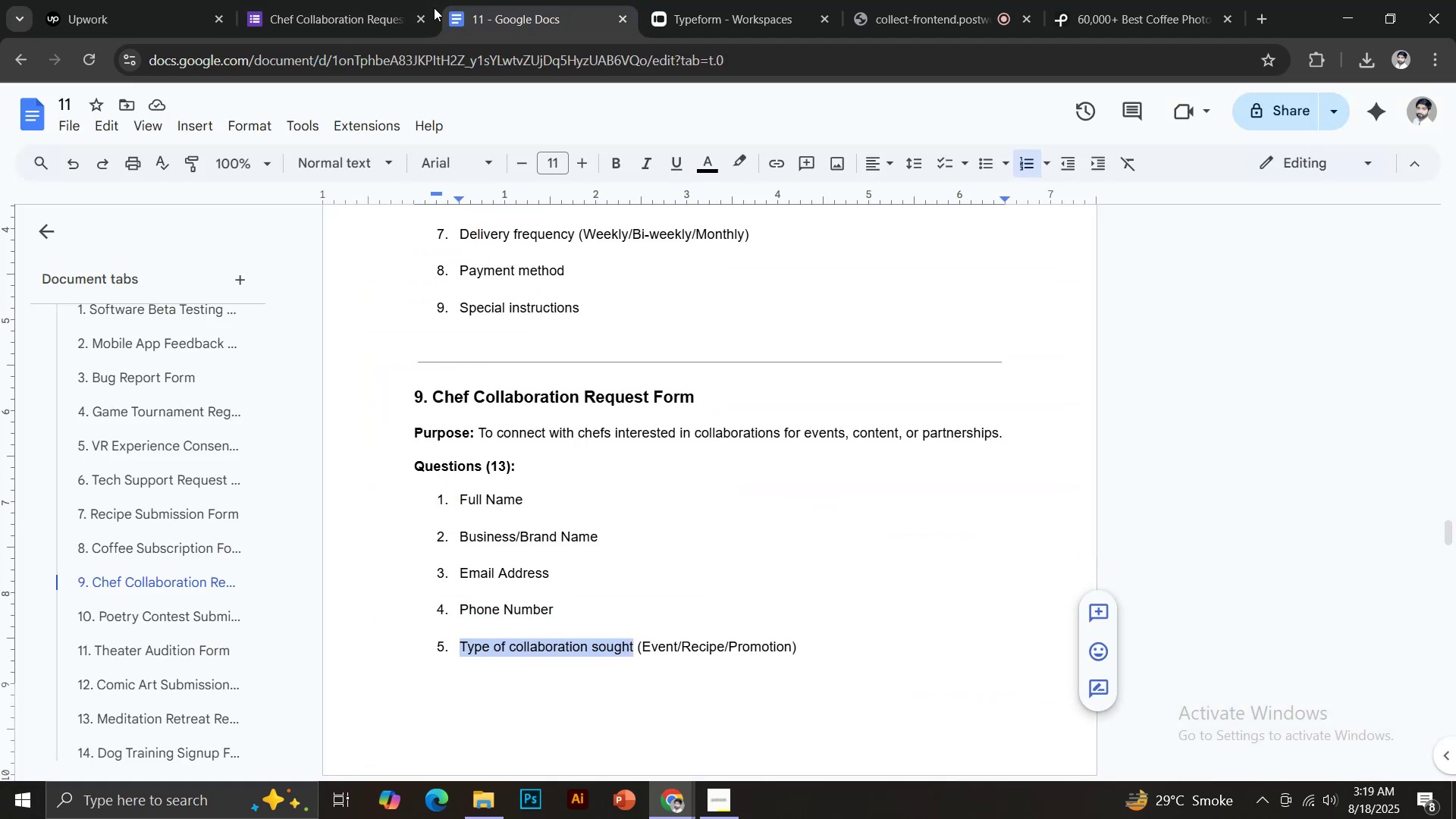 
key(Control+C)
 